 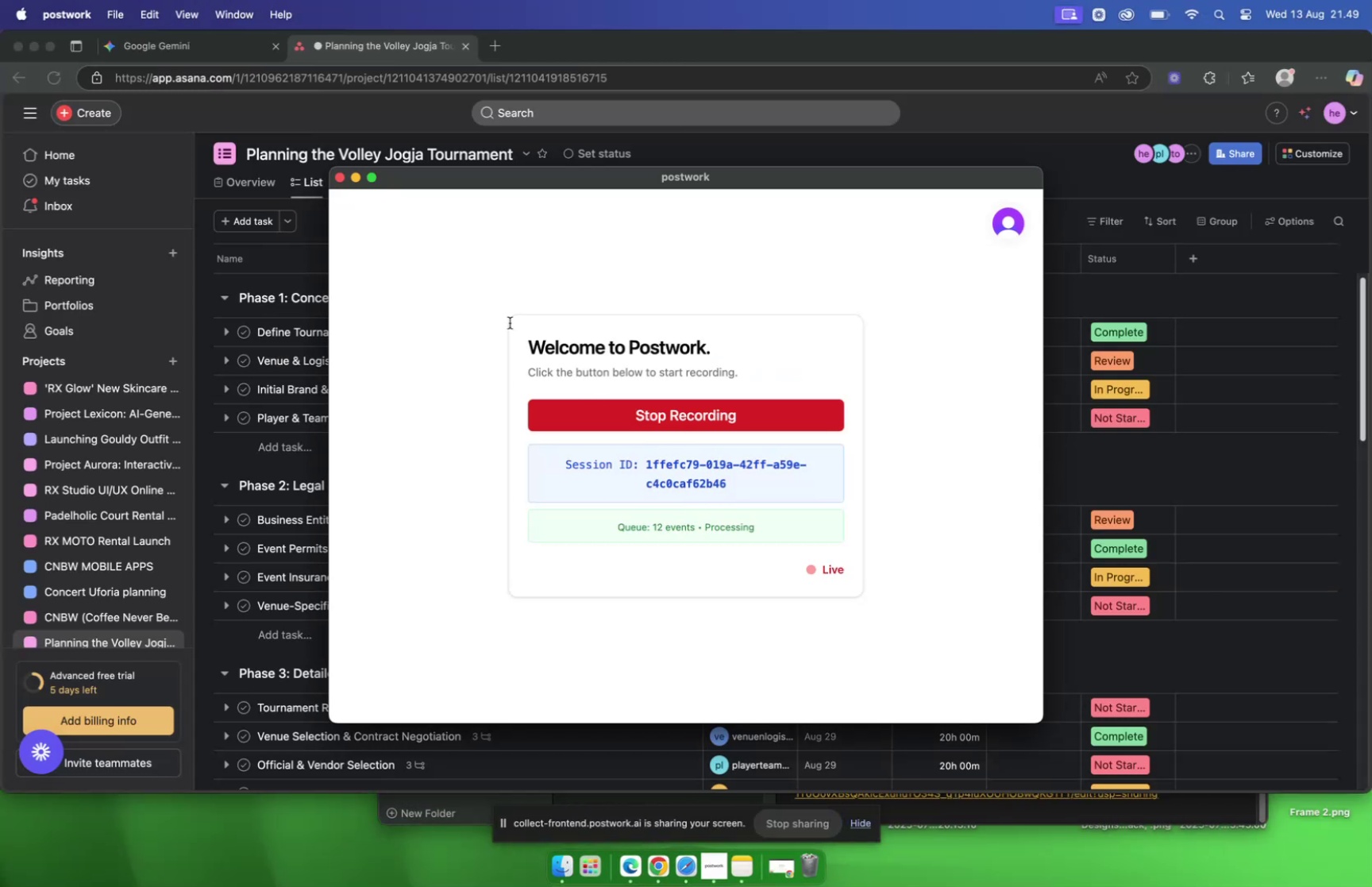 
left_click([355, 177])
 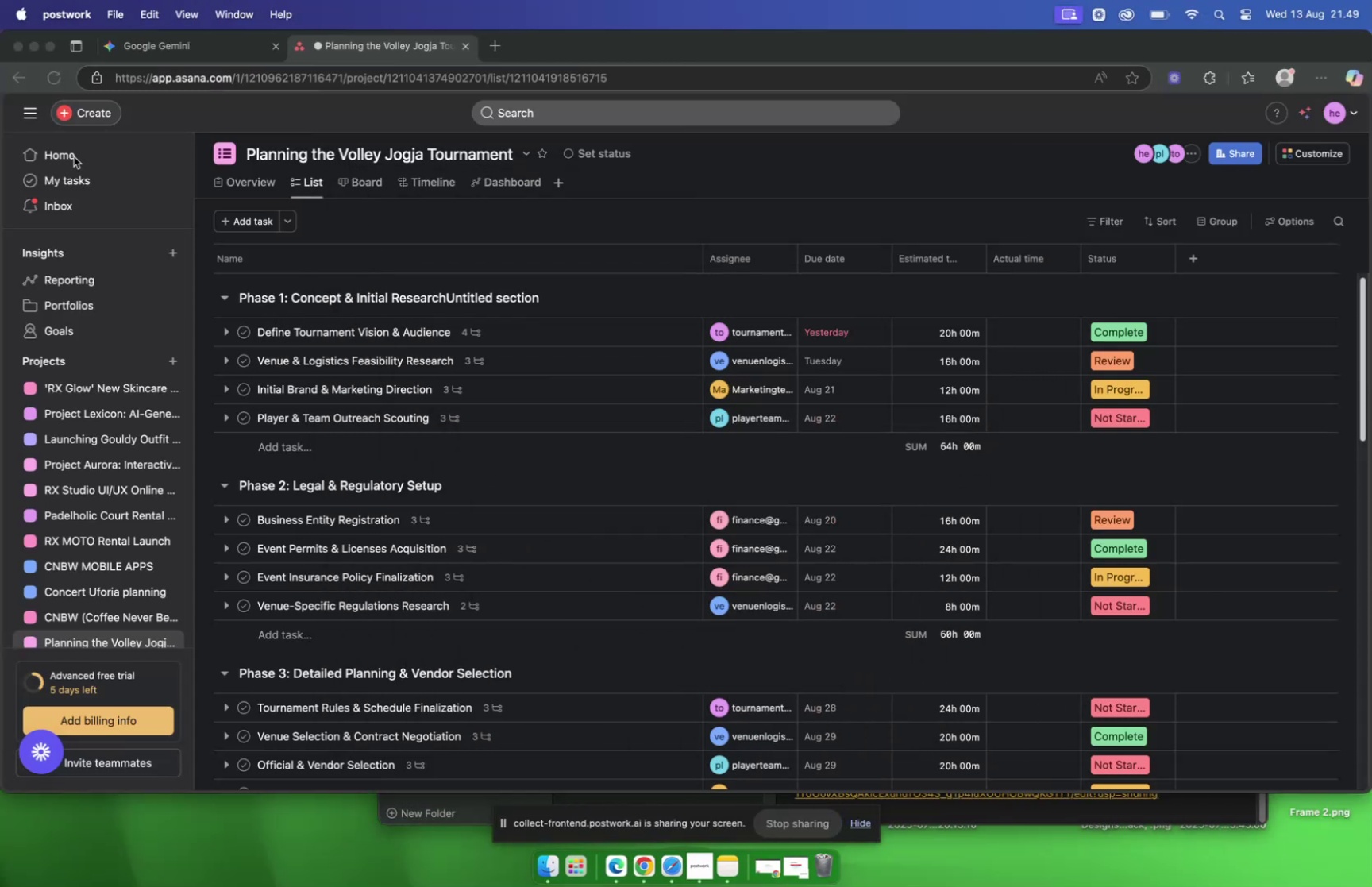 
left_click([87, 110])
 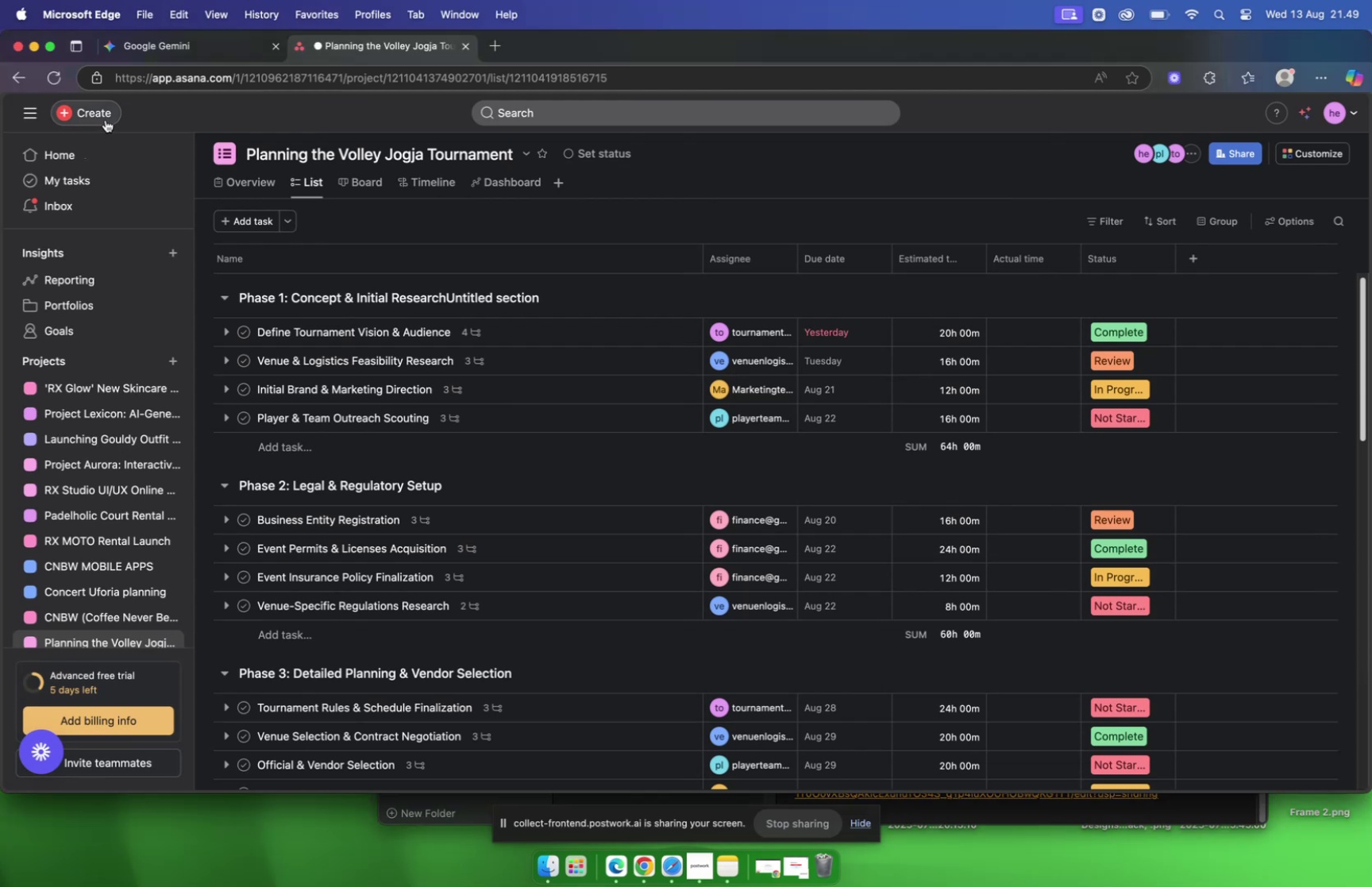 
left_click([105, 118])
 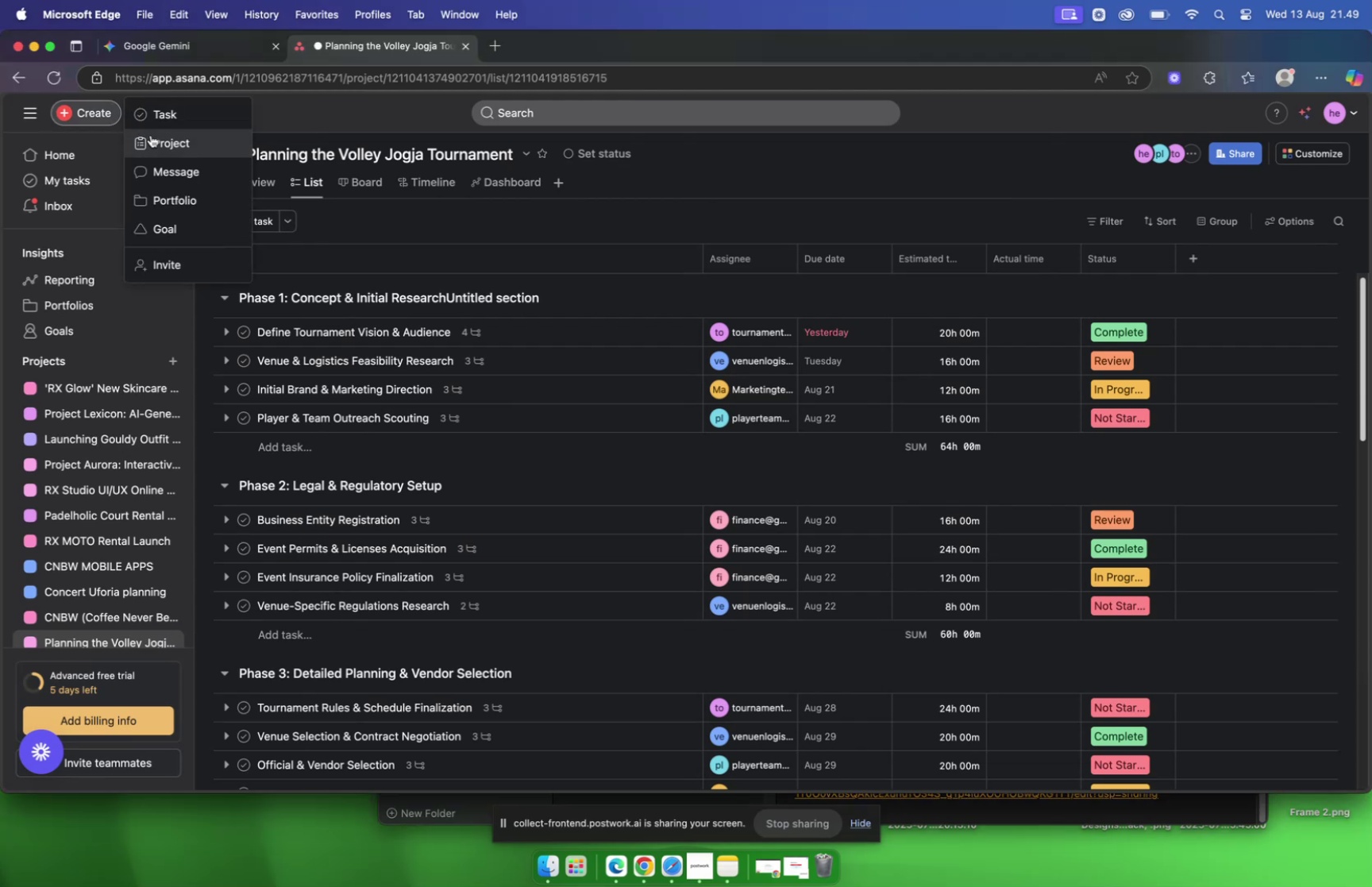 
left_click([152, 137])
 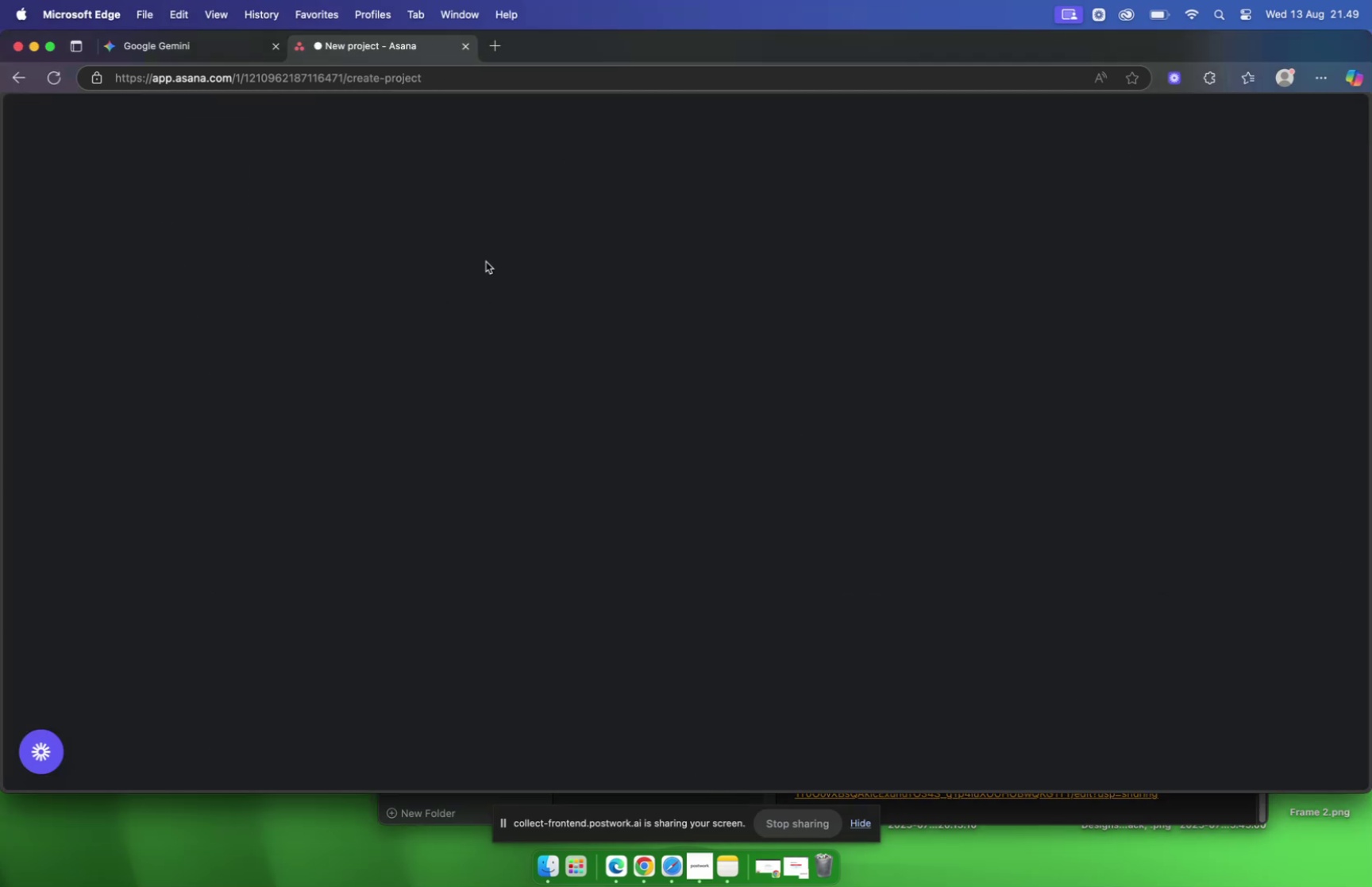 
mouse_move([545, 256])
 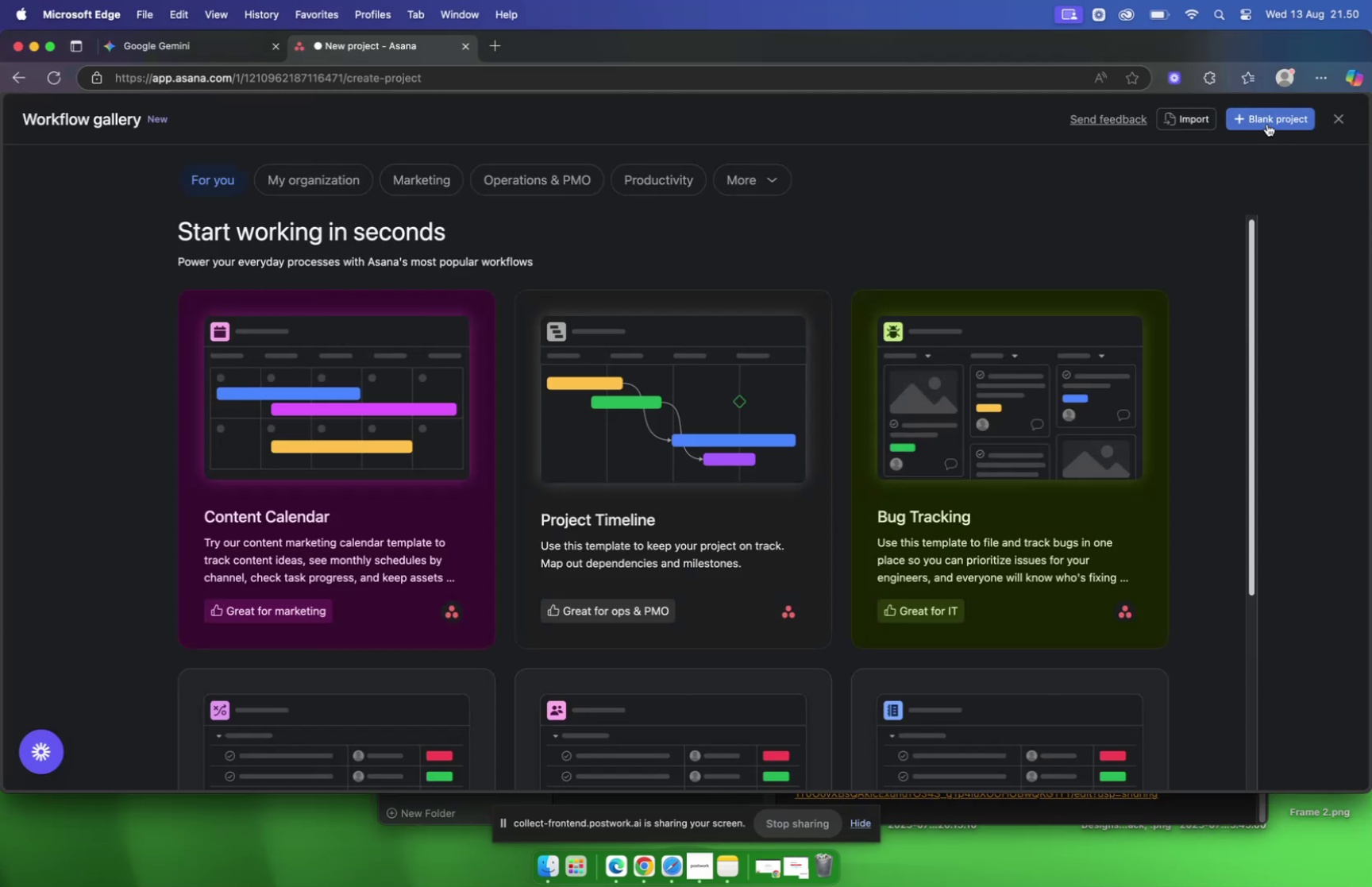 
left_click([1267, 123])
 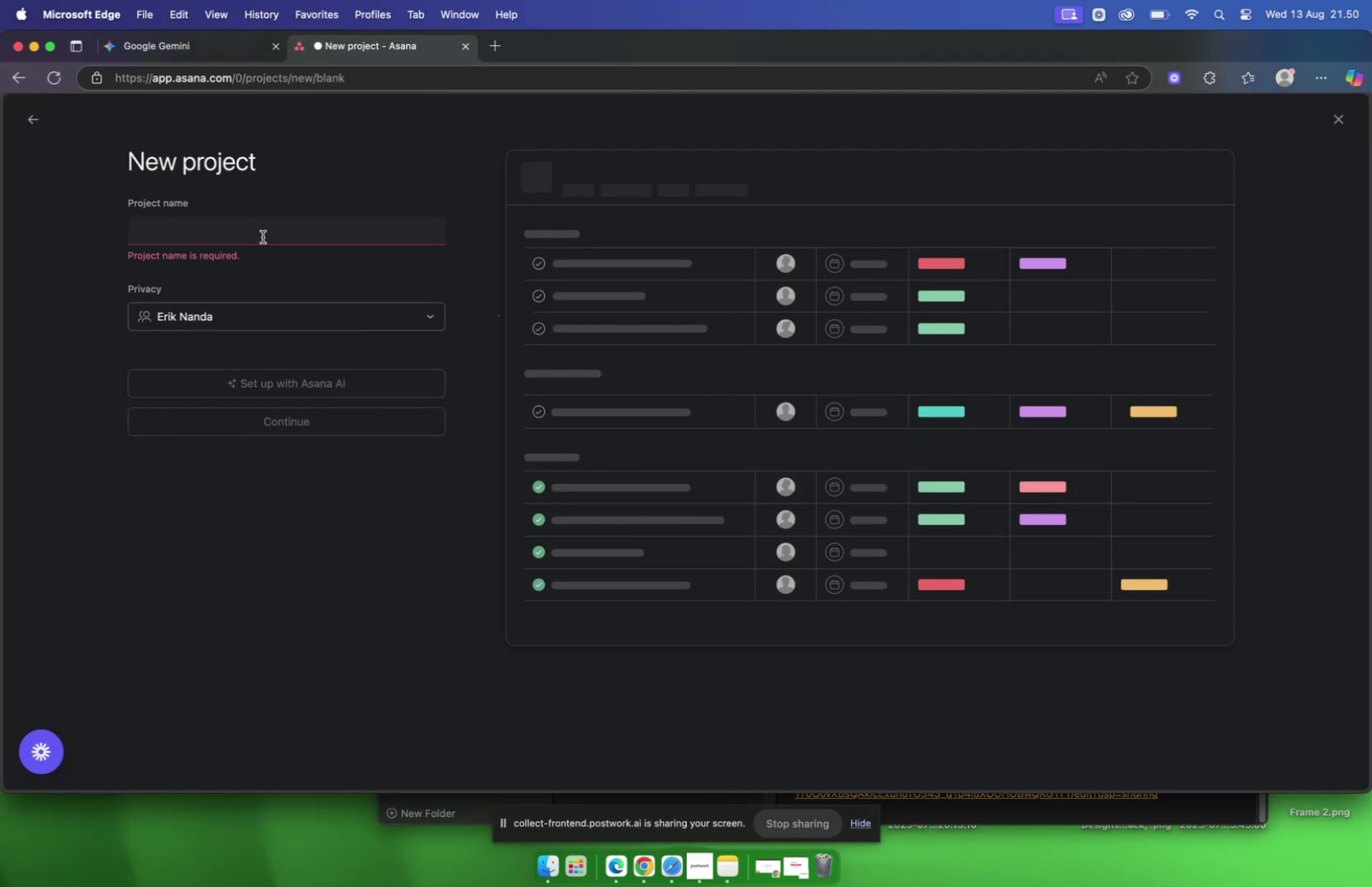 
left_click([256, 227])
 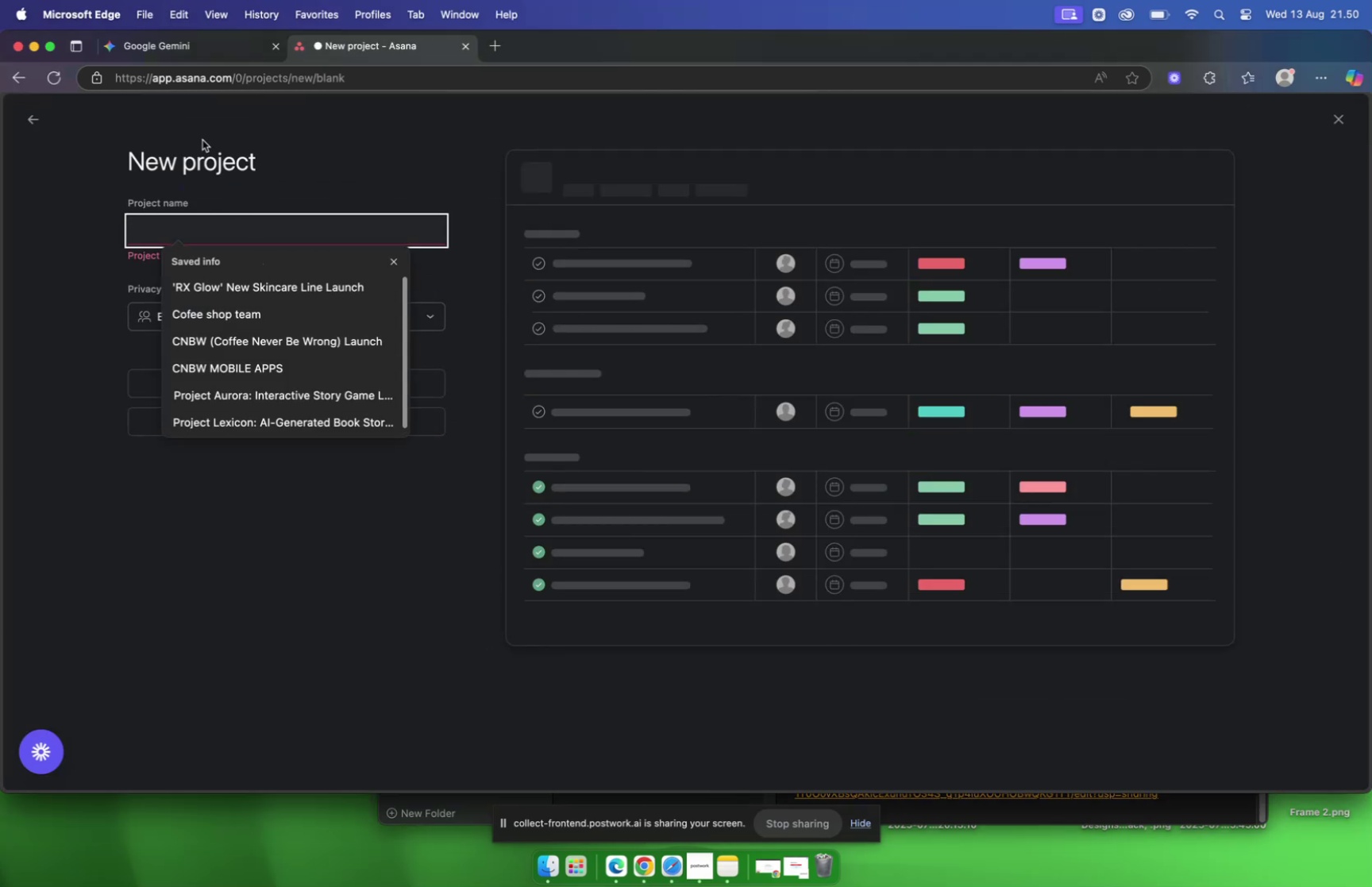 
left_click([179, 58])
 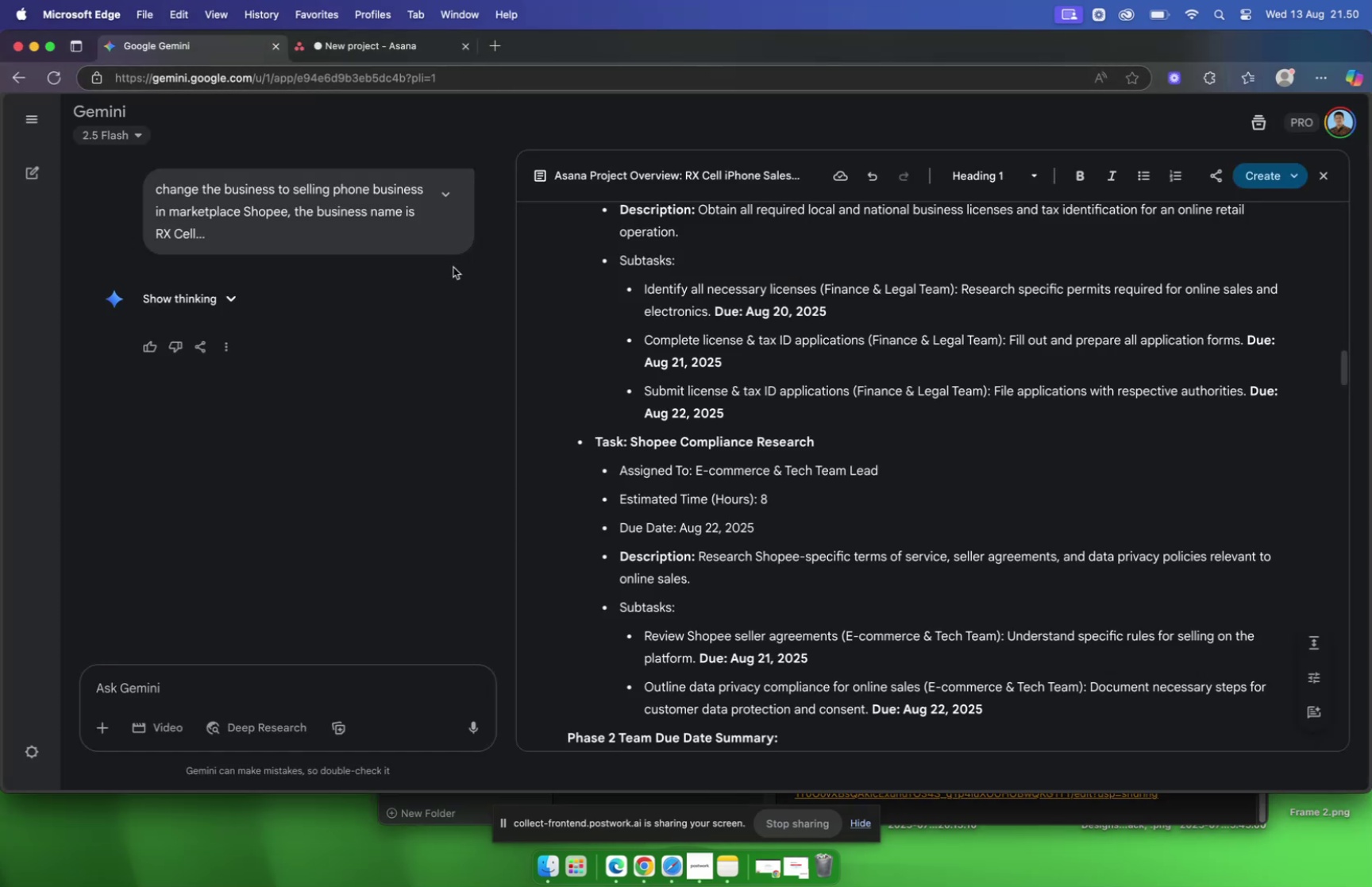 
scroll: coordinate [449, 283], scroll_direction: up, amount: 10.0
 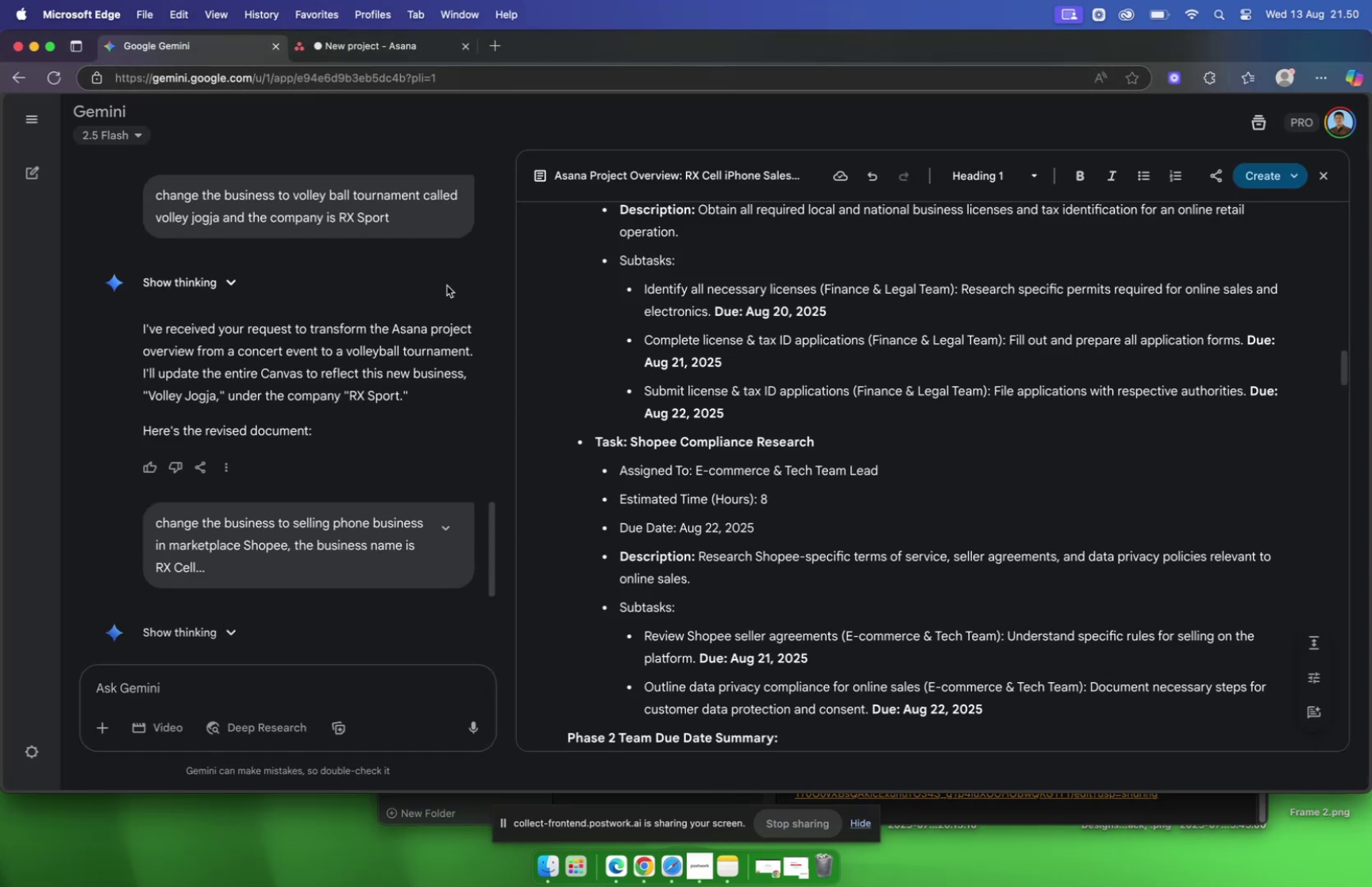 
scroll: coordinate [447, 287], scroll_direction: down, amount: 2.0
 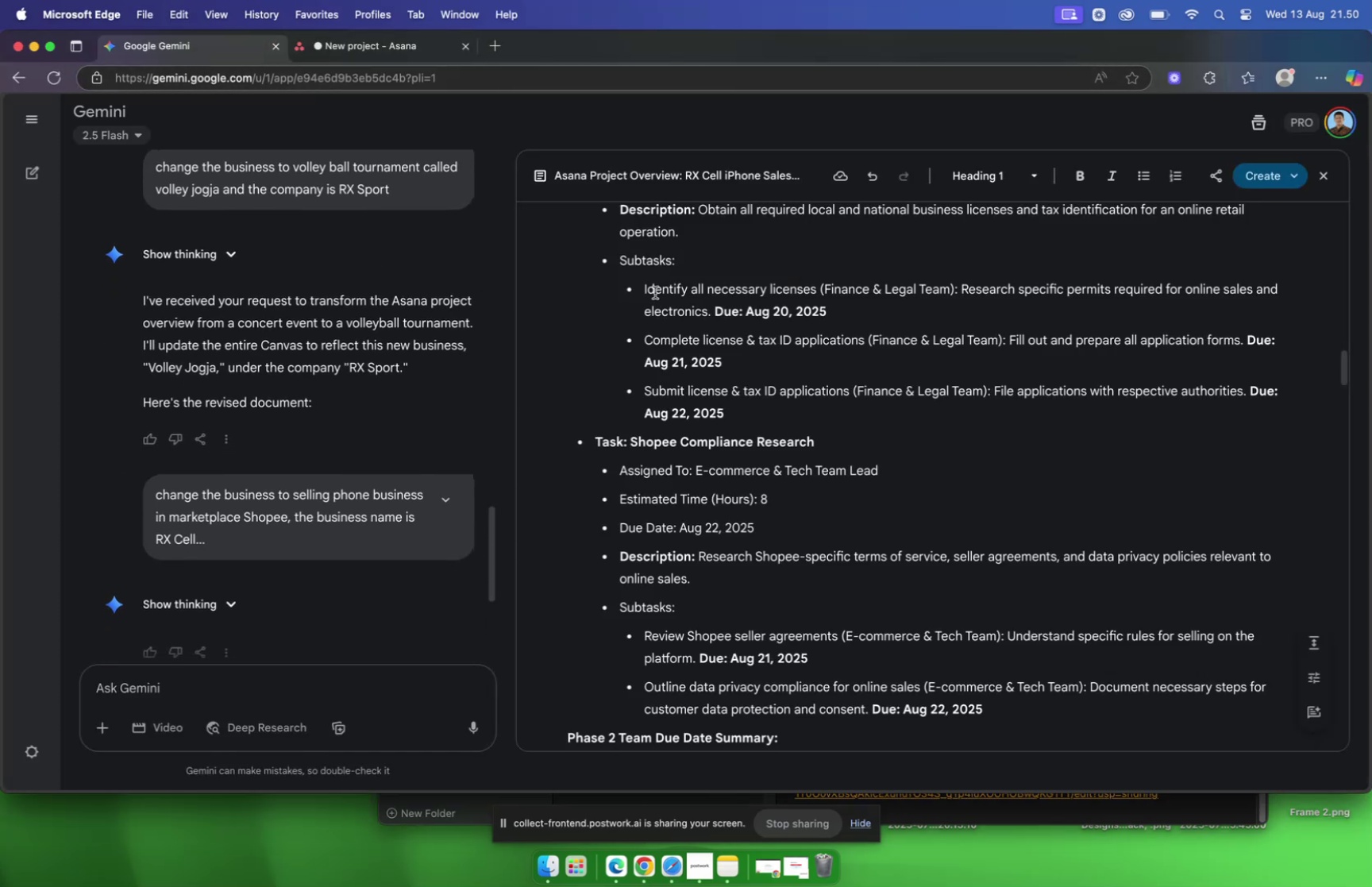 
scroll: coordinate [715, 304], scroll_direction: up, amount: 218.0
 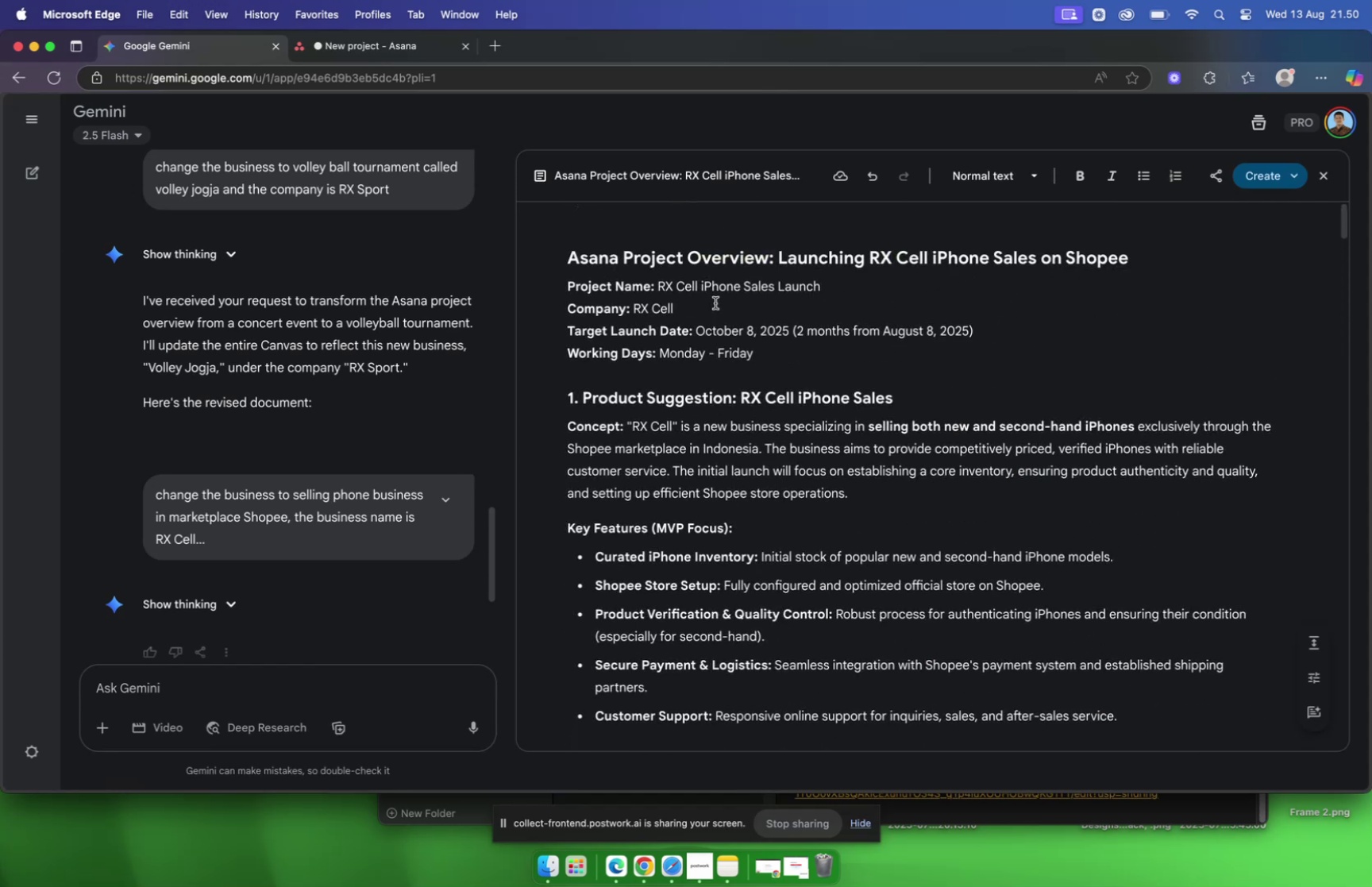 
left_click_drag(start_coordinate=[713, 295], to_coordinate=[715, 300])
 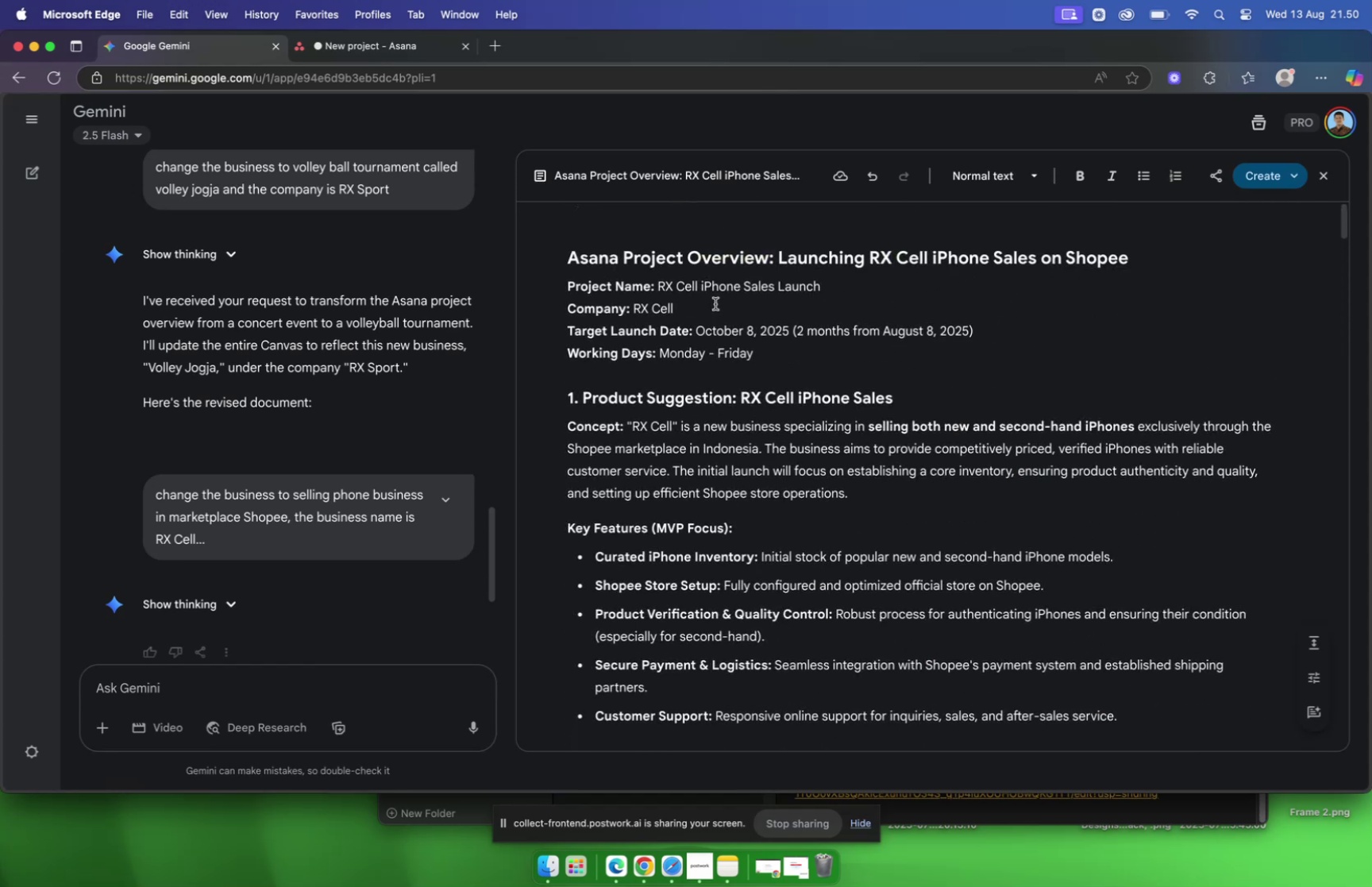 
scroll: coordinate [715, 302], scroll_direction: up, amount: 24.0
 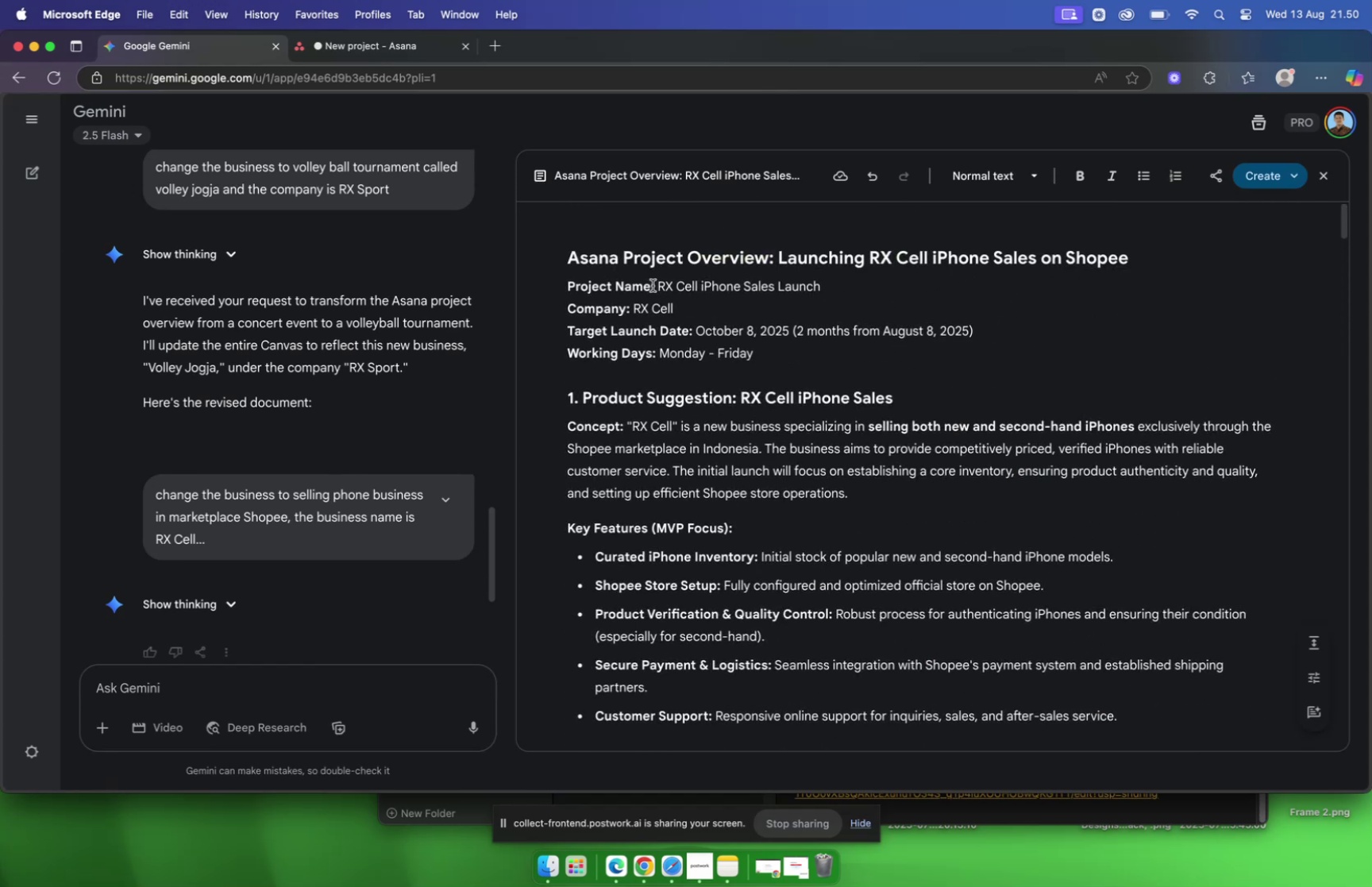 
left_click_drag(start_coordinate=[657, 285], to_coordinate=[851, 285])
 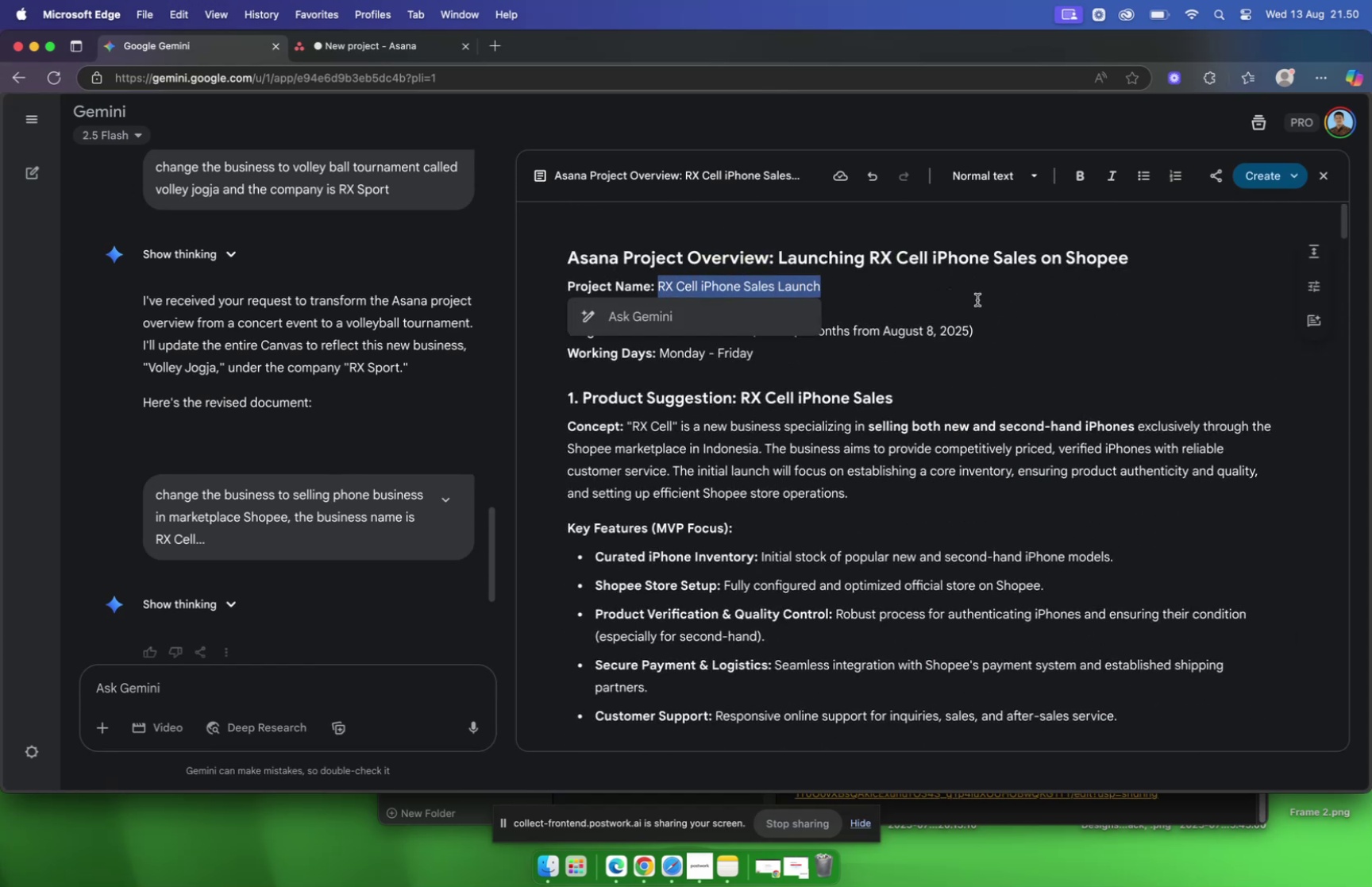 
key(Meta+C)
 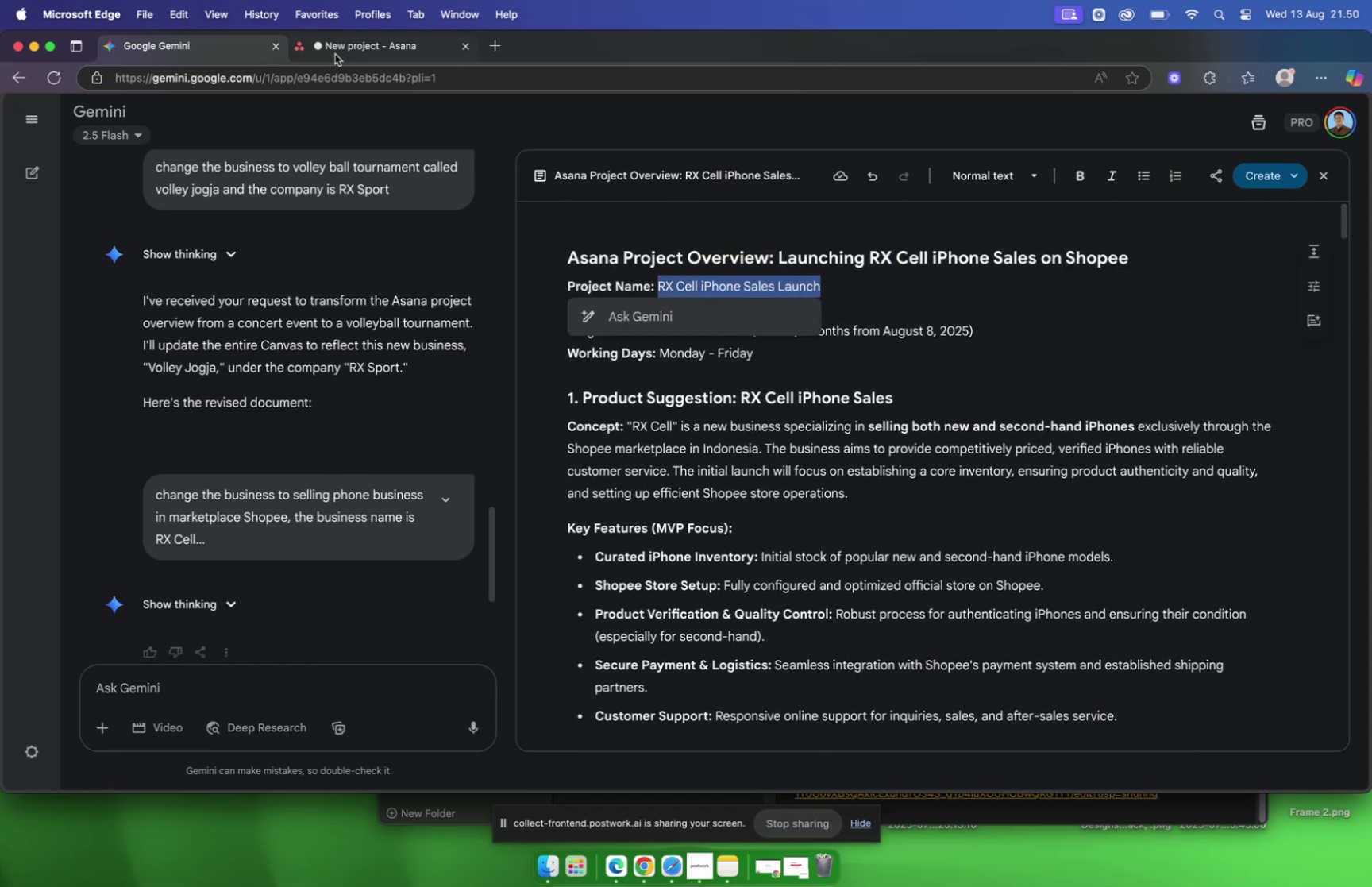 
left_click([336, 51])
 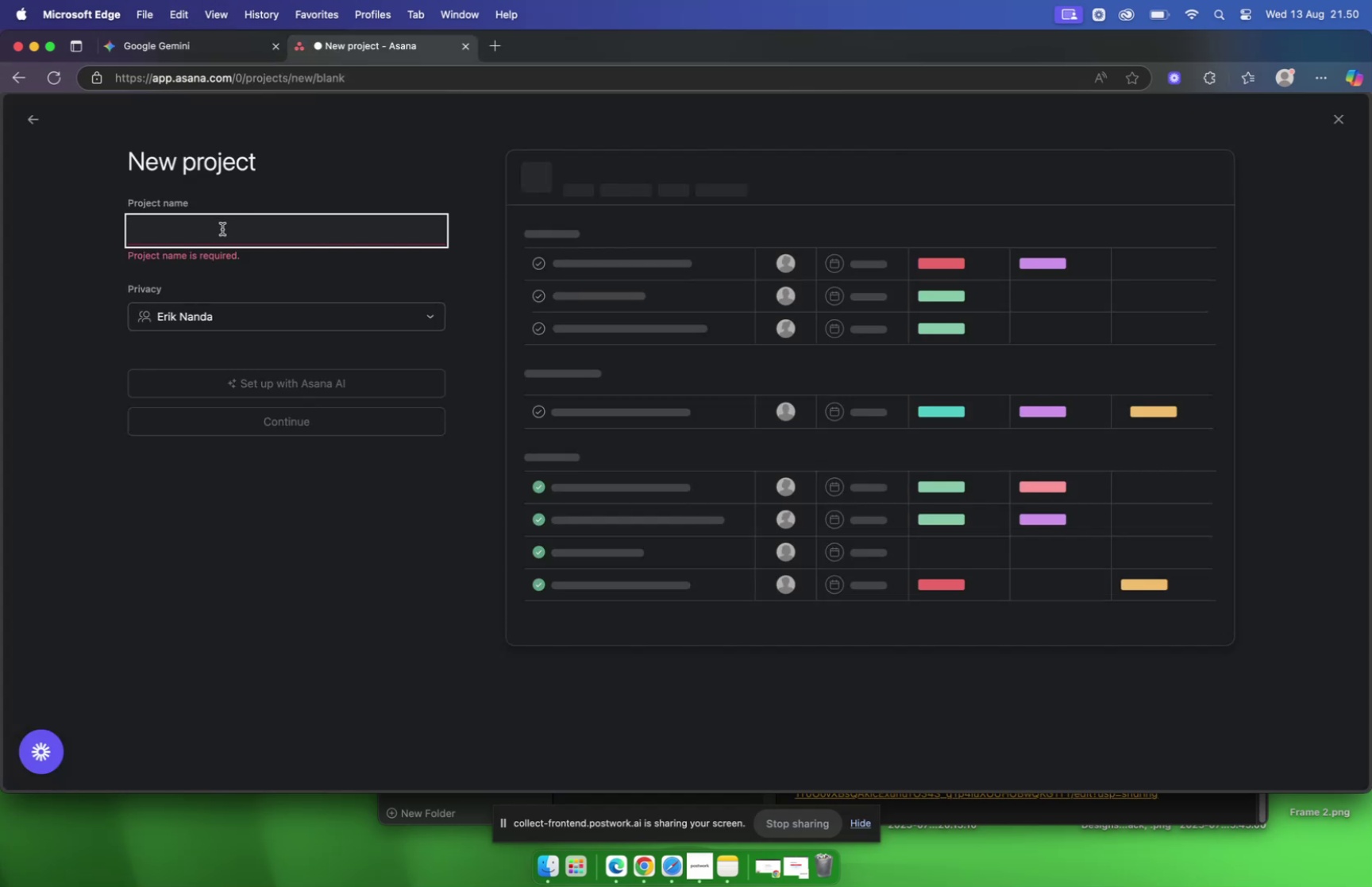 
left_click([222, 229])
 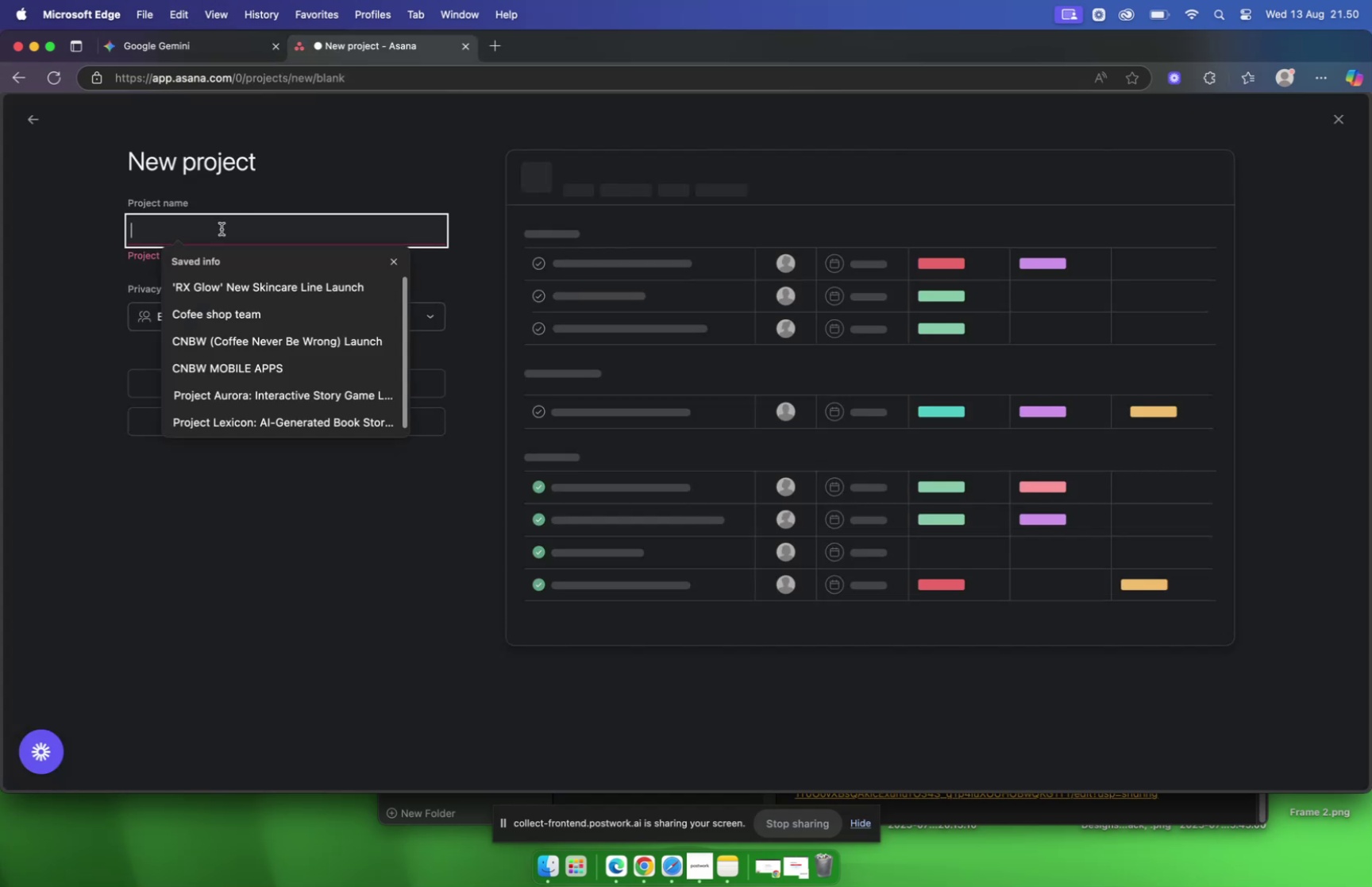 
key(Meta+V)
 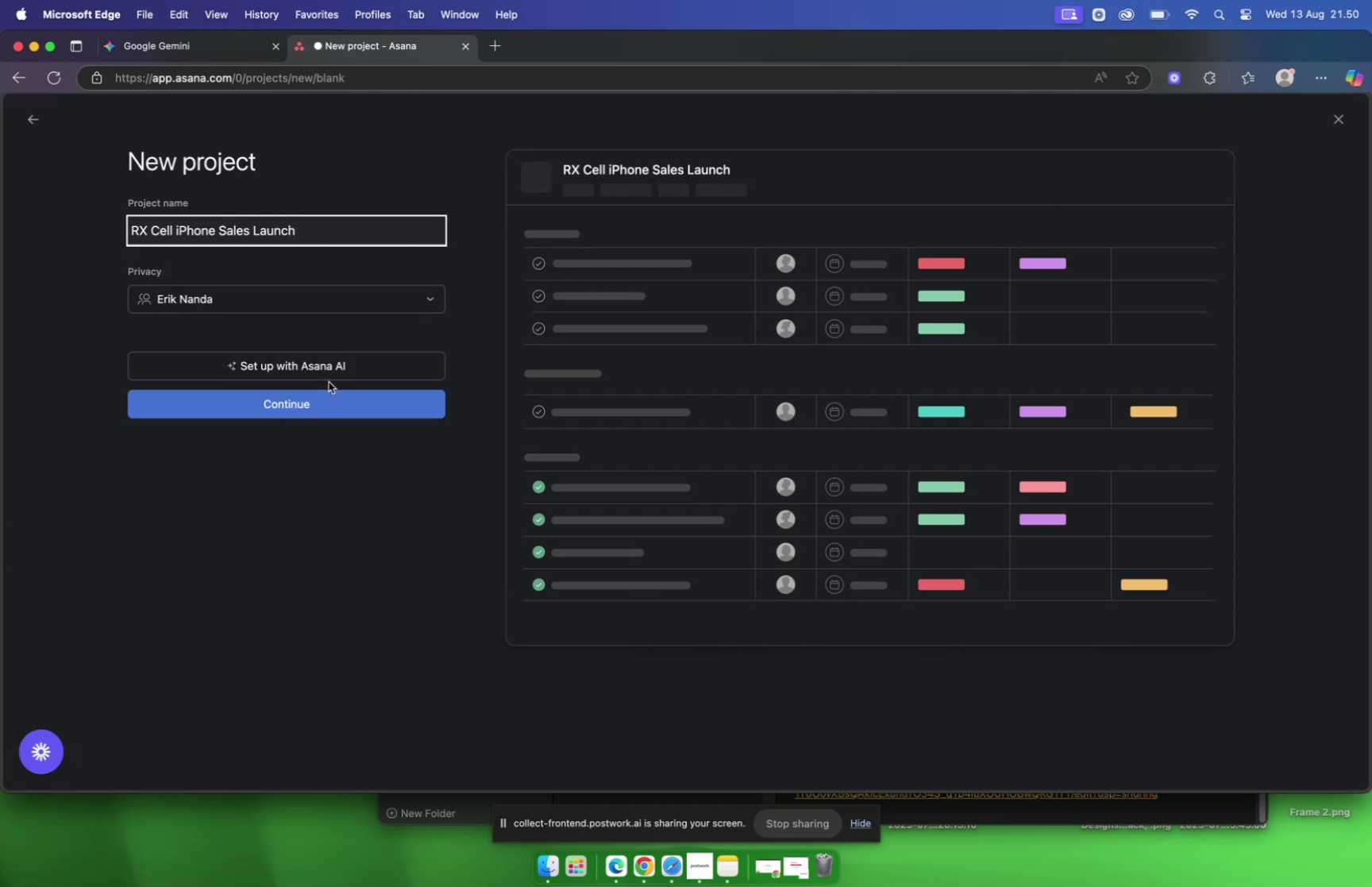 
left_click([327, 415])
 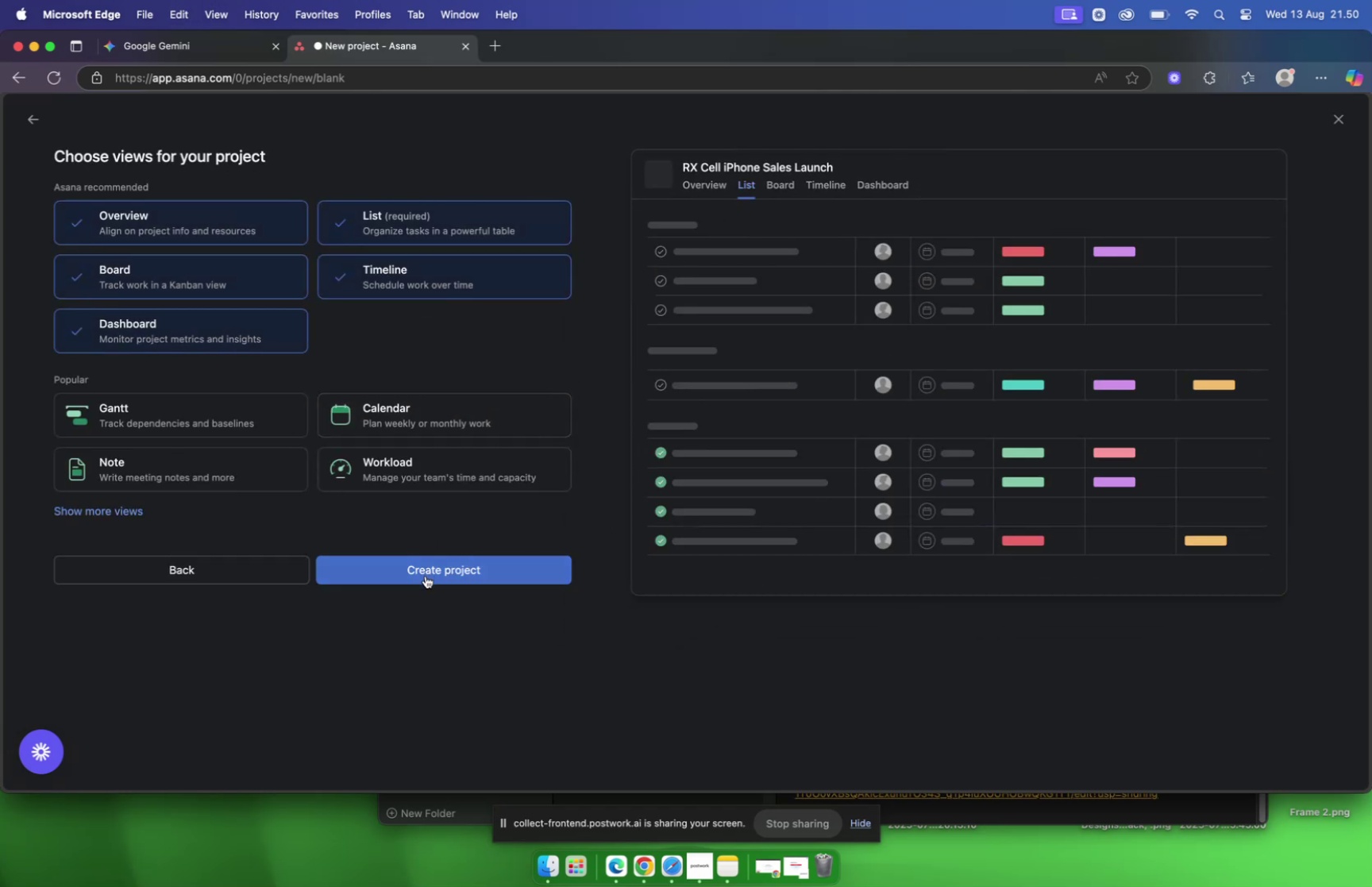 
left_click([426, 575])
 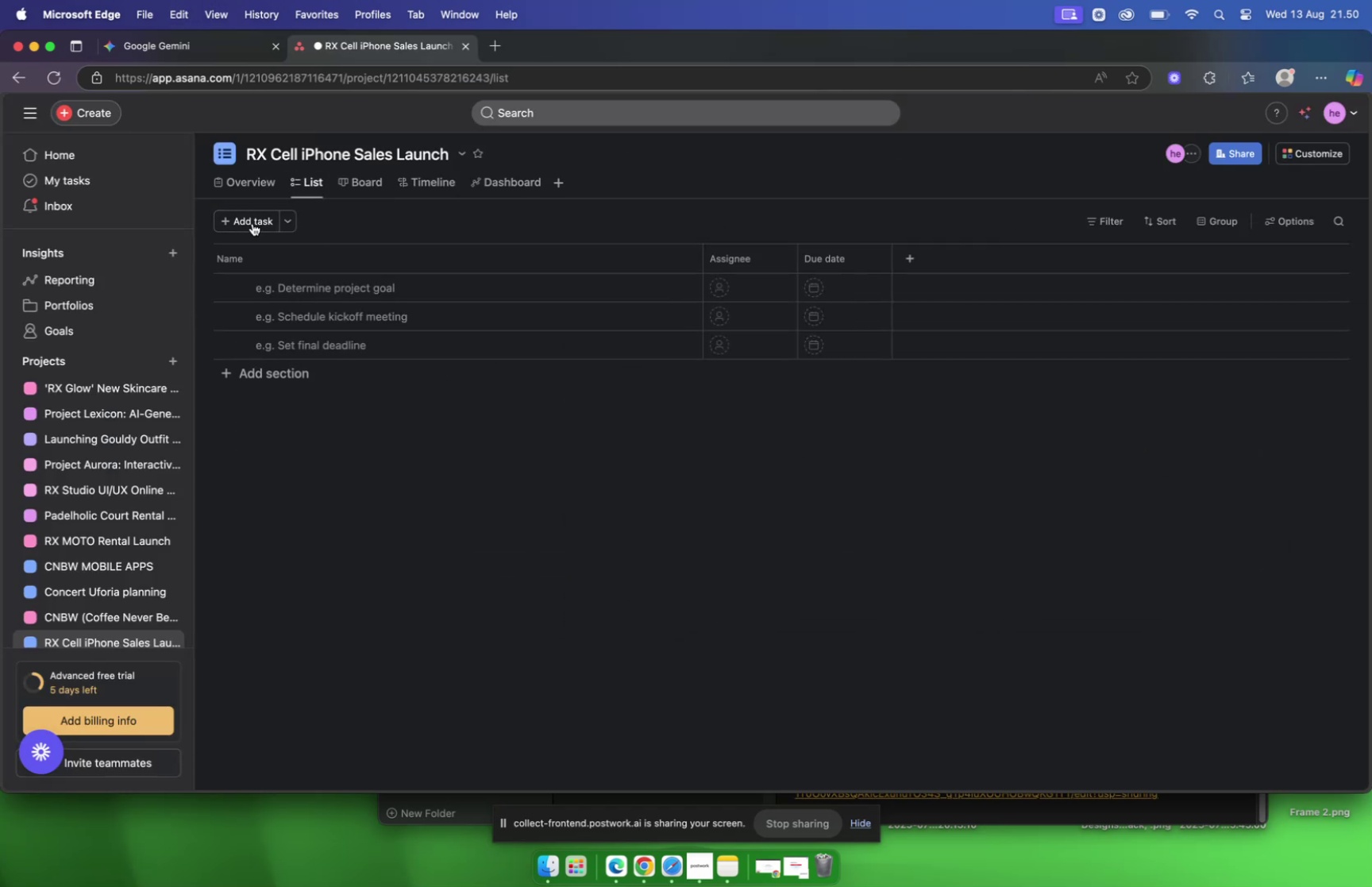 
wait(5.05)
 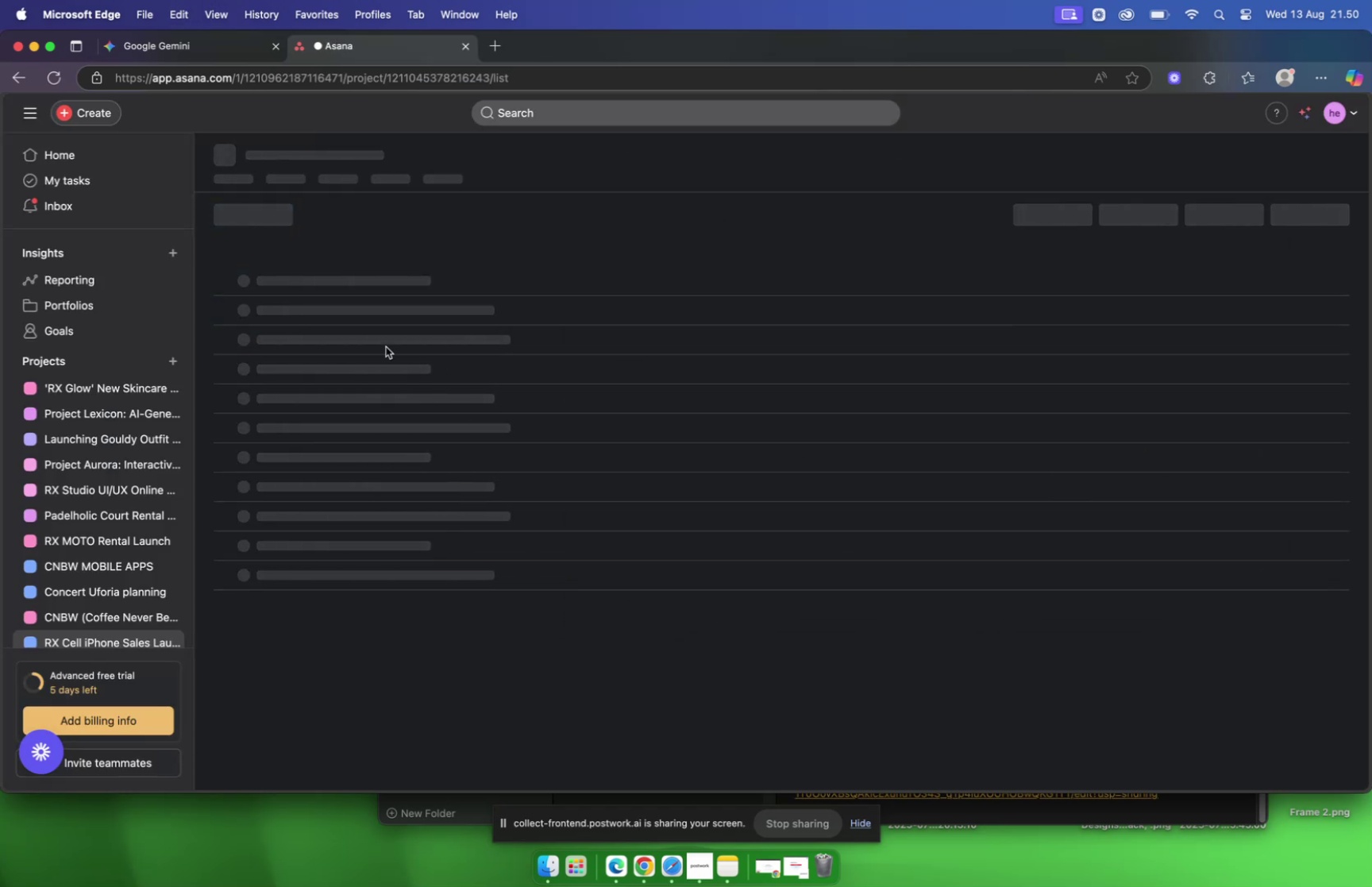 
left_click([360, 180])
 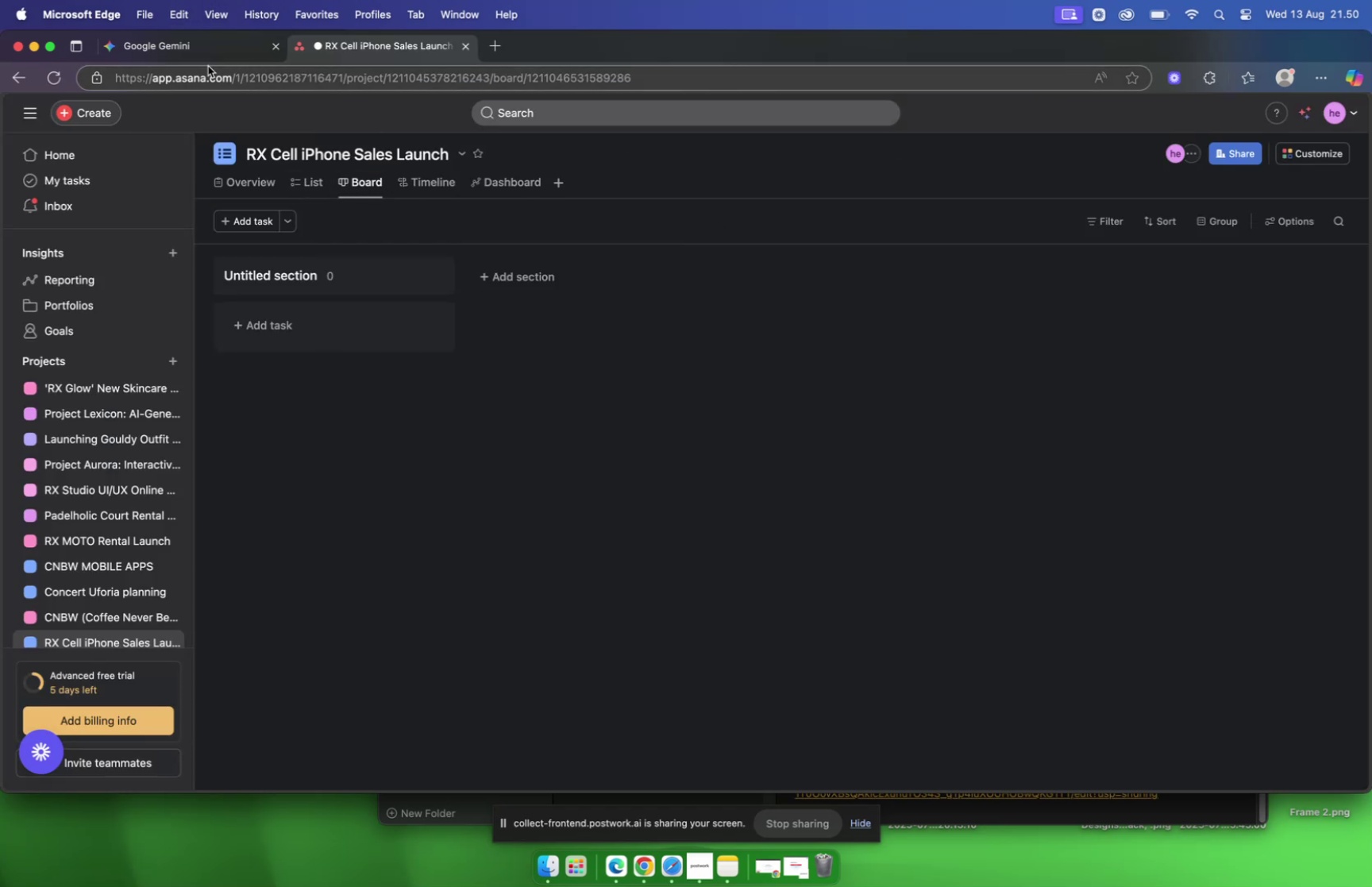 
left_click([201, 49])
 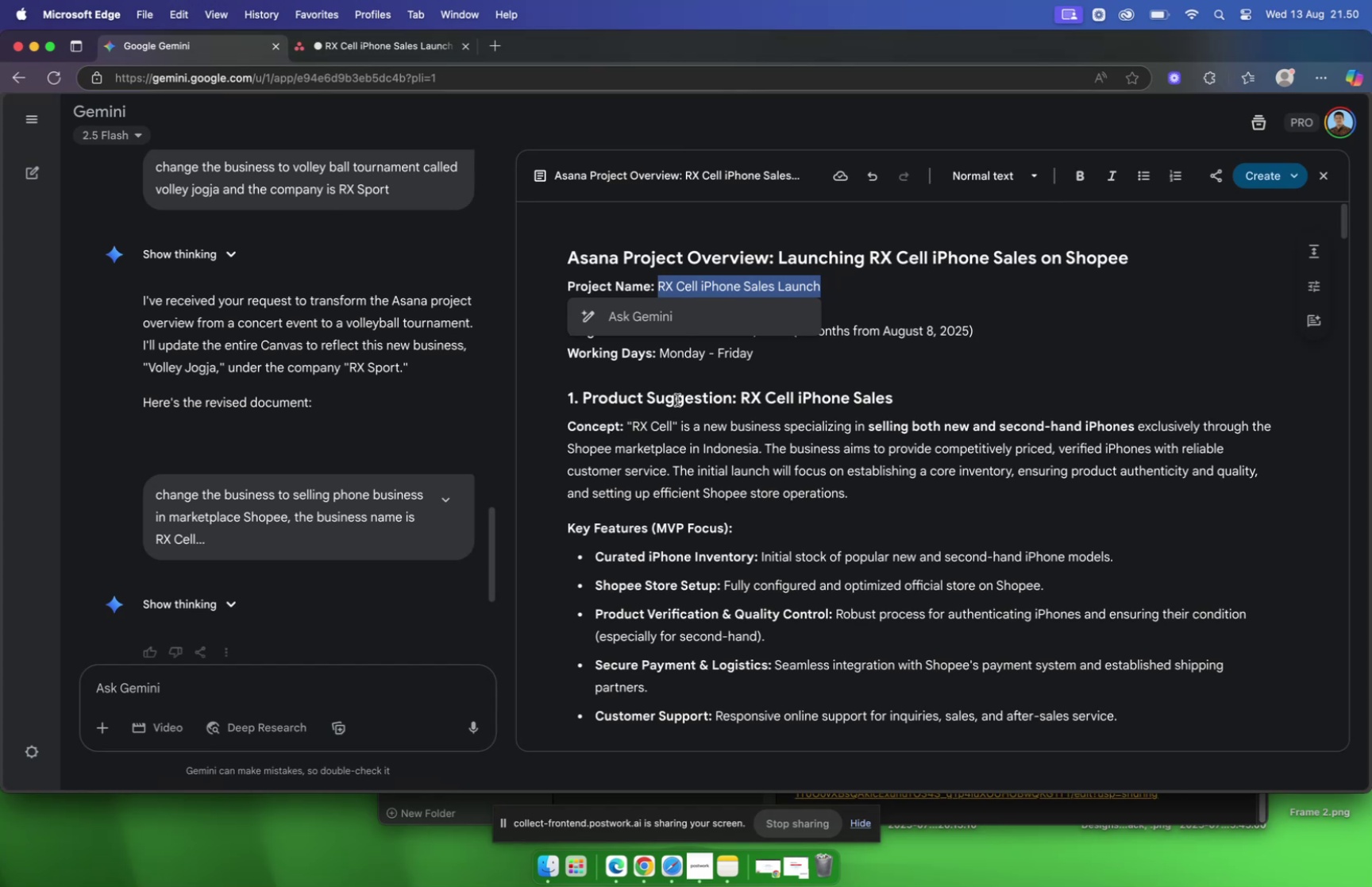 
scroll: coordinate [661, 422], scroll_direction: down, amount: 133.0
 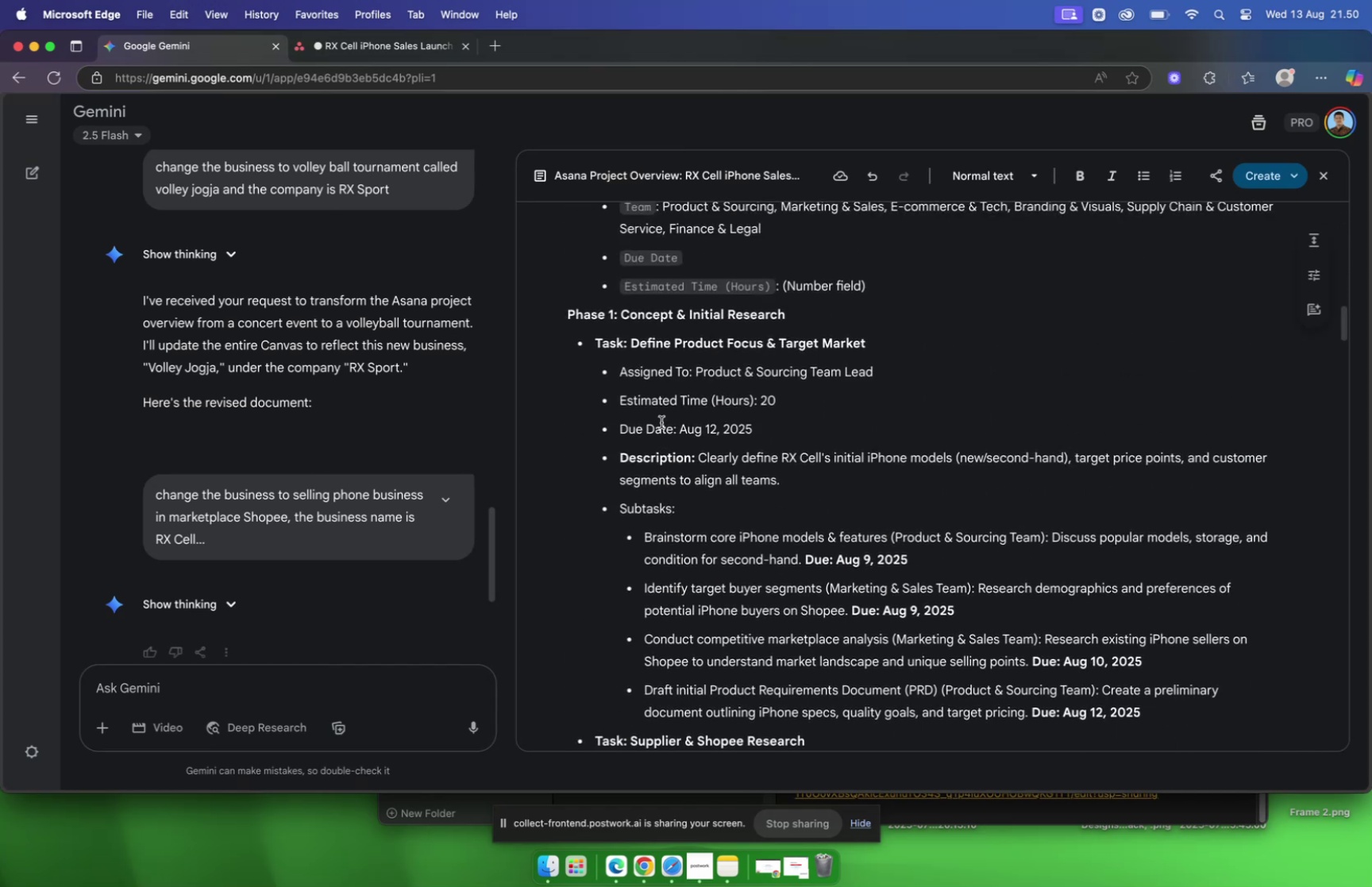 
scroll: coordinate [661, 422], scroll_direction: up, amount: 3.0
 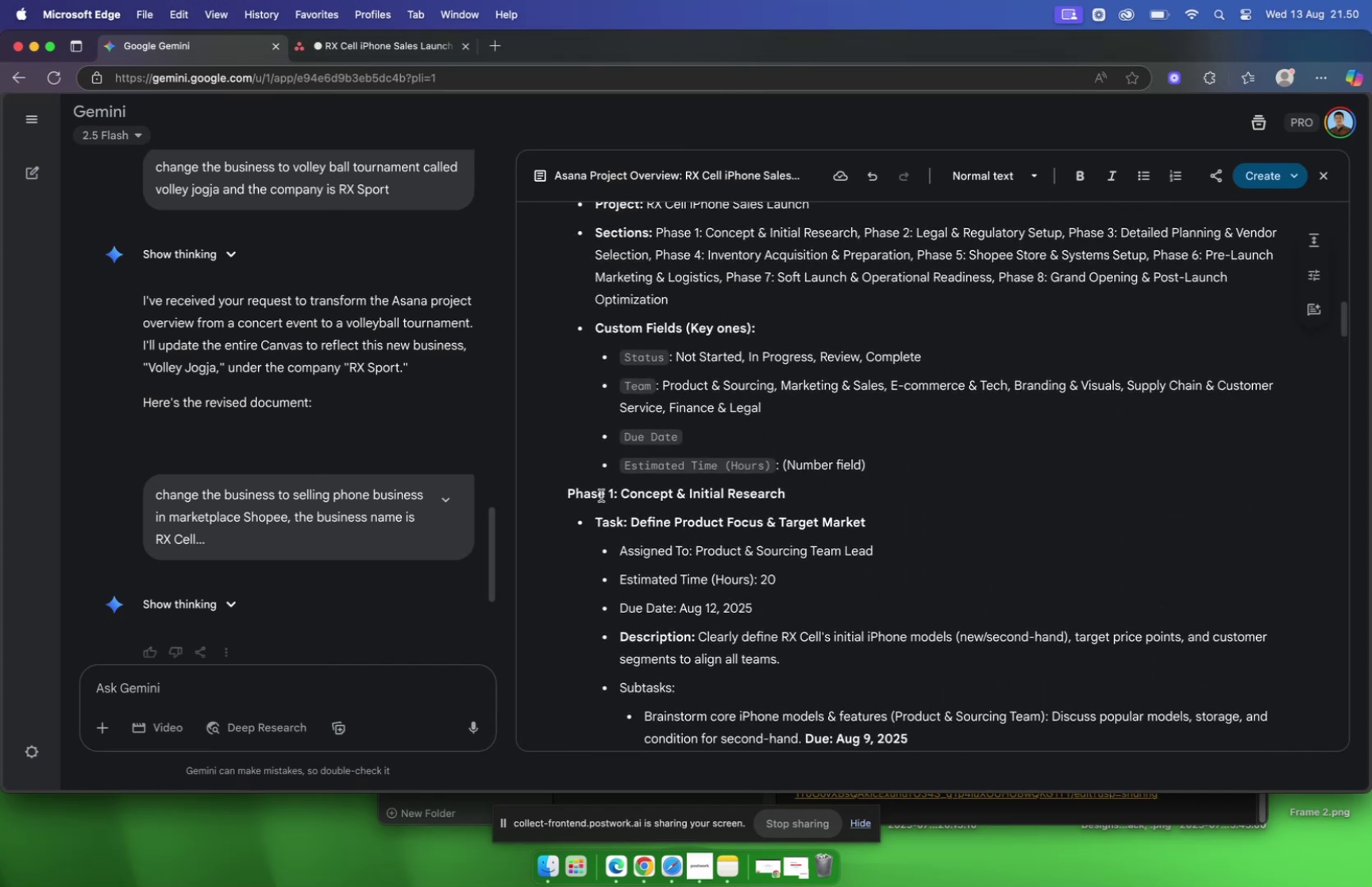 
left_click_drag(start_coordinate=[568, 493], to_coordinate=[784, 491])
 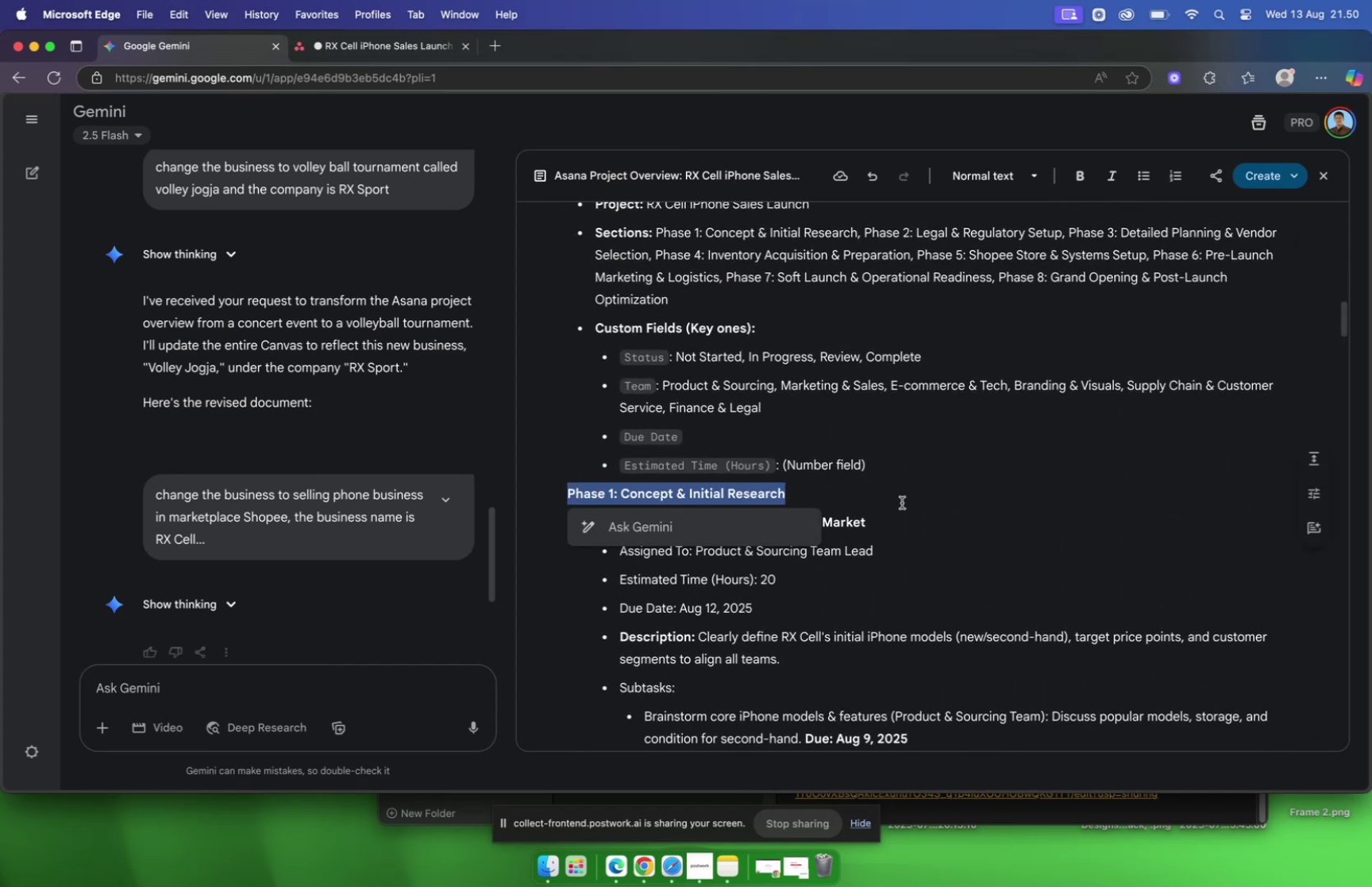 
key(Meta+CommandLeft)
 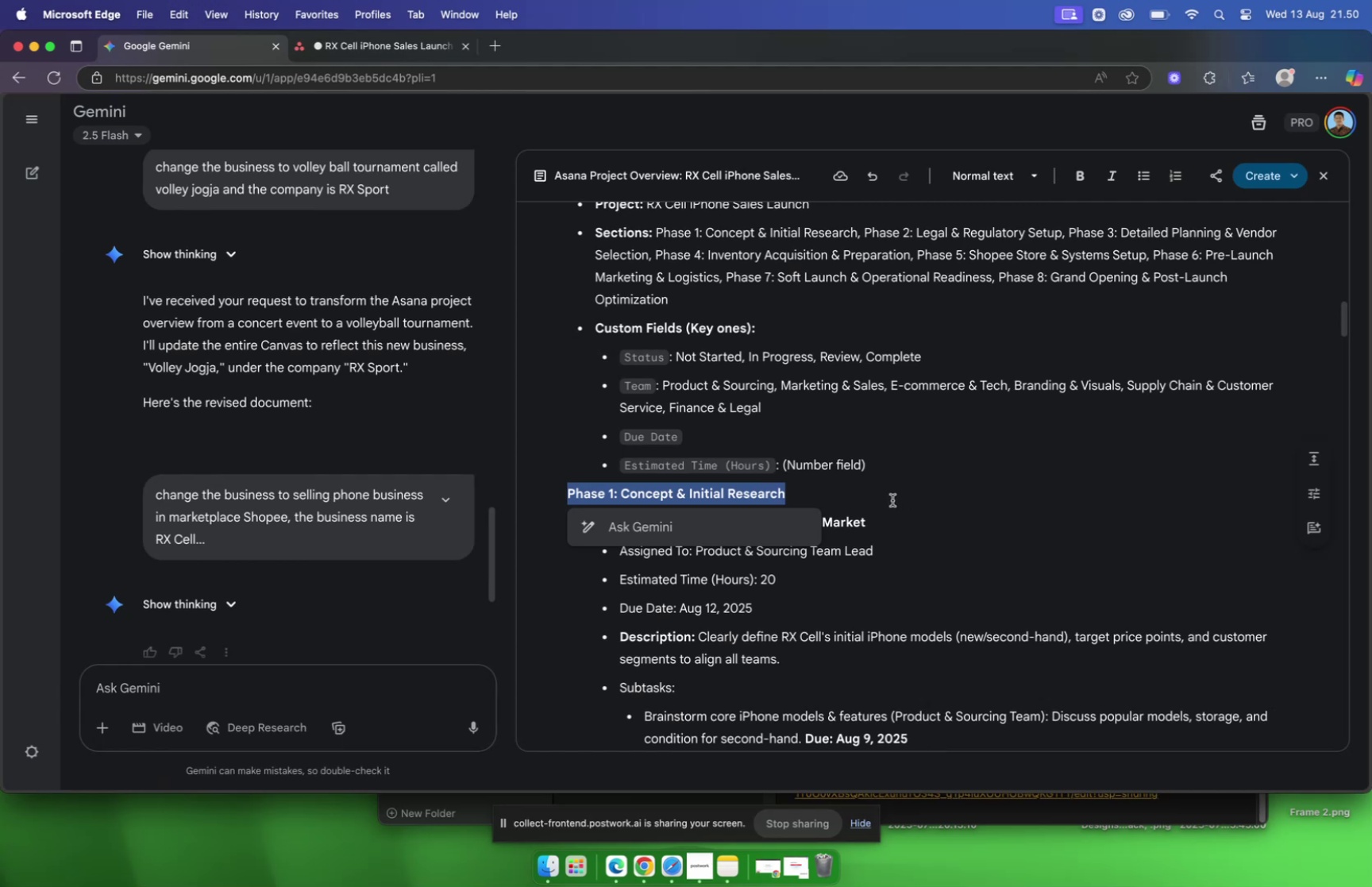 
key(Meta+C)
 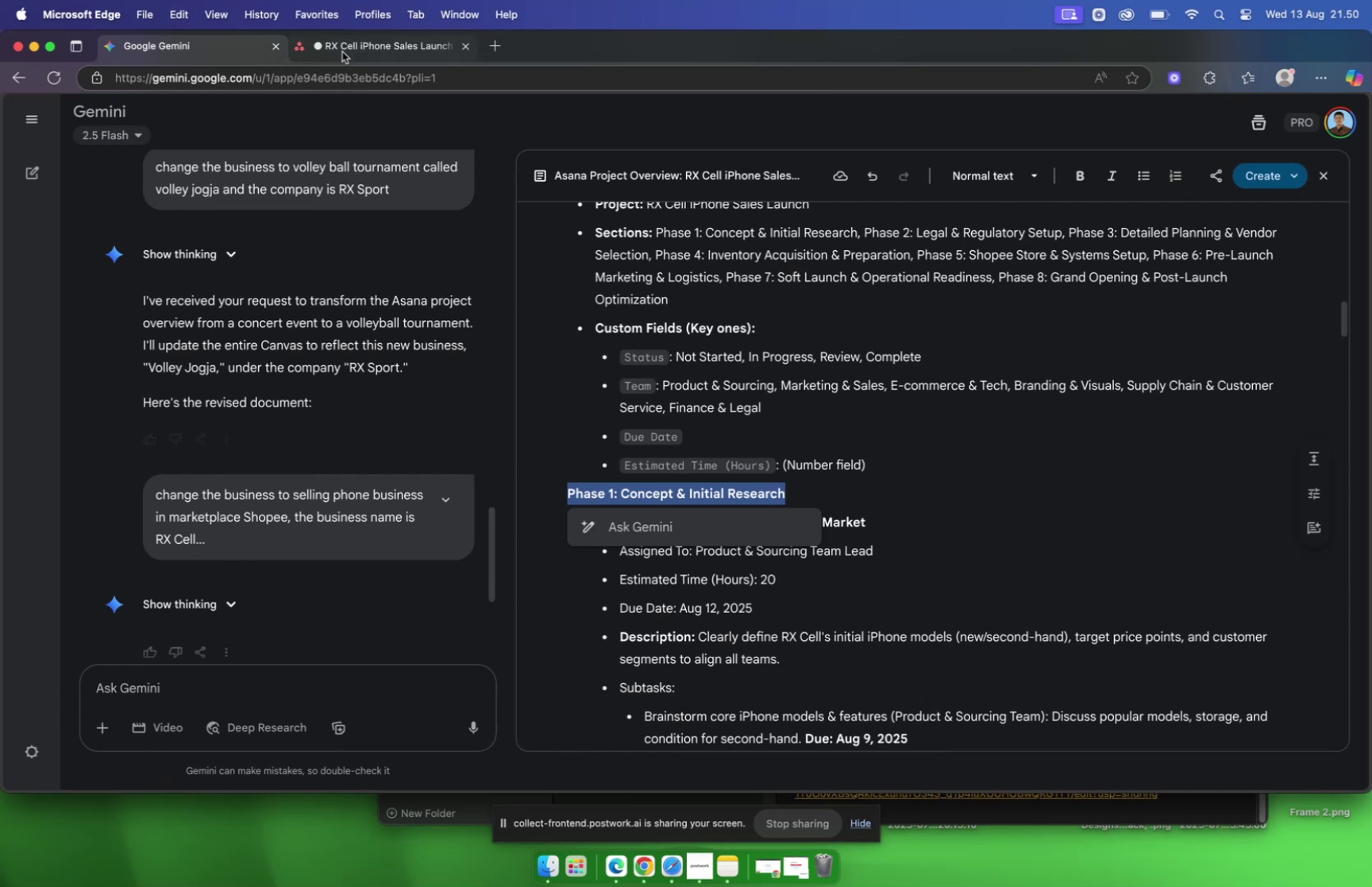 
left_click([343, 43])
 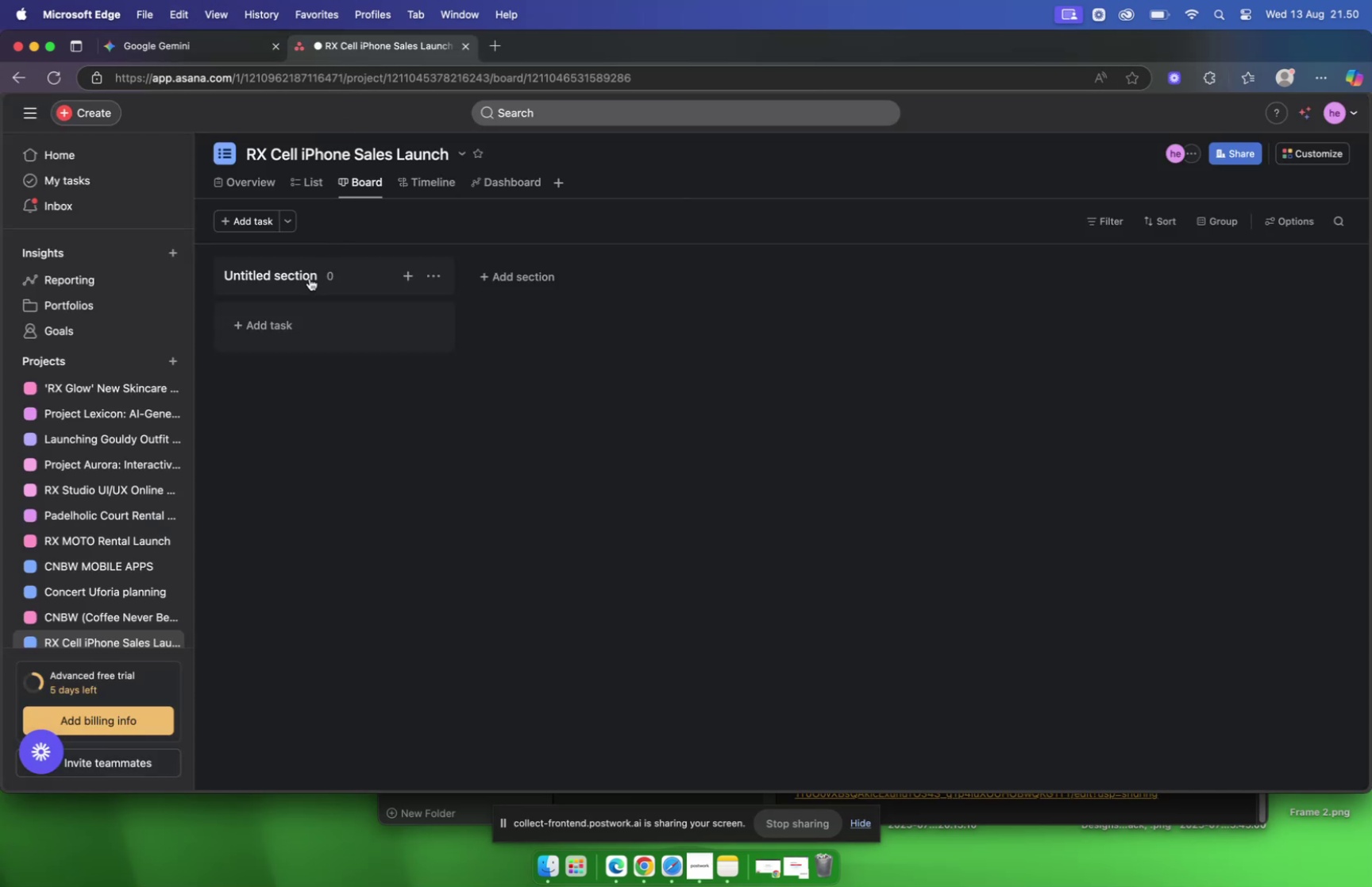 
left_click([309, 278])
 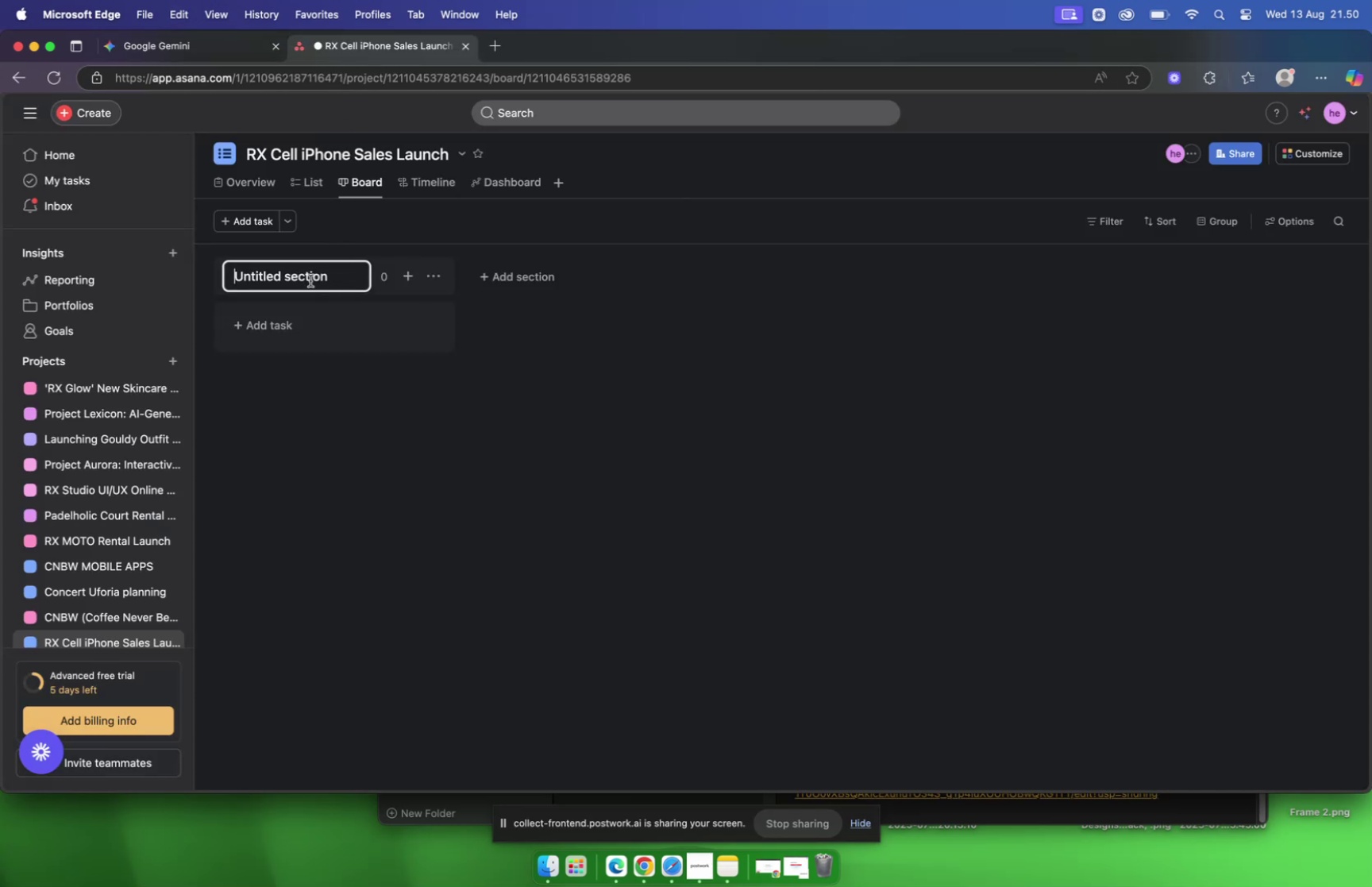 
key(Meta+V)
 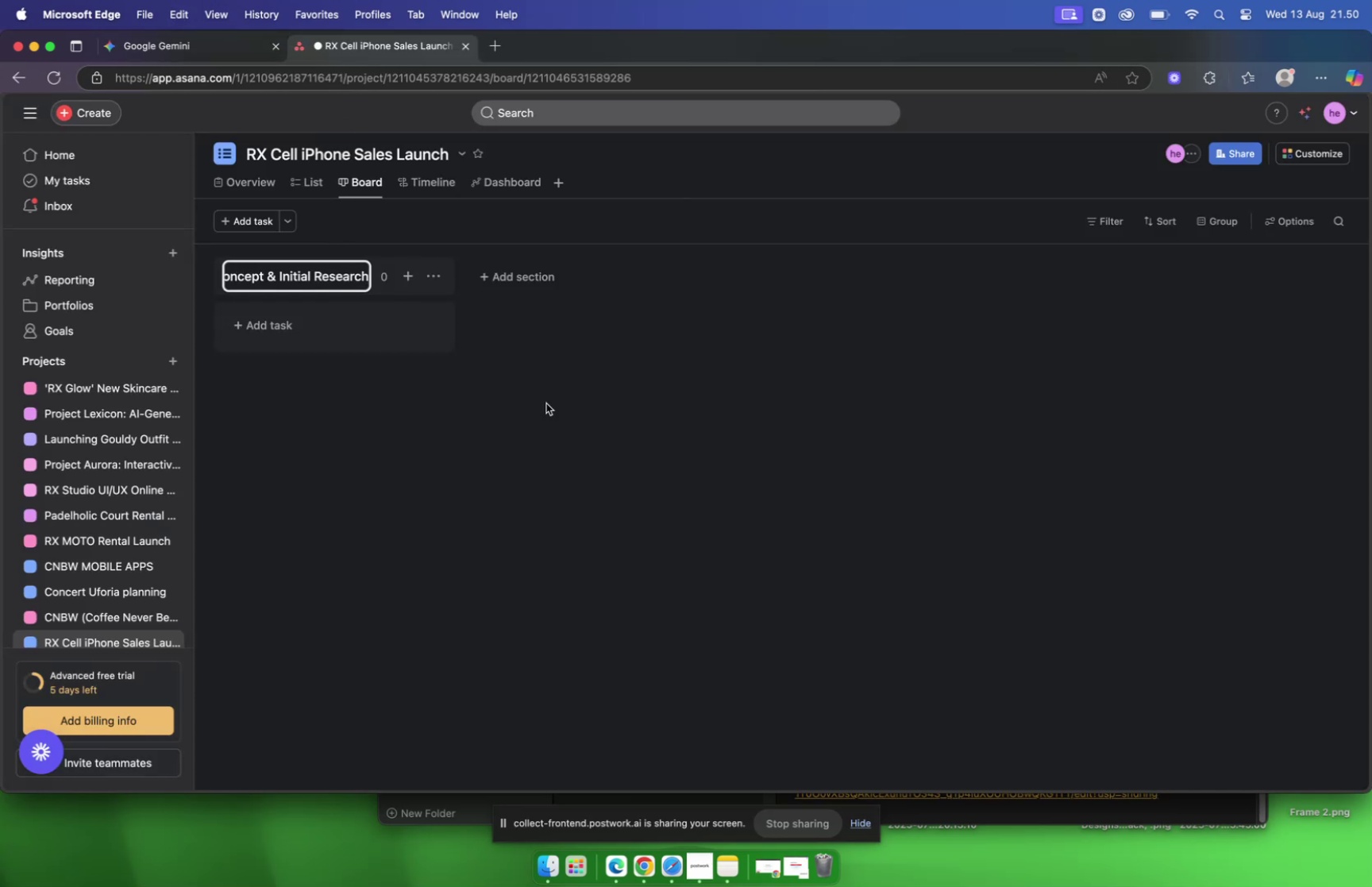 
left_click([546, 403])
 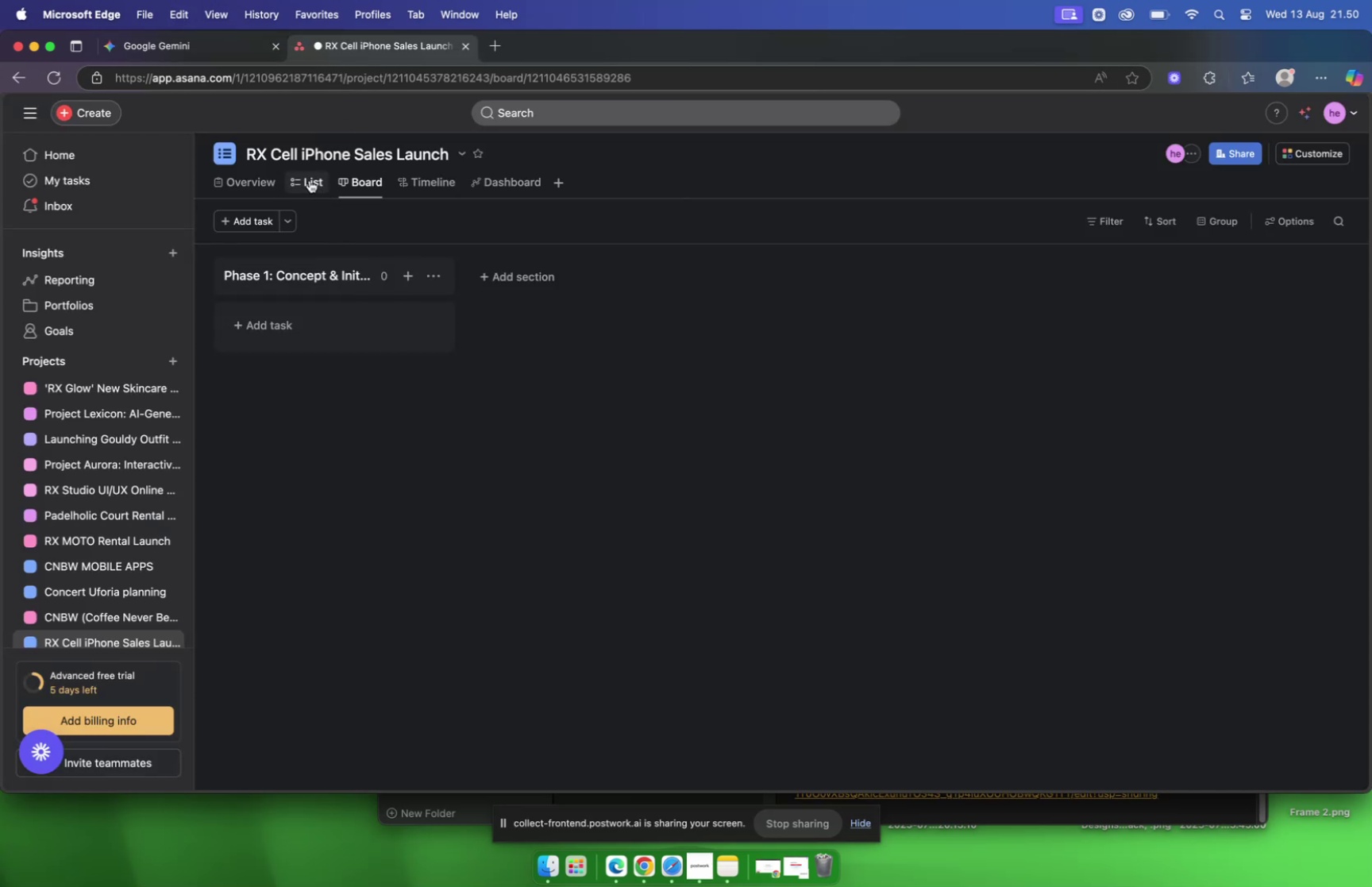 
left_click([308, 179])
 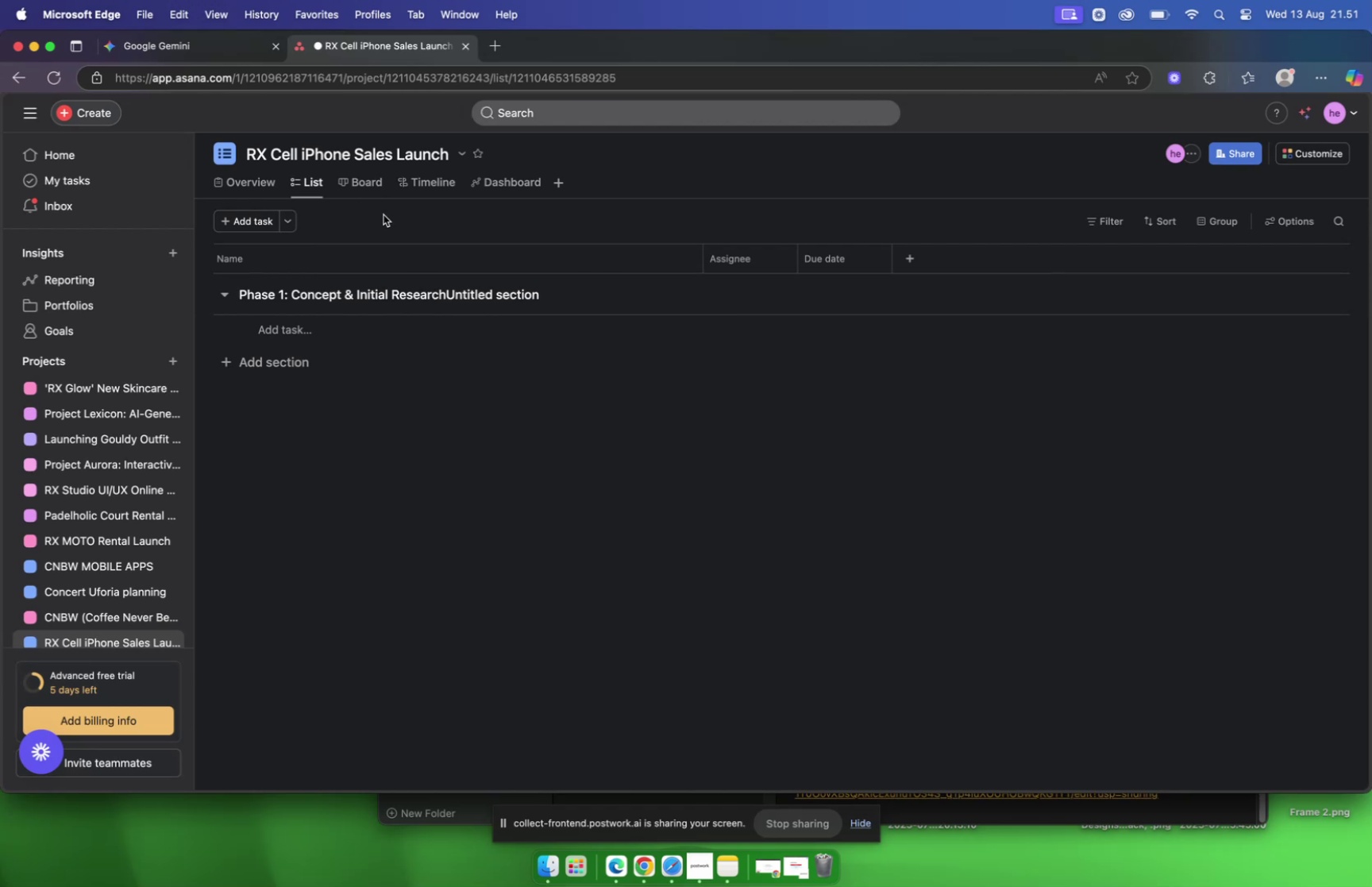 
wait(35.41)
 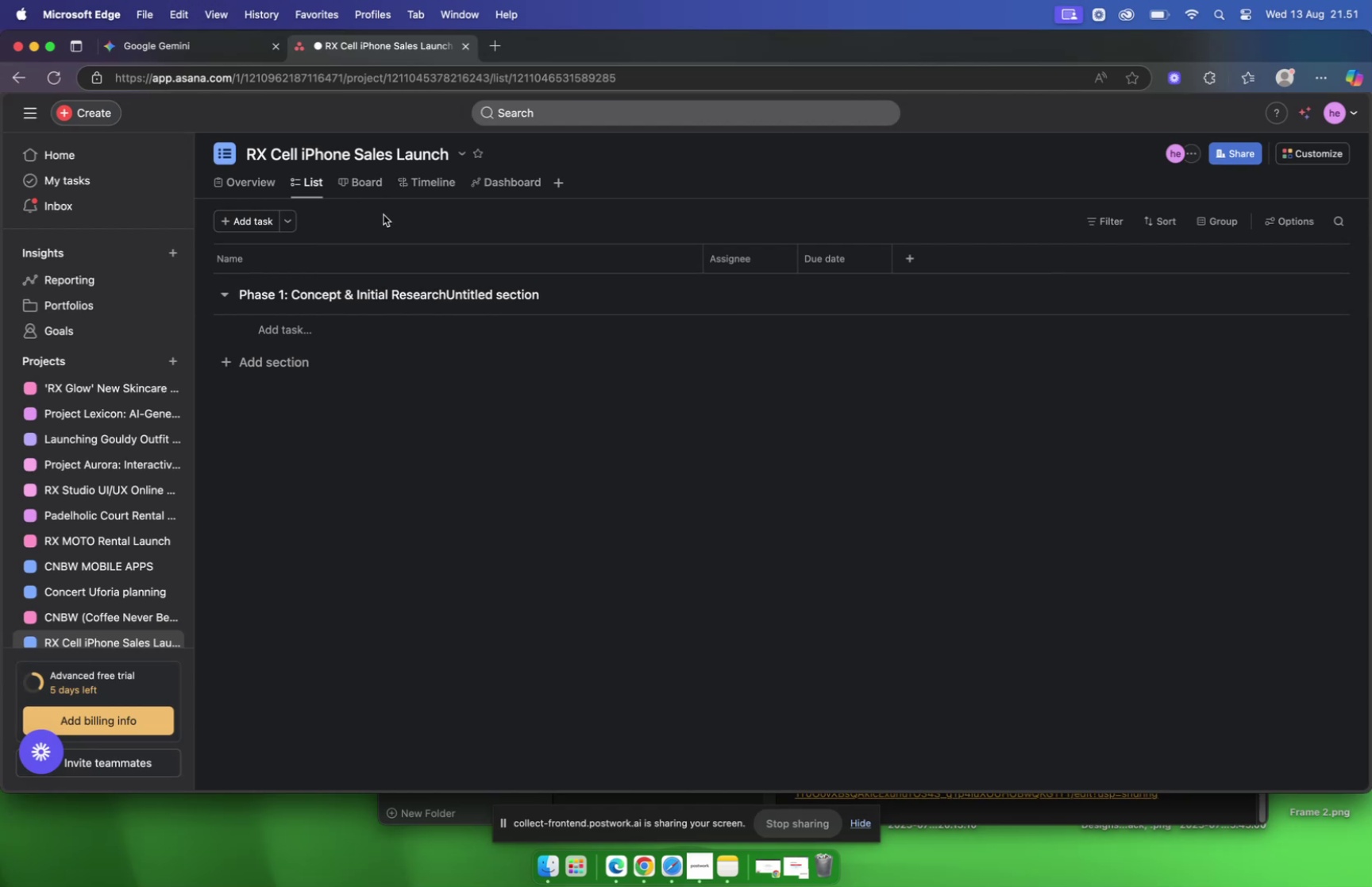 
left_click([193, 56])
 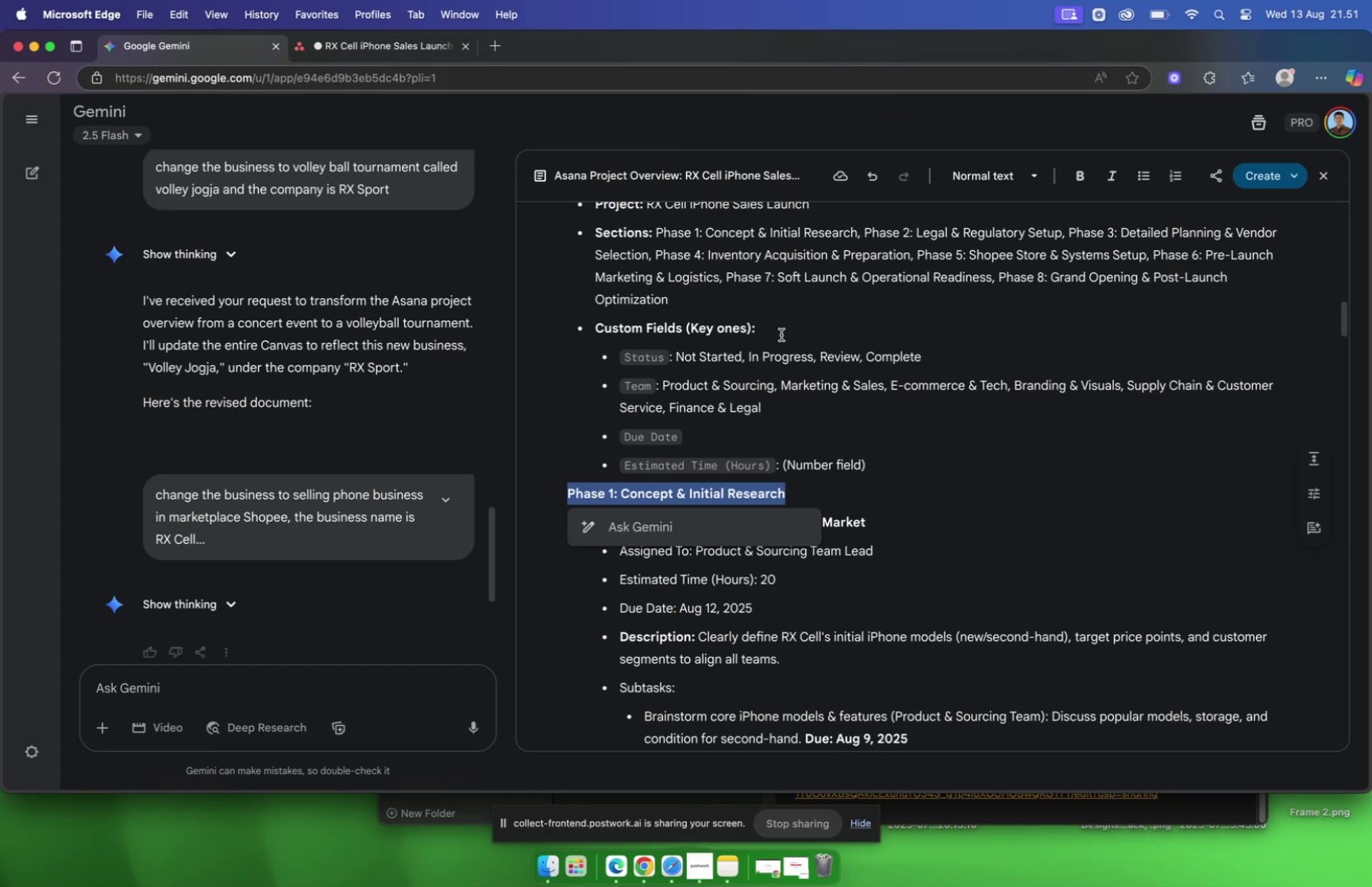 
scroll: coordinate [801, 336], scroll_direction: down, amount: 1.0
 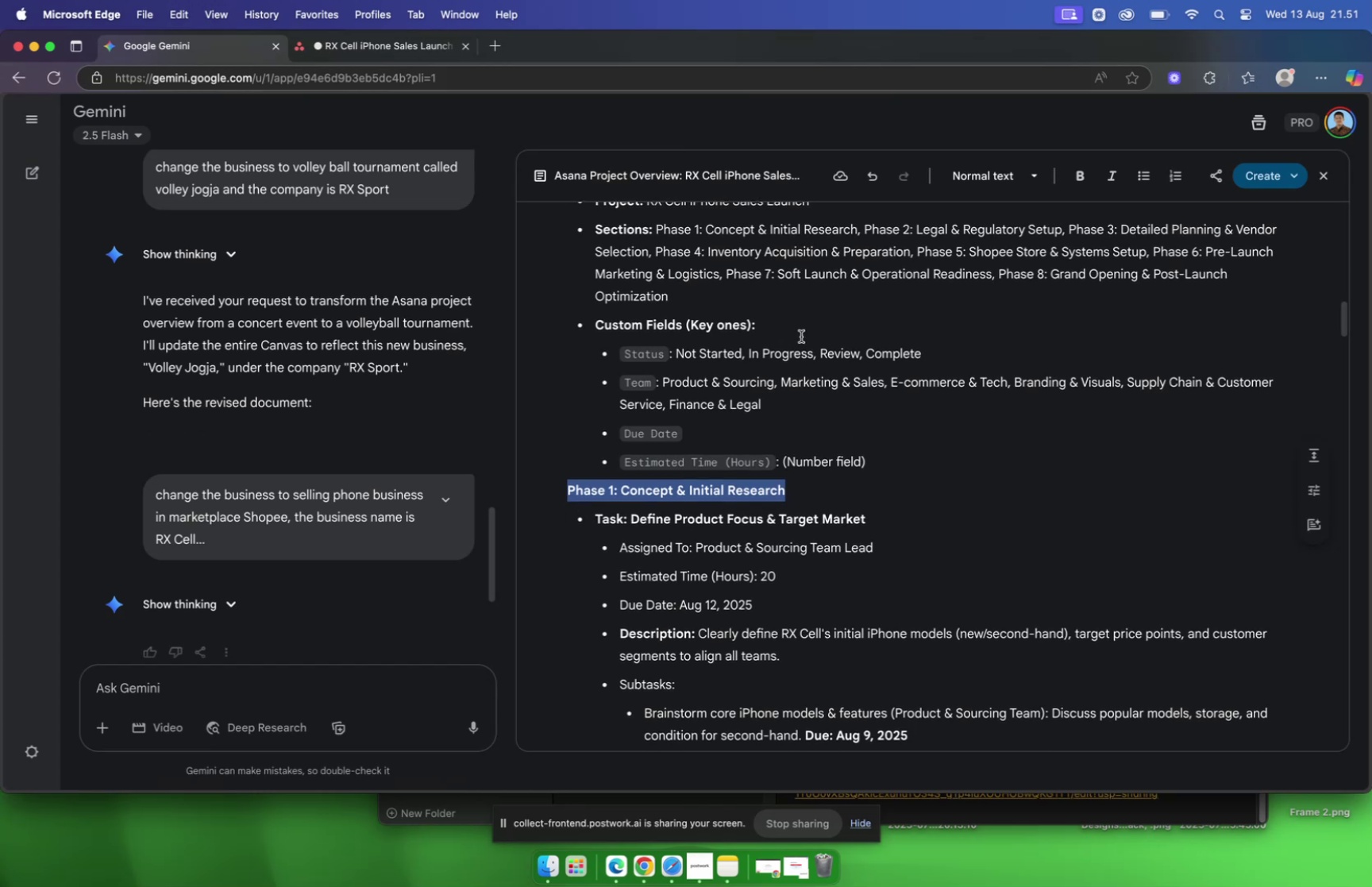 
scroll: coordinate [801, 336], scroll_direction: up, amount: 1.0
 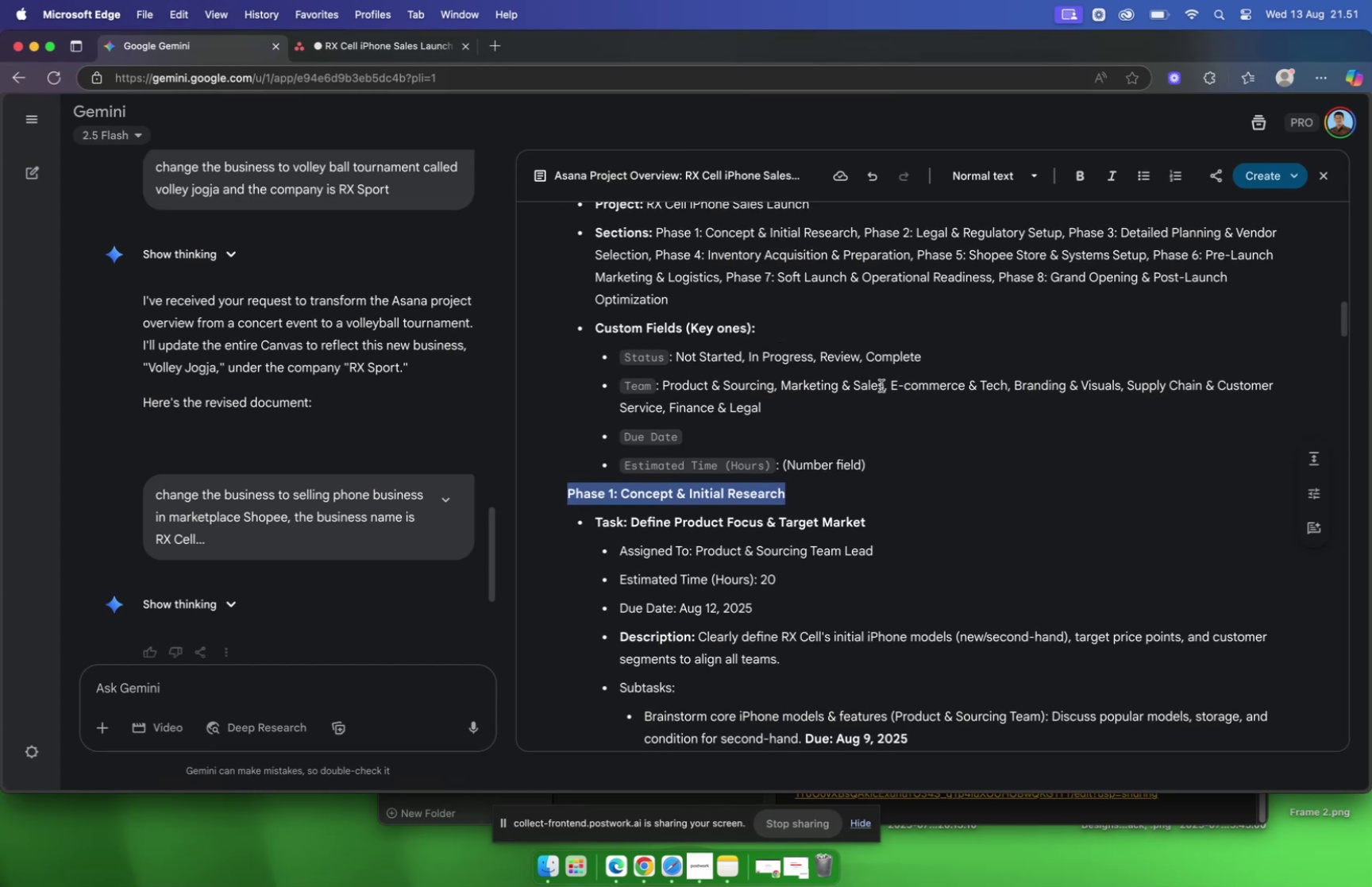 
scroll: coordinate [902, 380], scroll_direction: down, amount: 5.0
 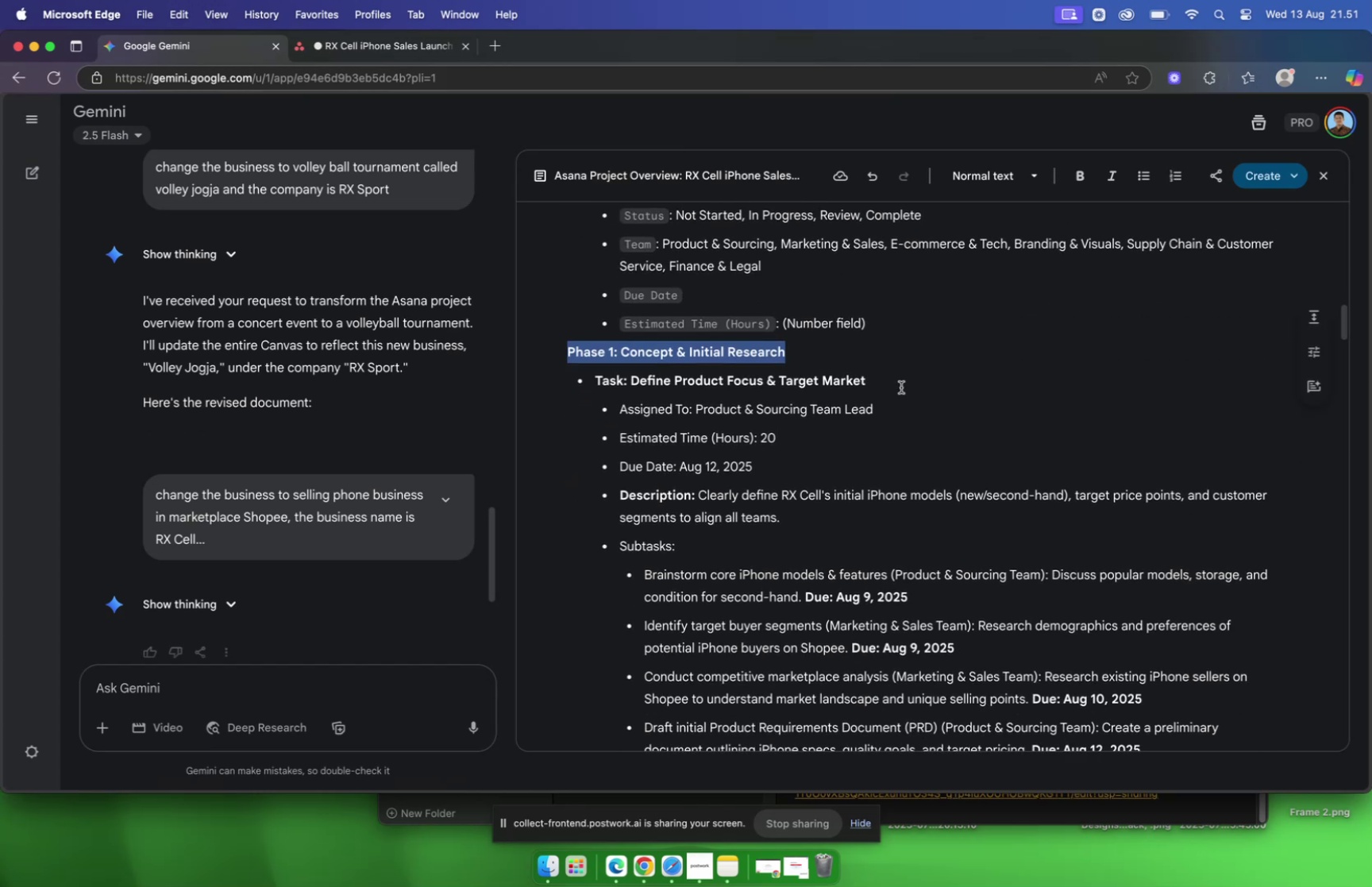 
left_click([901, 387])
 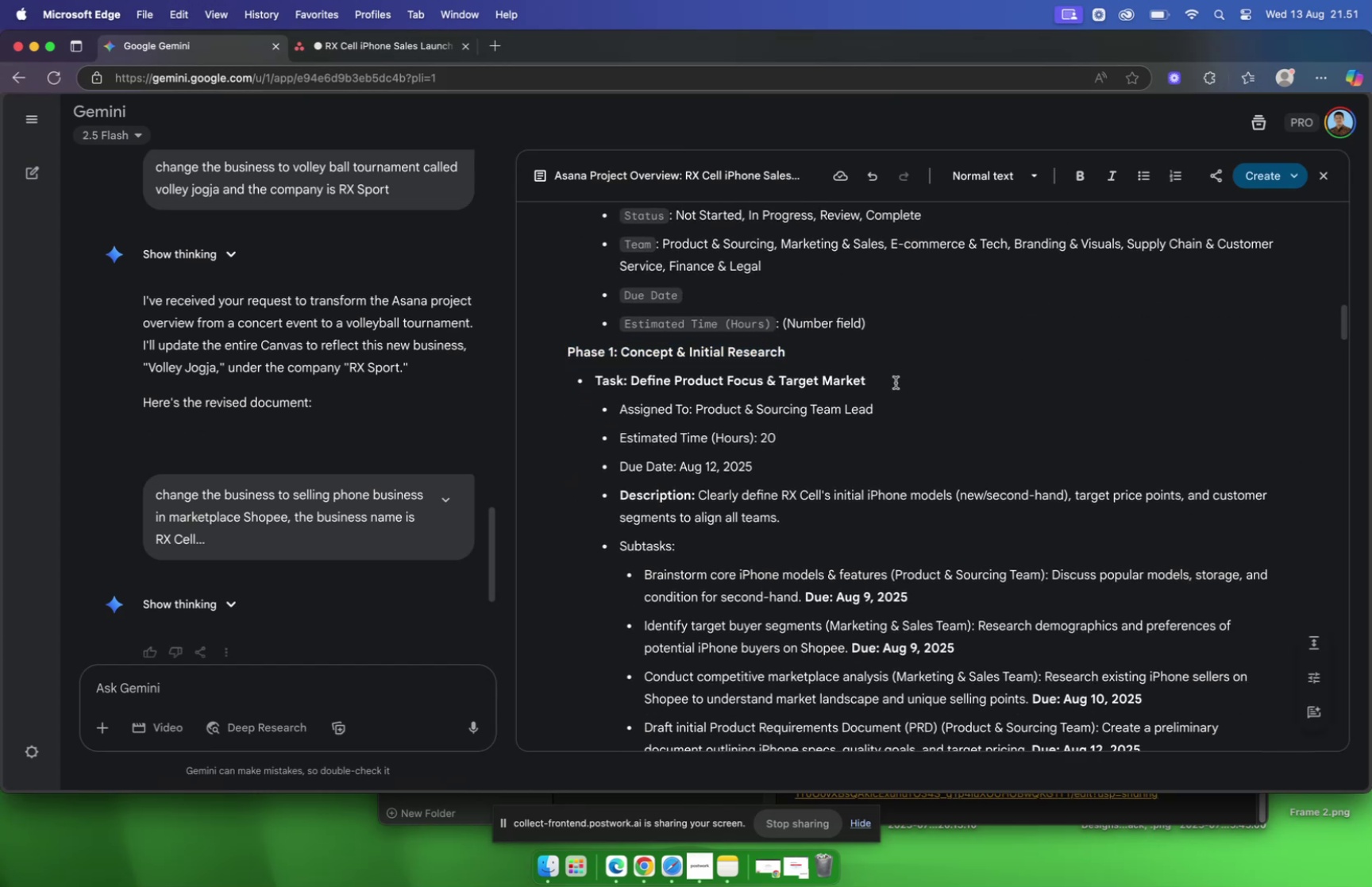 
left_click_drag(start_coordinate=[895, 382], to_coordinate=[634, 390])
 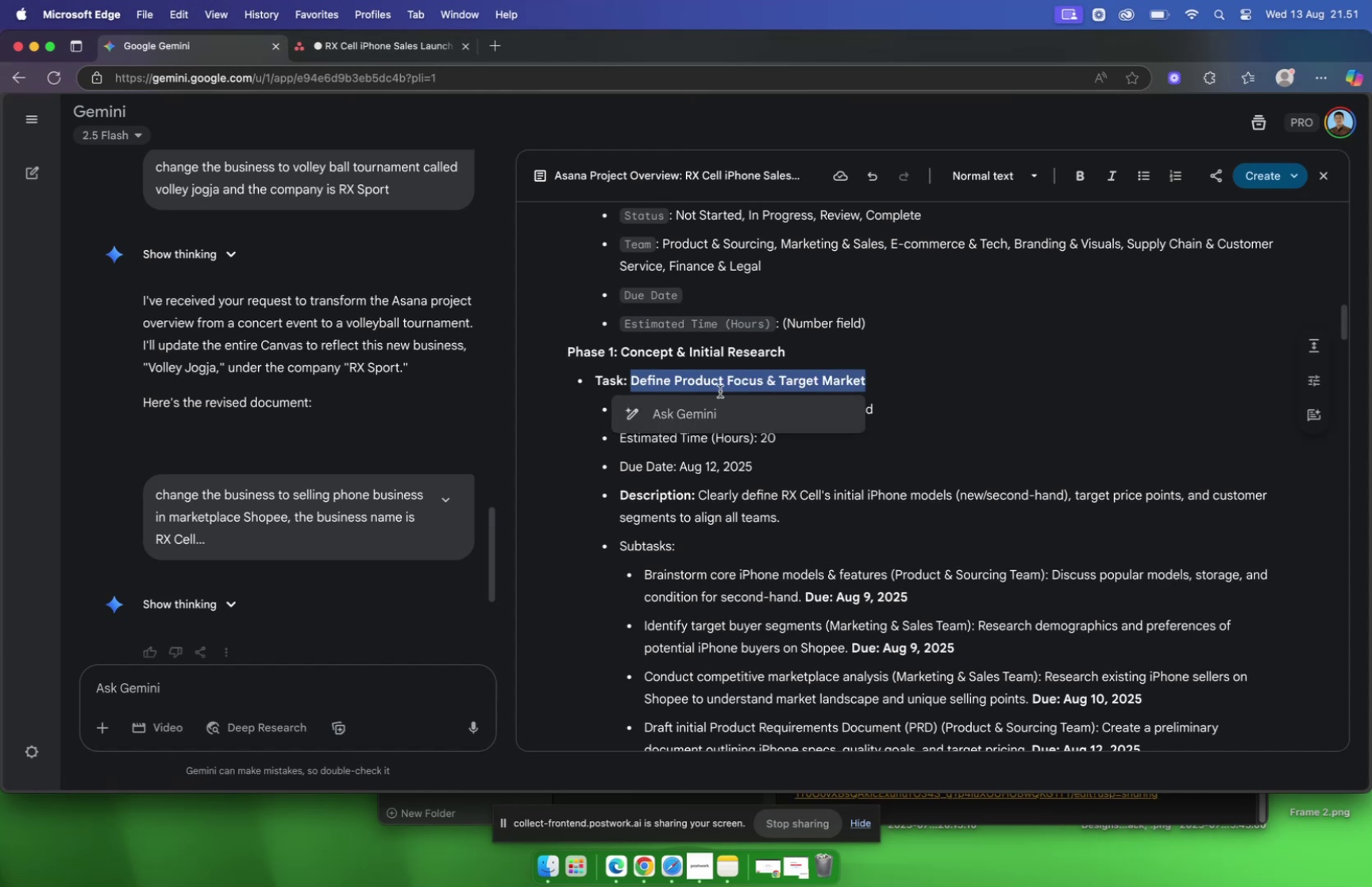 
key(Meta+C)
 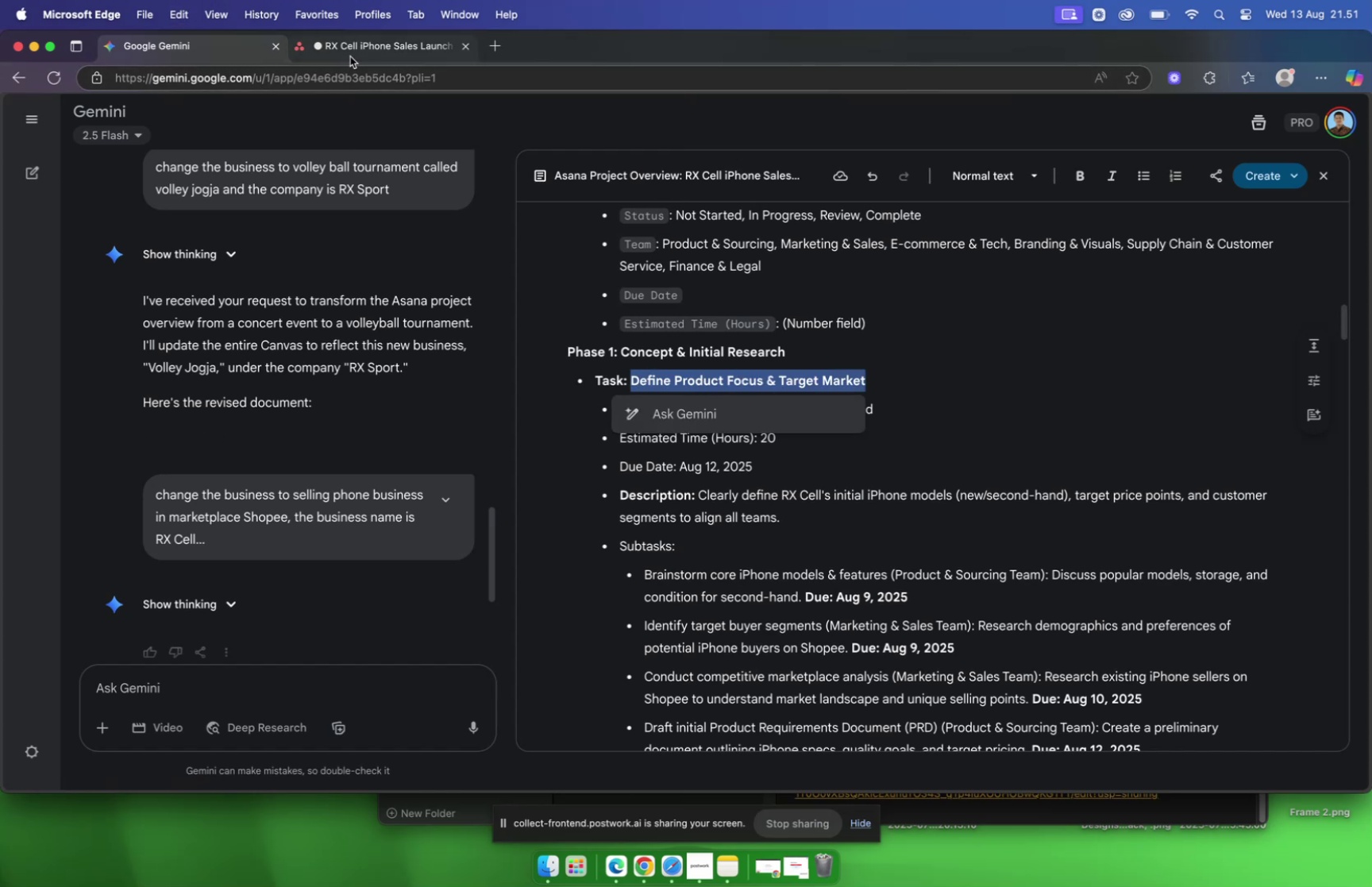 
left_click([349, 55])
 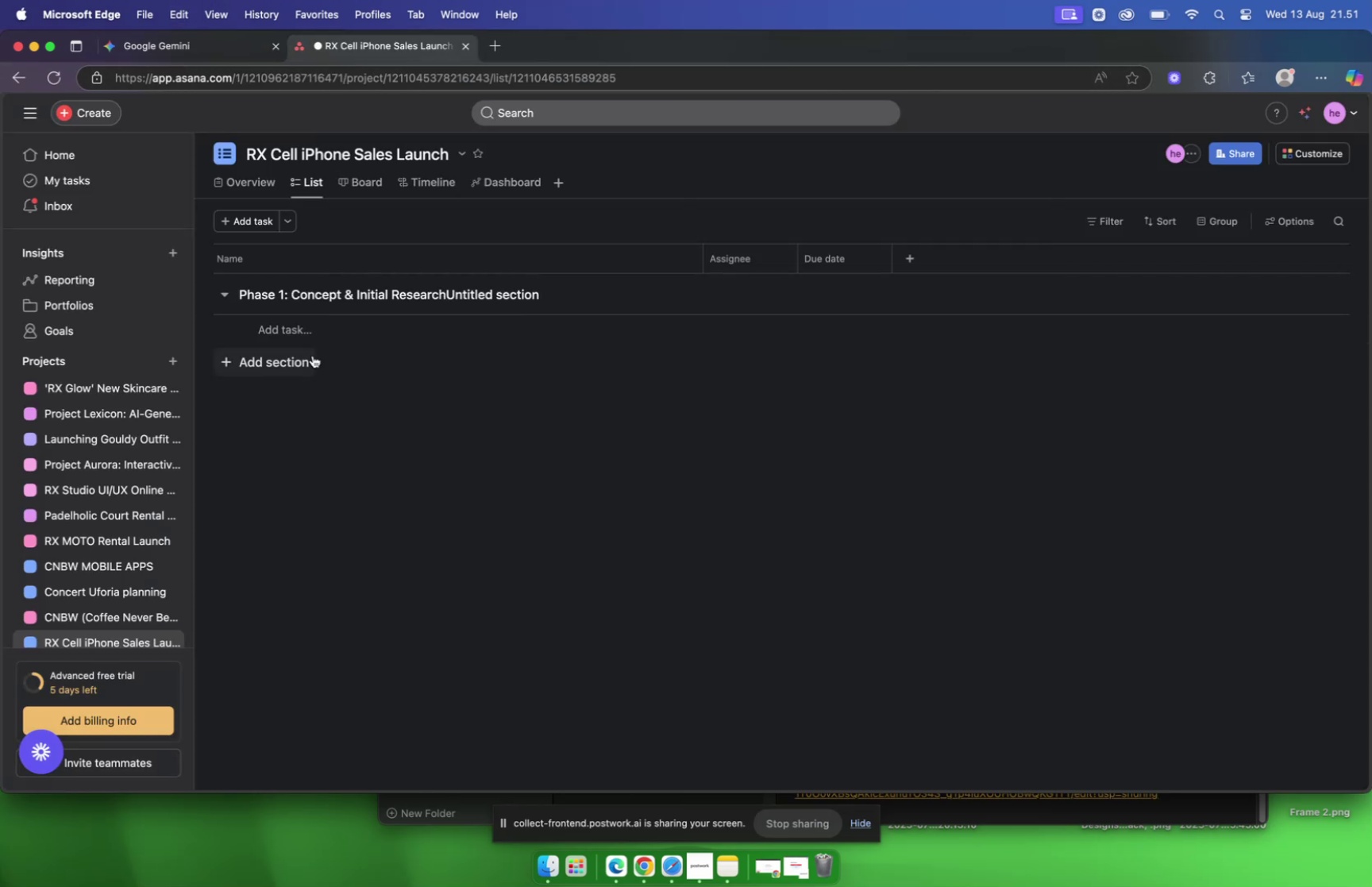 
left_click([306, 330])
 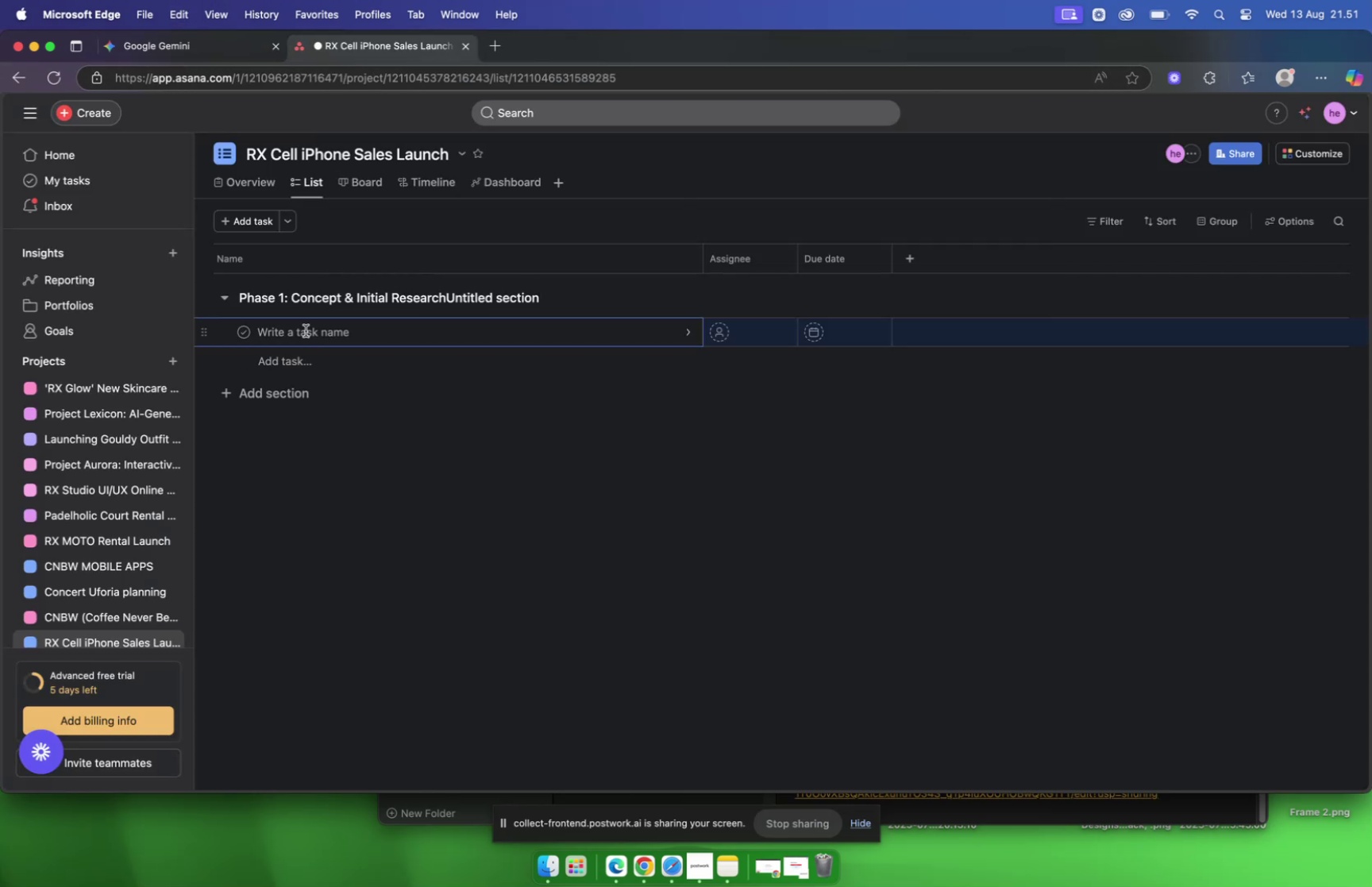 
key(Meta+V)
 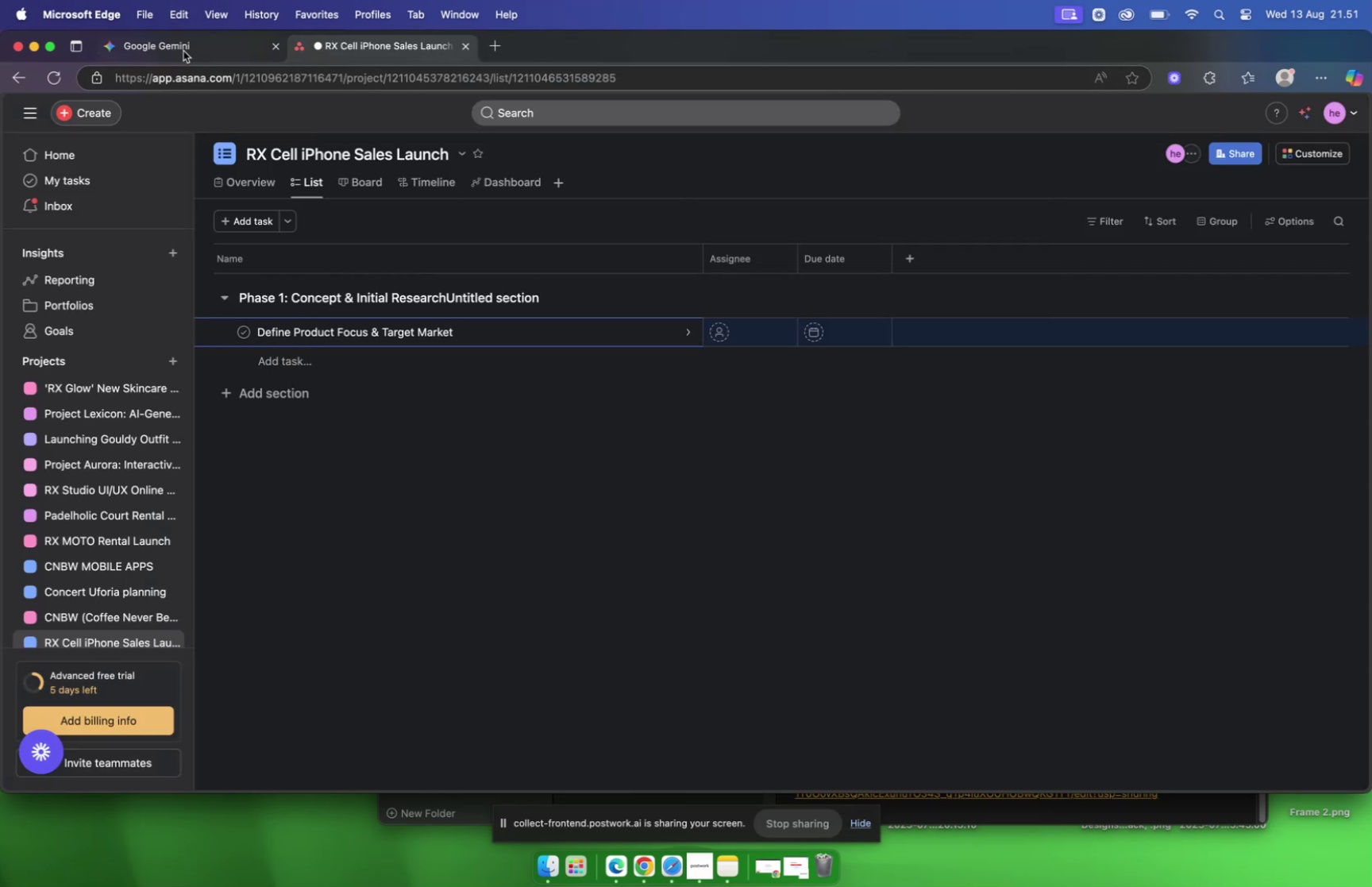 
left_click([182, 48])
 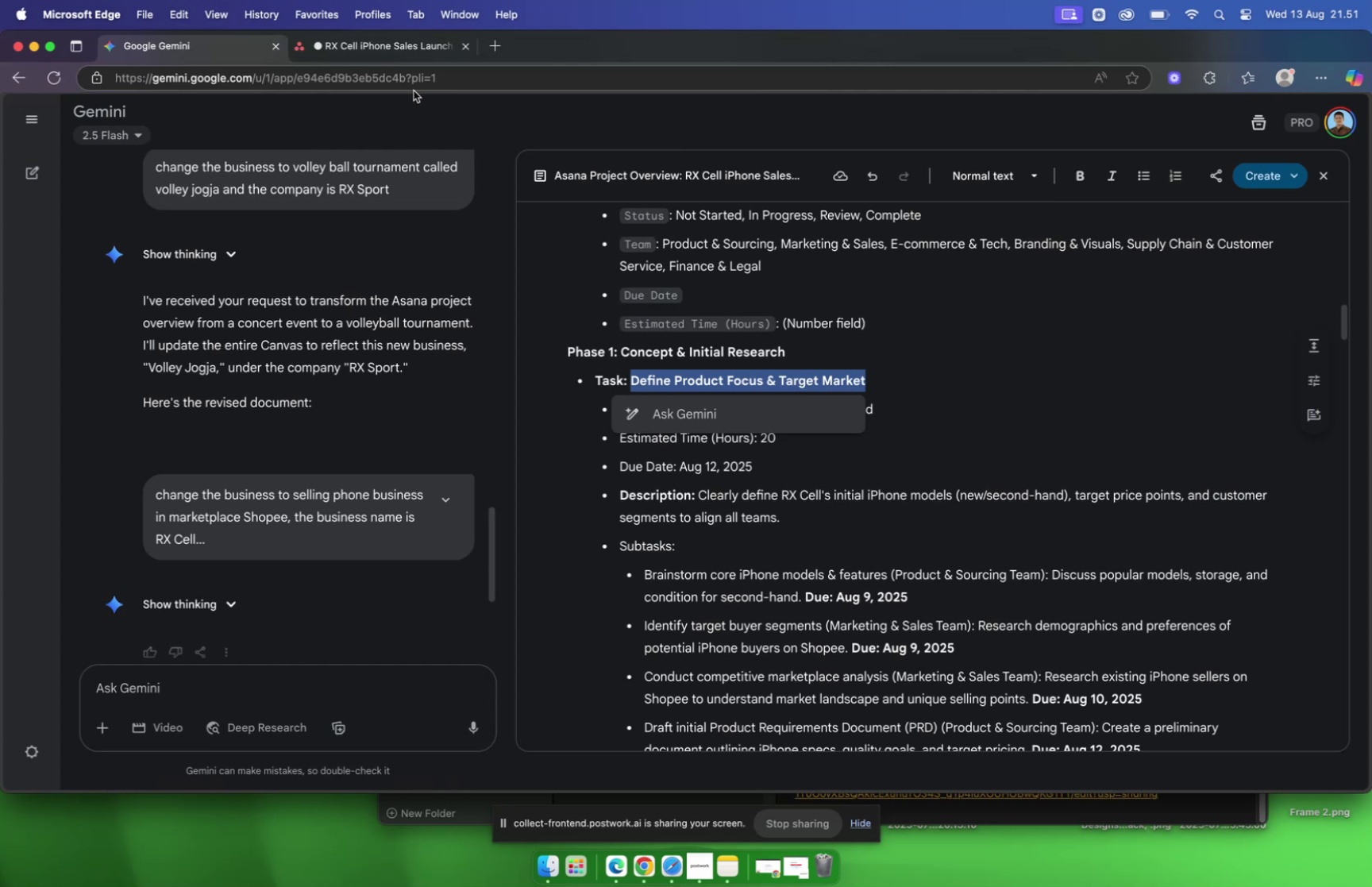 
left_click([381, 45])
 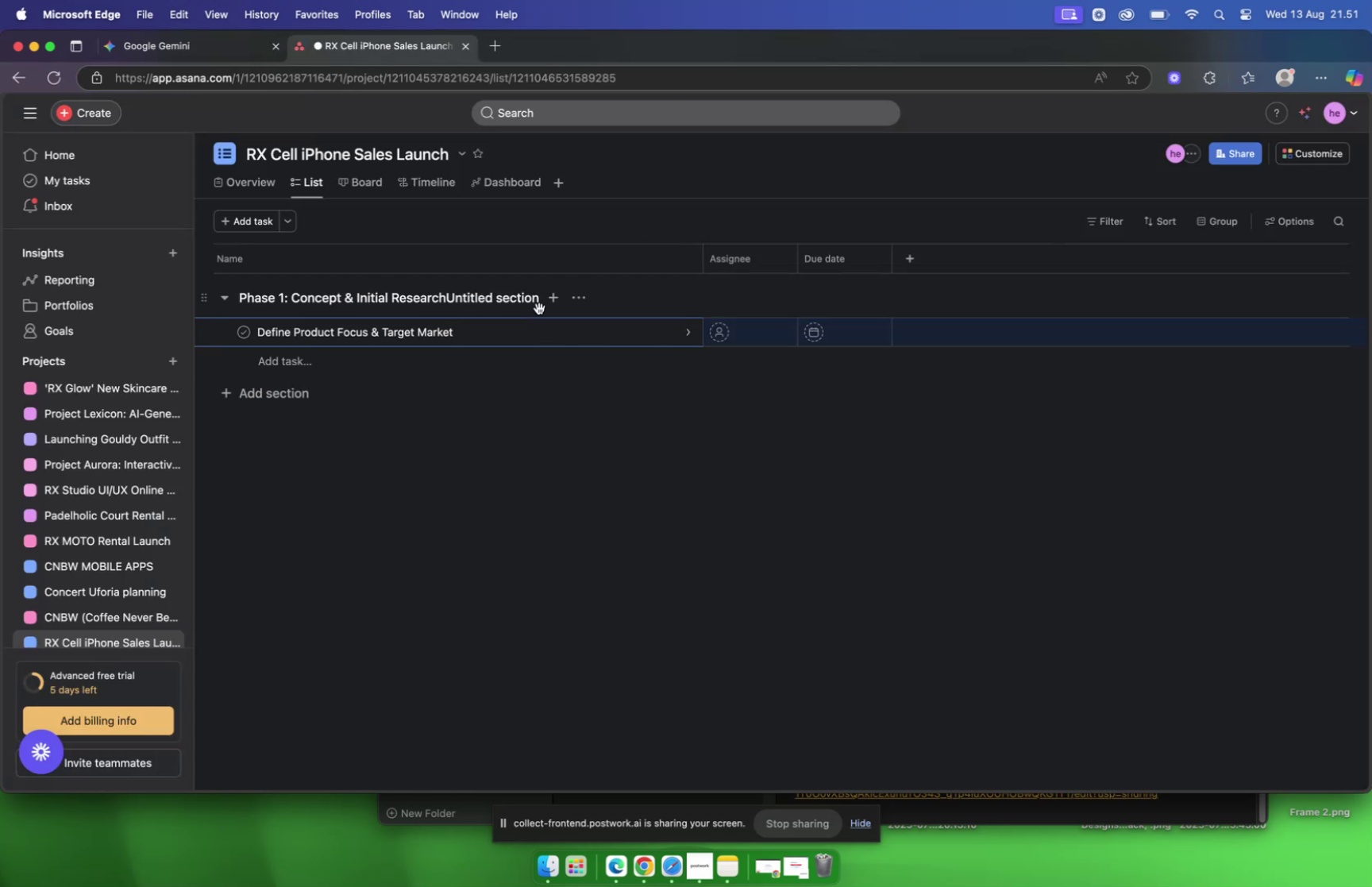 
left_click([551, 295])
 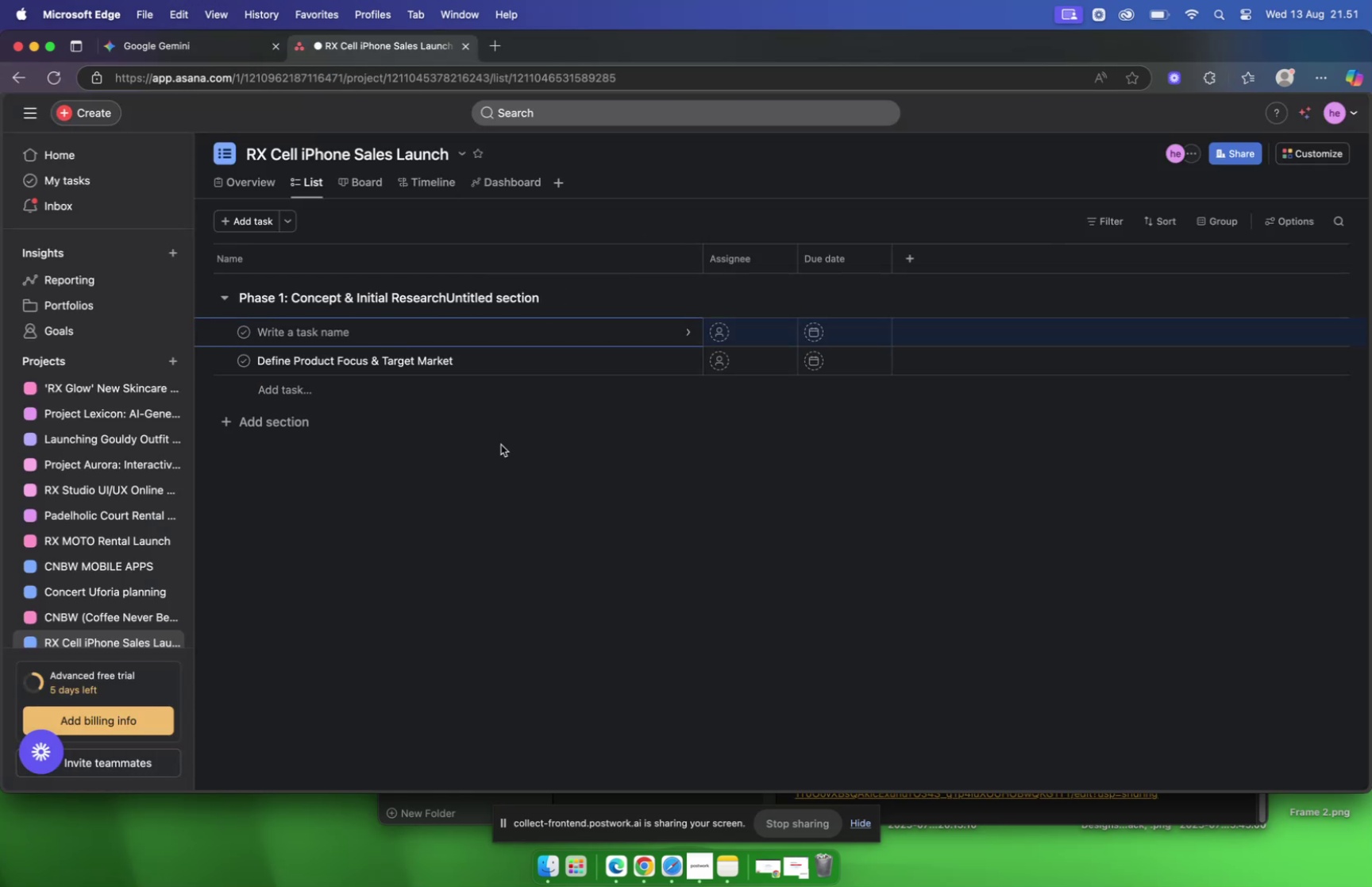 
left_click([497, 472])
 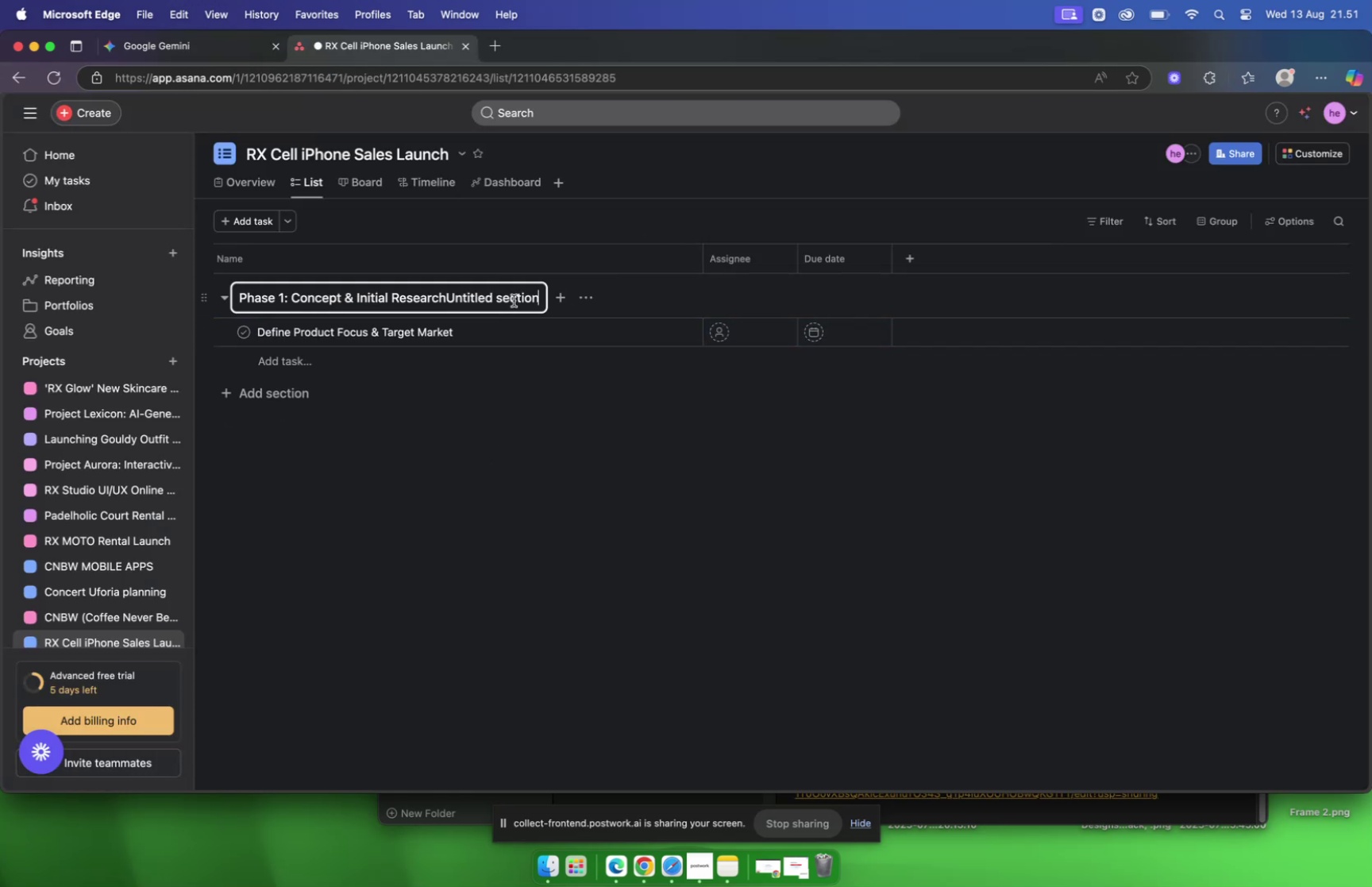 
key(Backspace)
 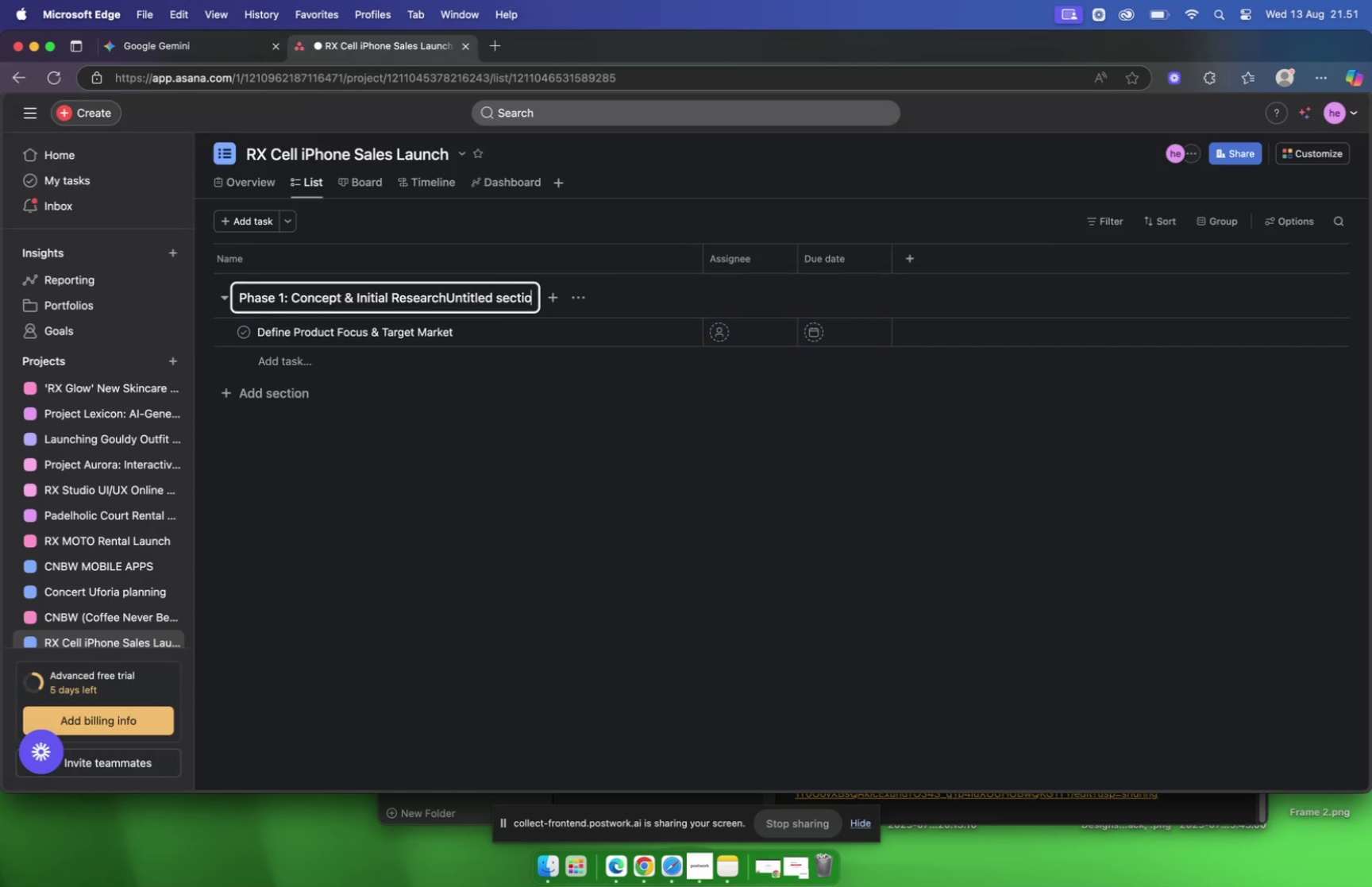 
key(Backspace)
 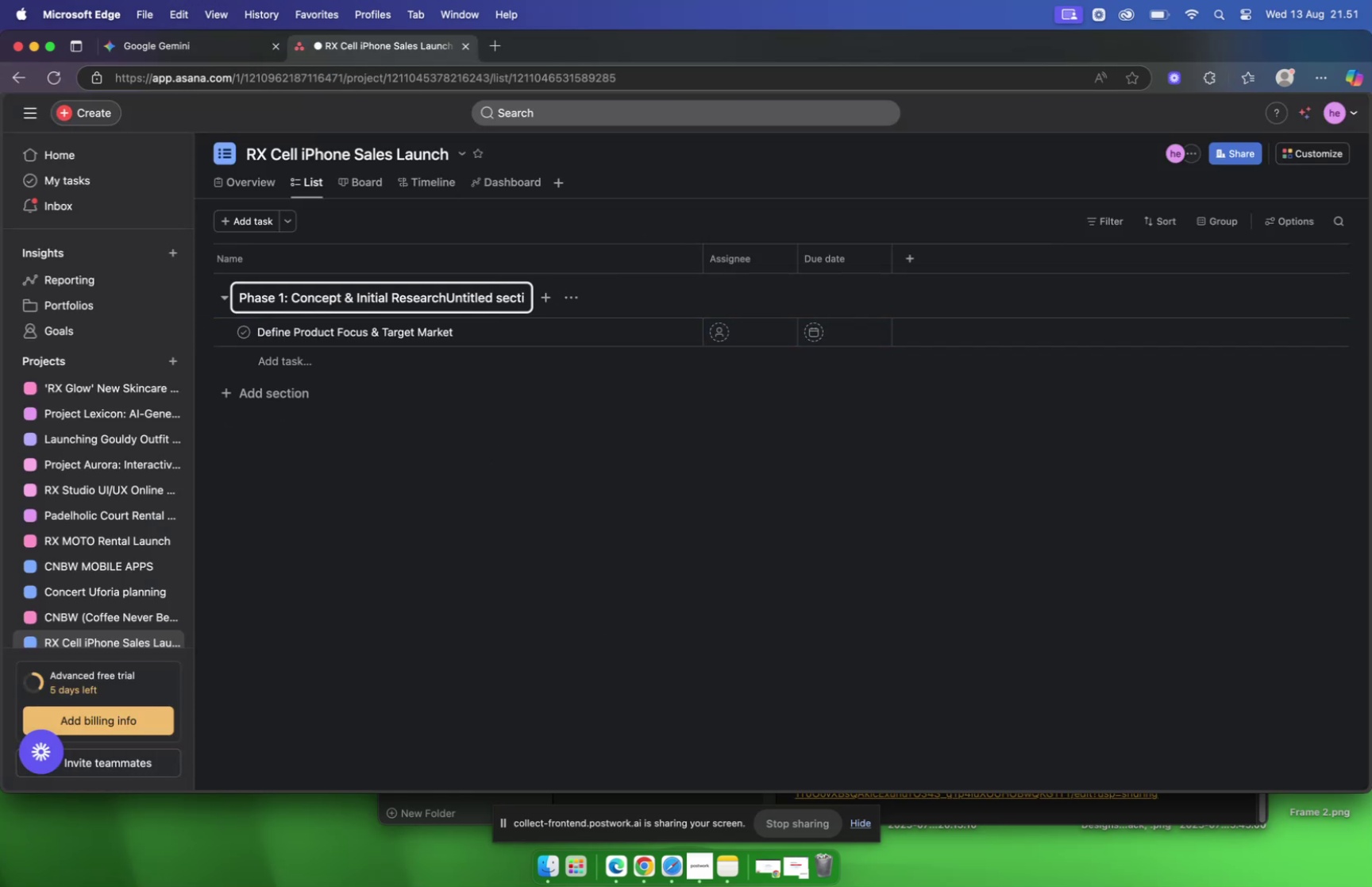 
key(Backspace)
 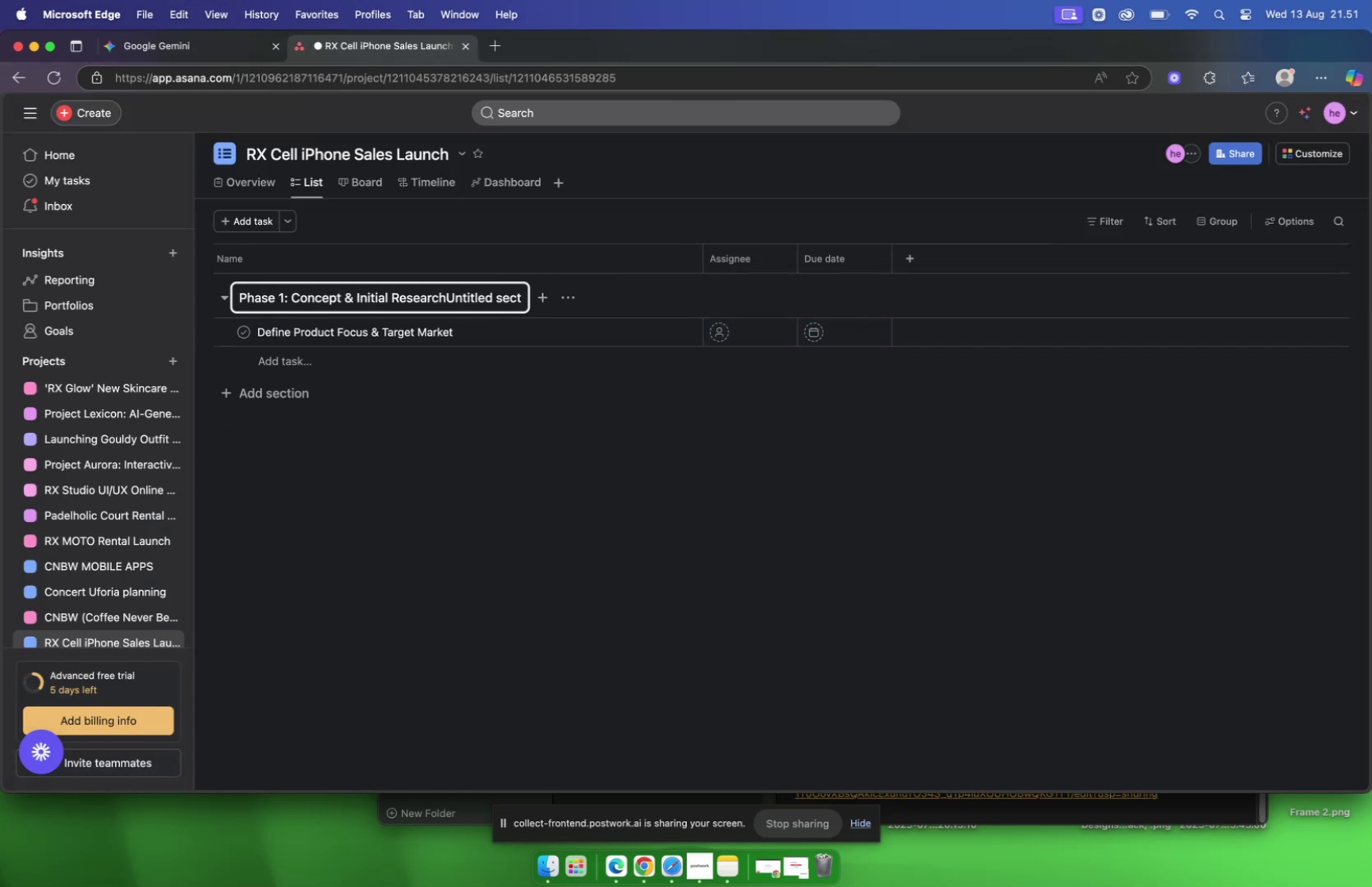 
key(Backspace)
 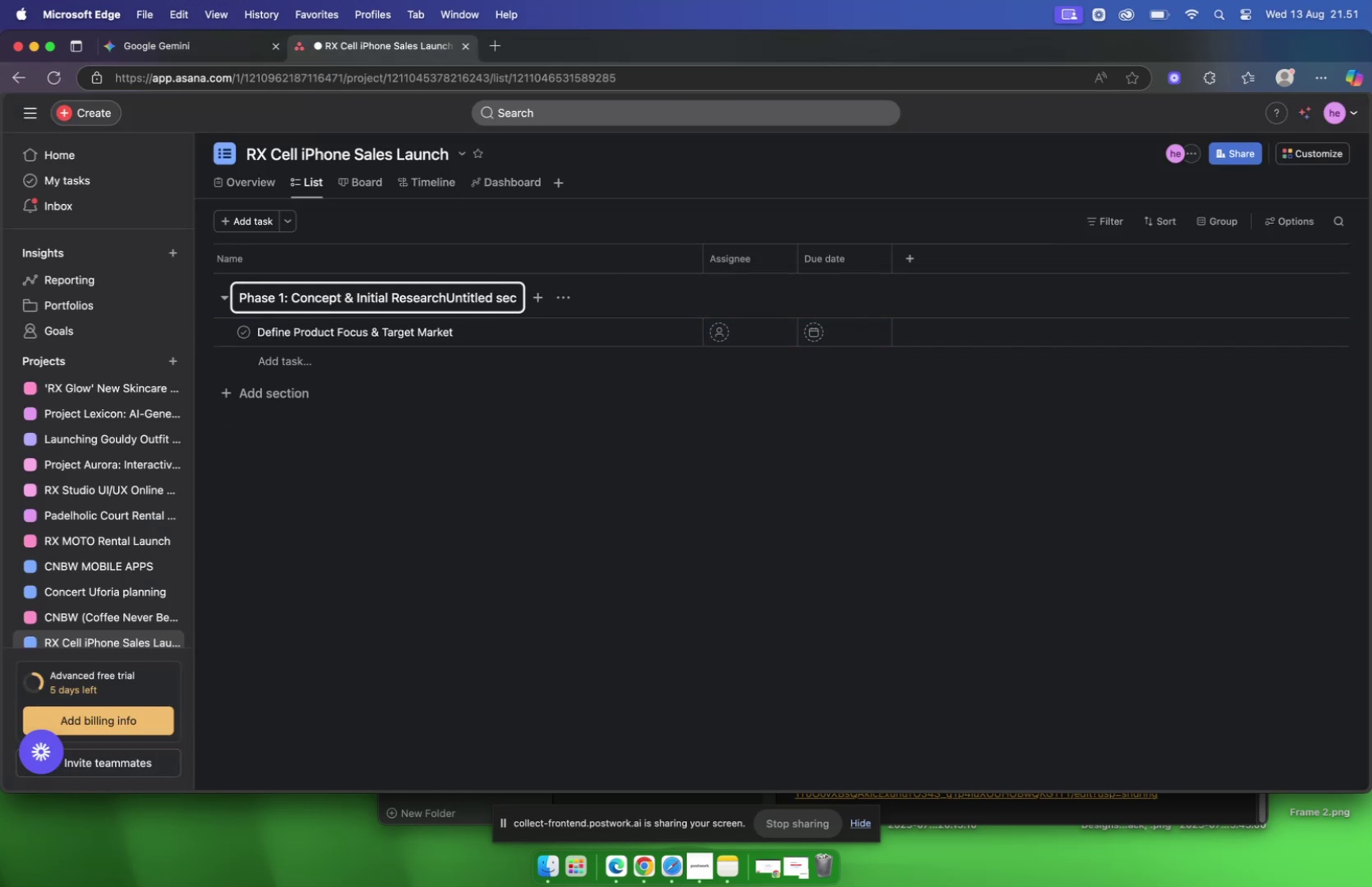 
key(Backspace)
 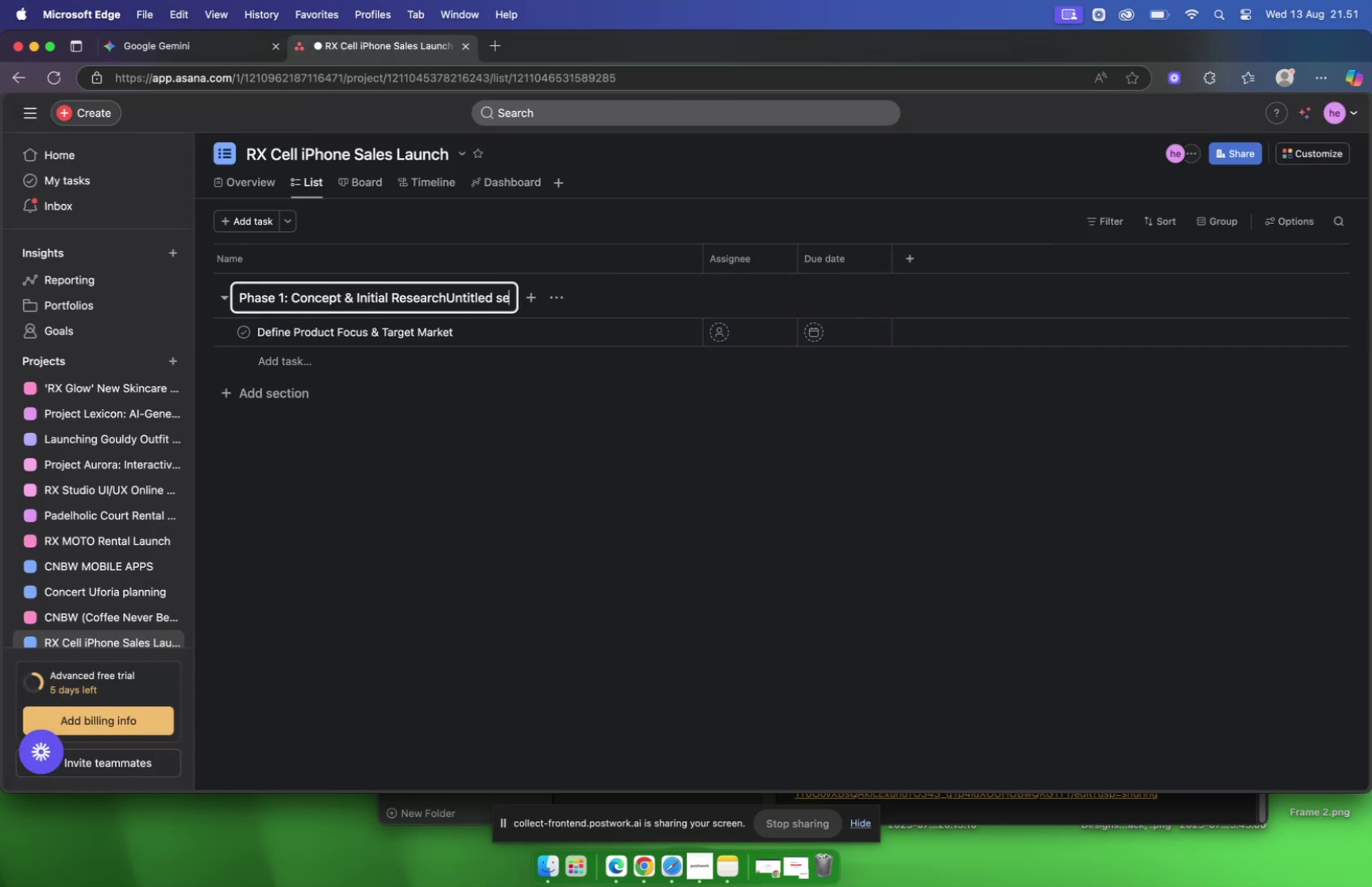 
key(Backspace)
 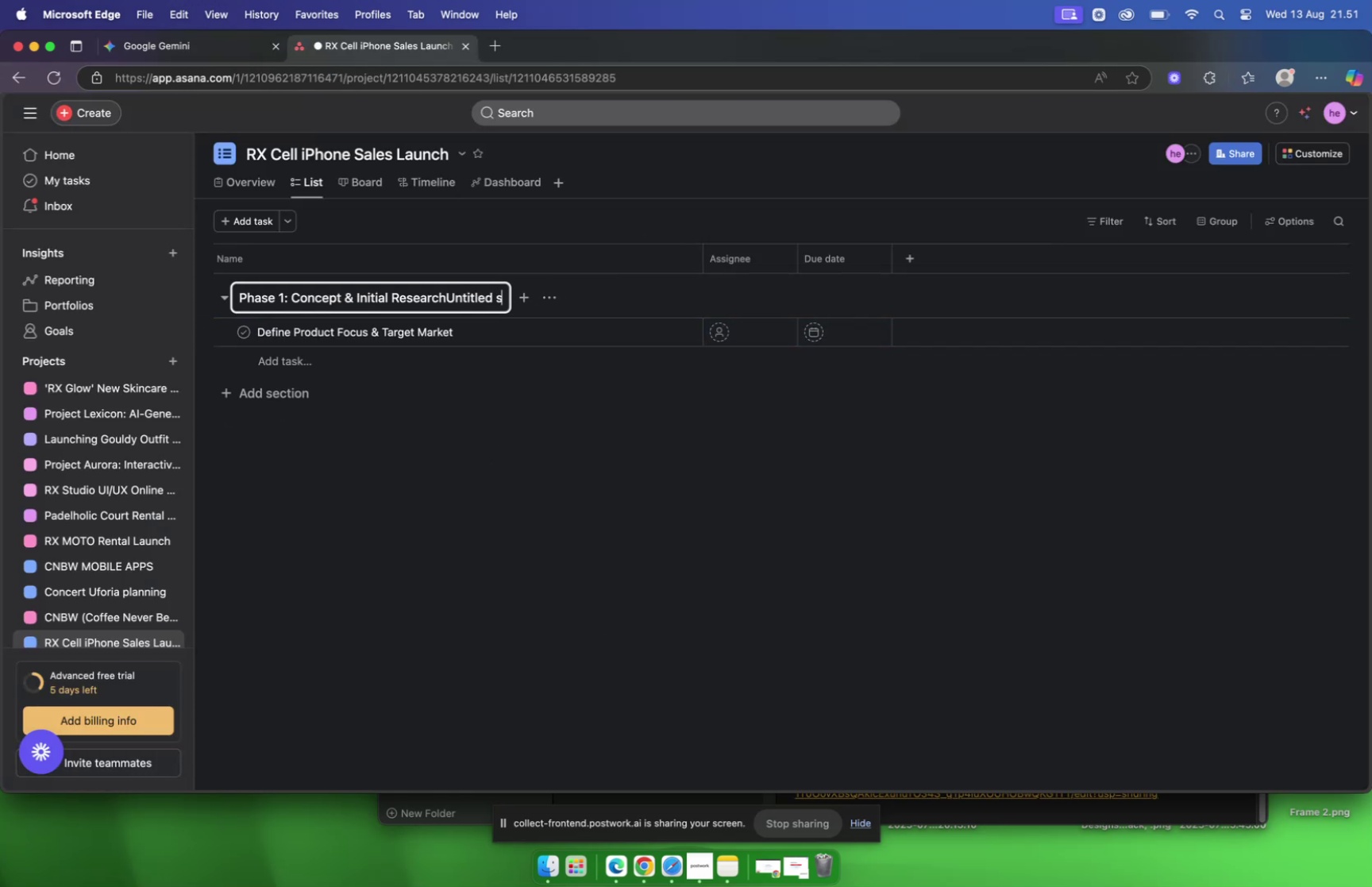 
key(Backspace)
 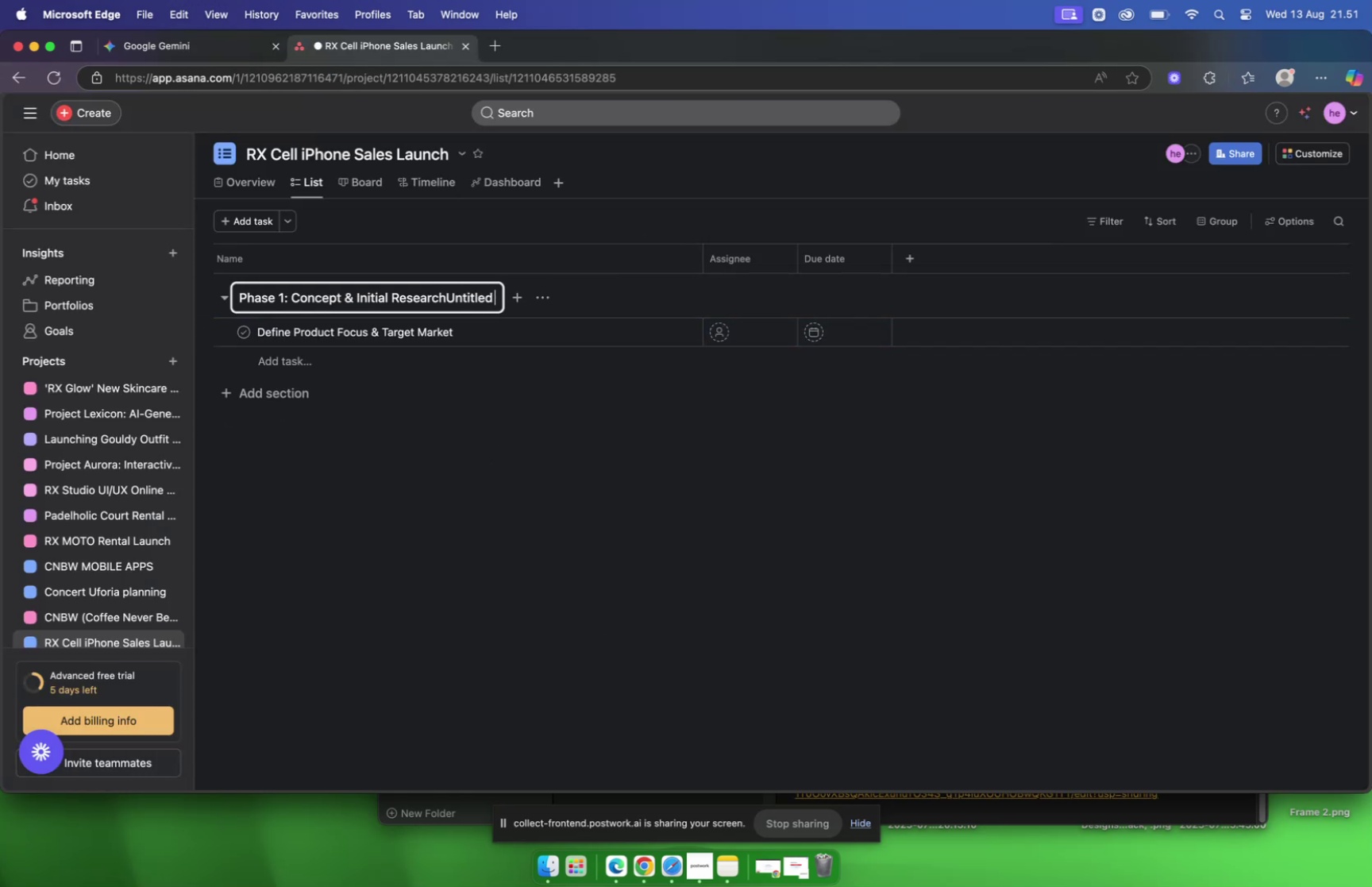 
key(Backspace)
 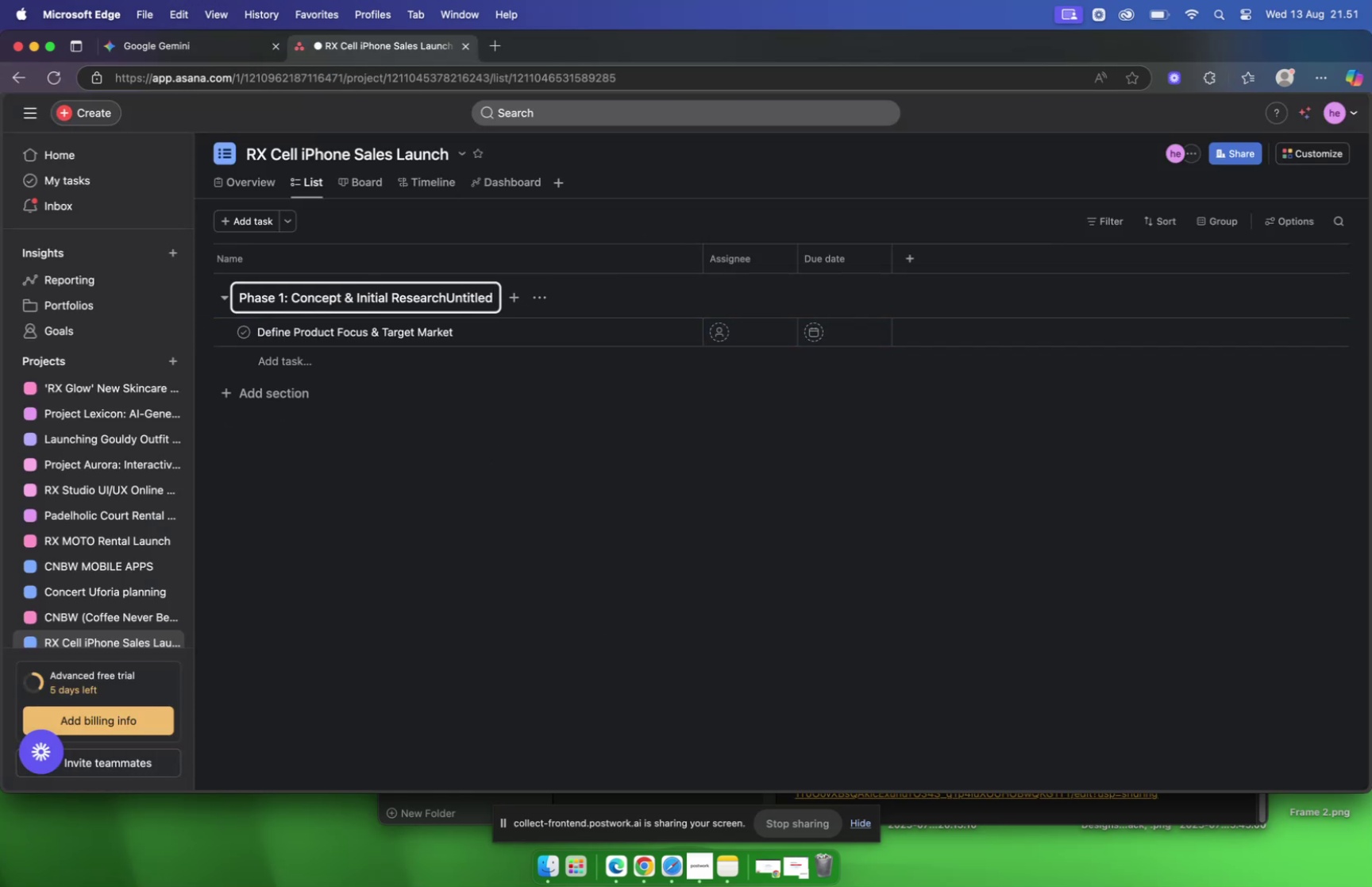 
key(Backspace)
 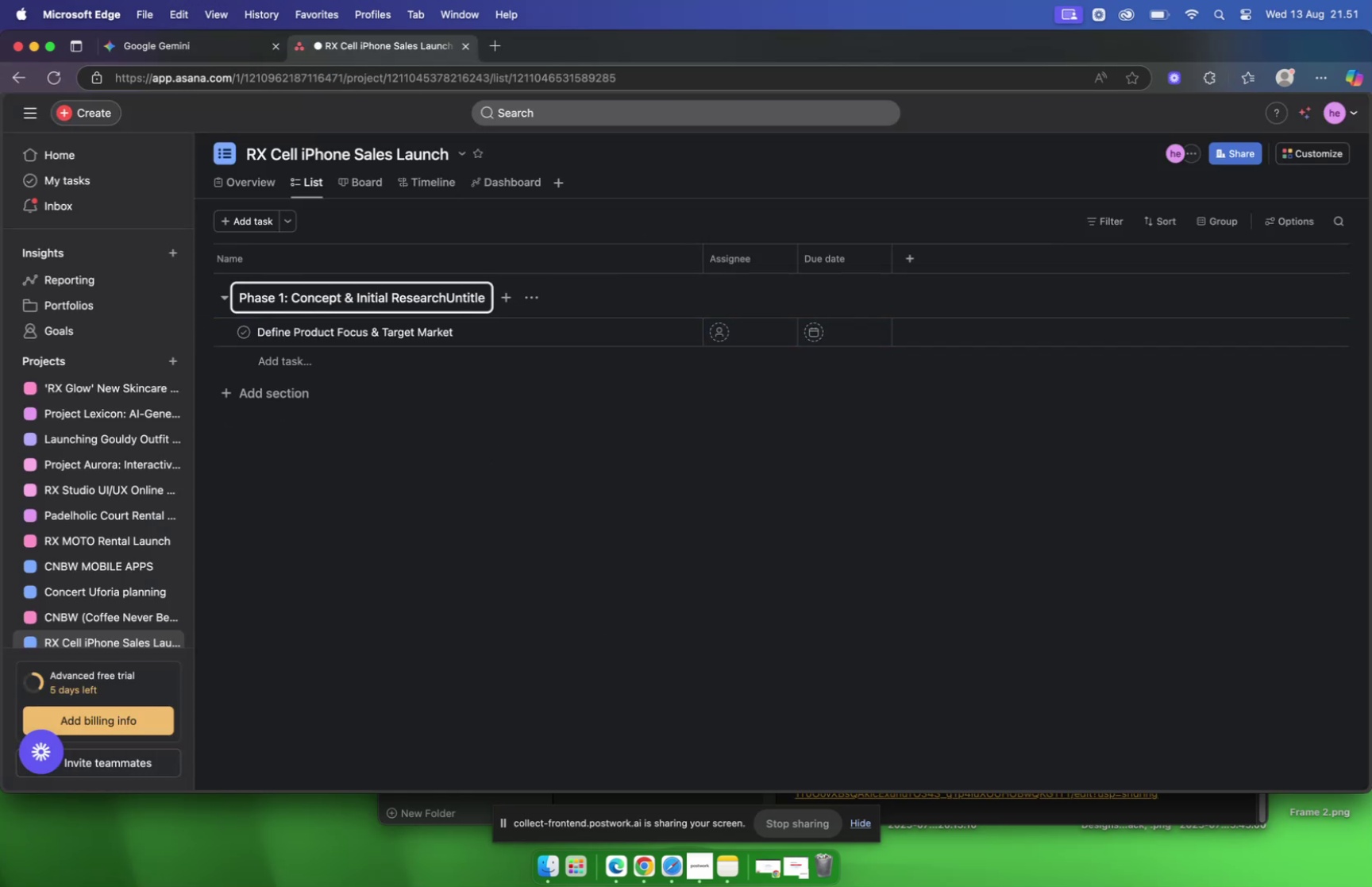 
key(Backspace)
 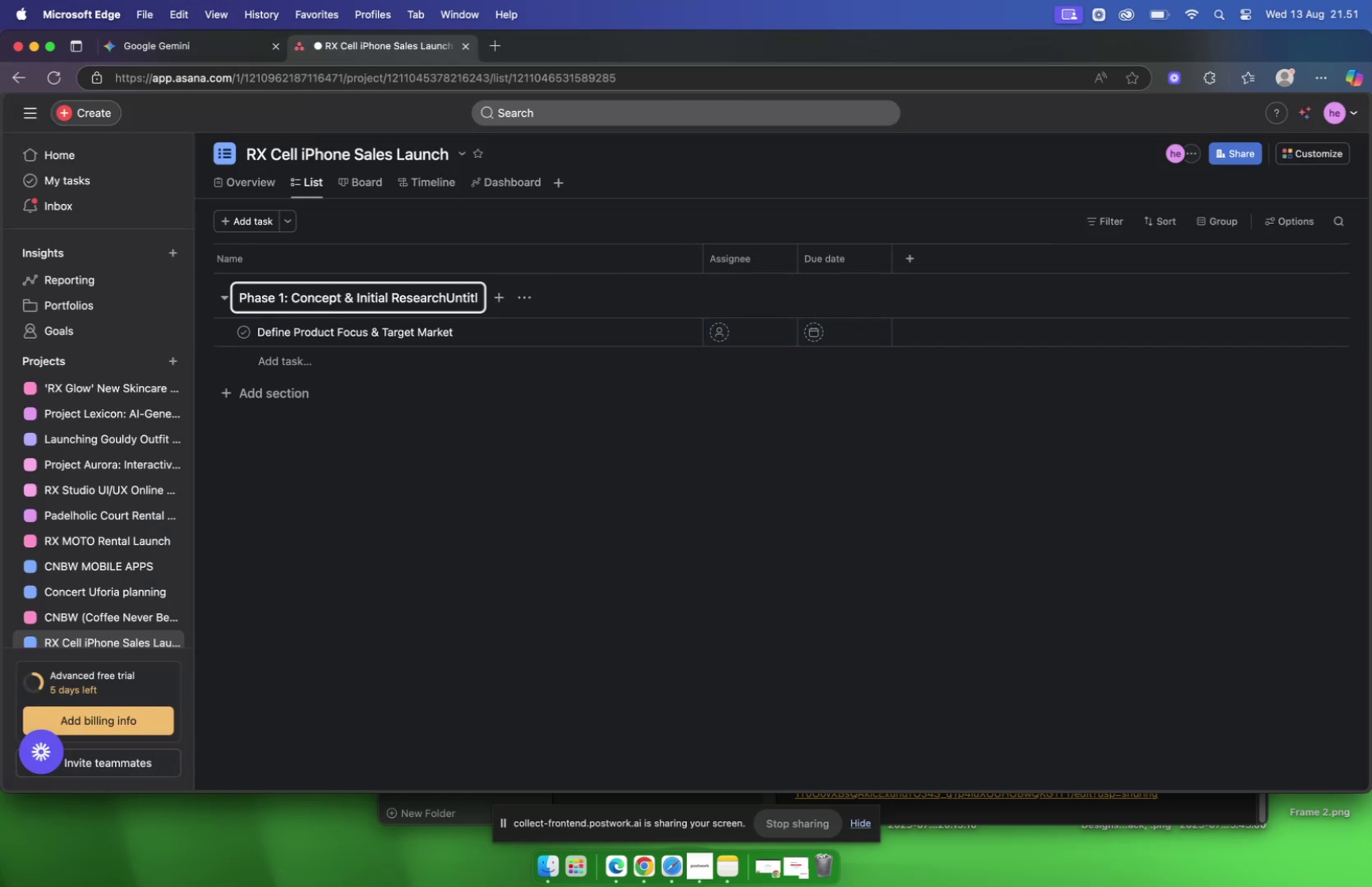 
key(Backspace)
 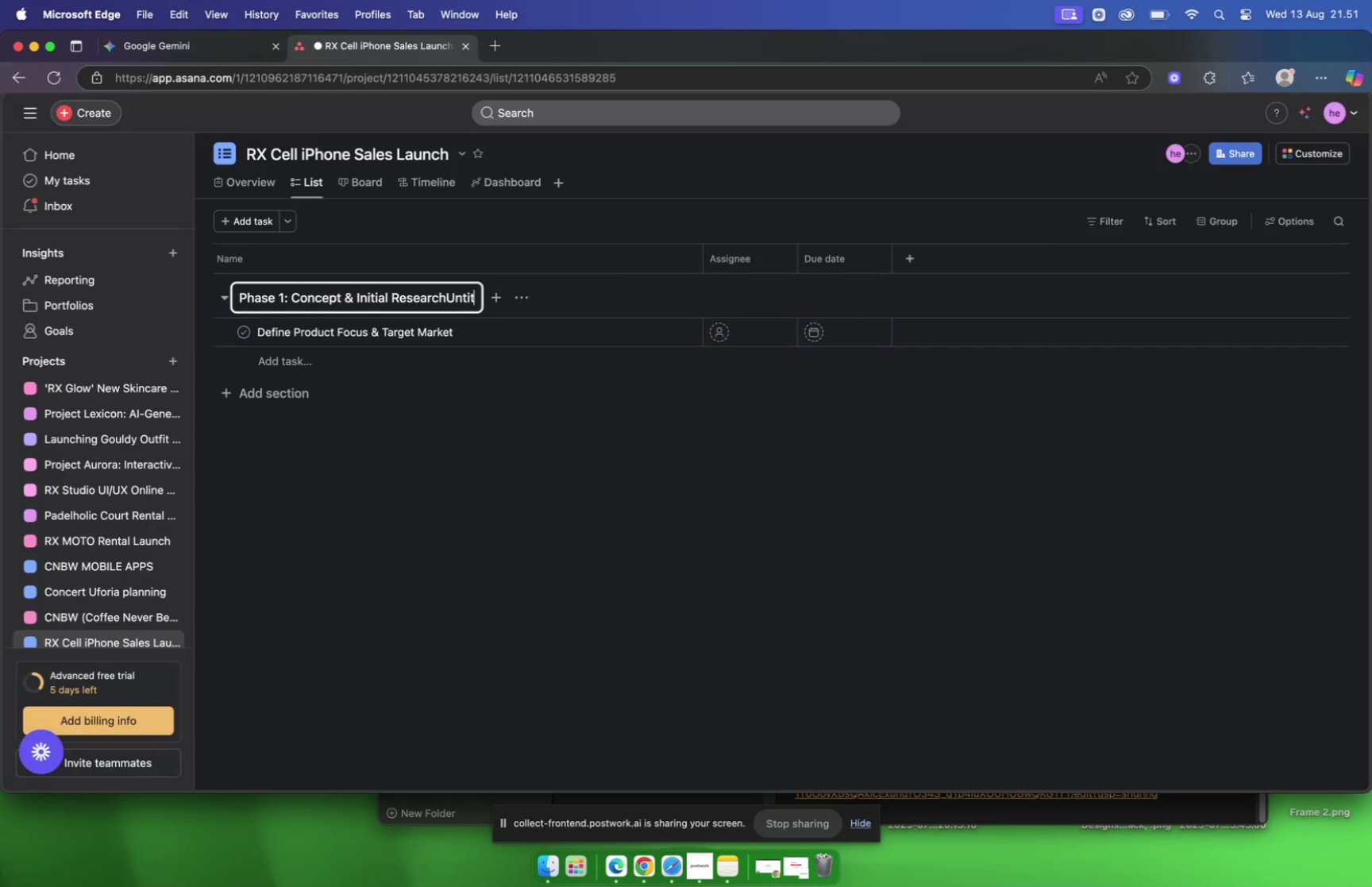 
key(Backspace)
 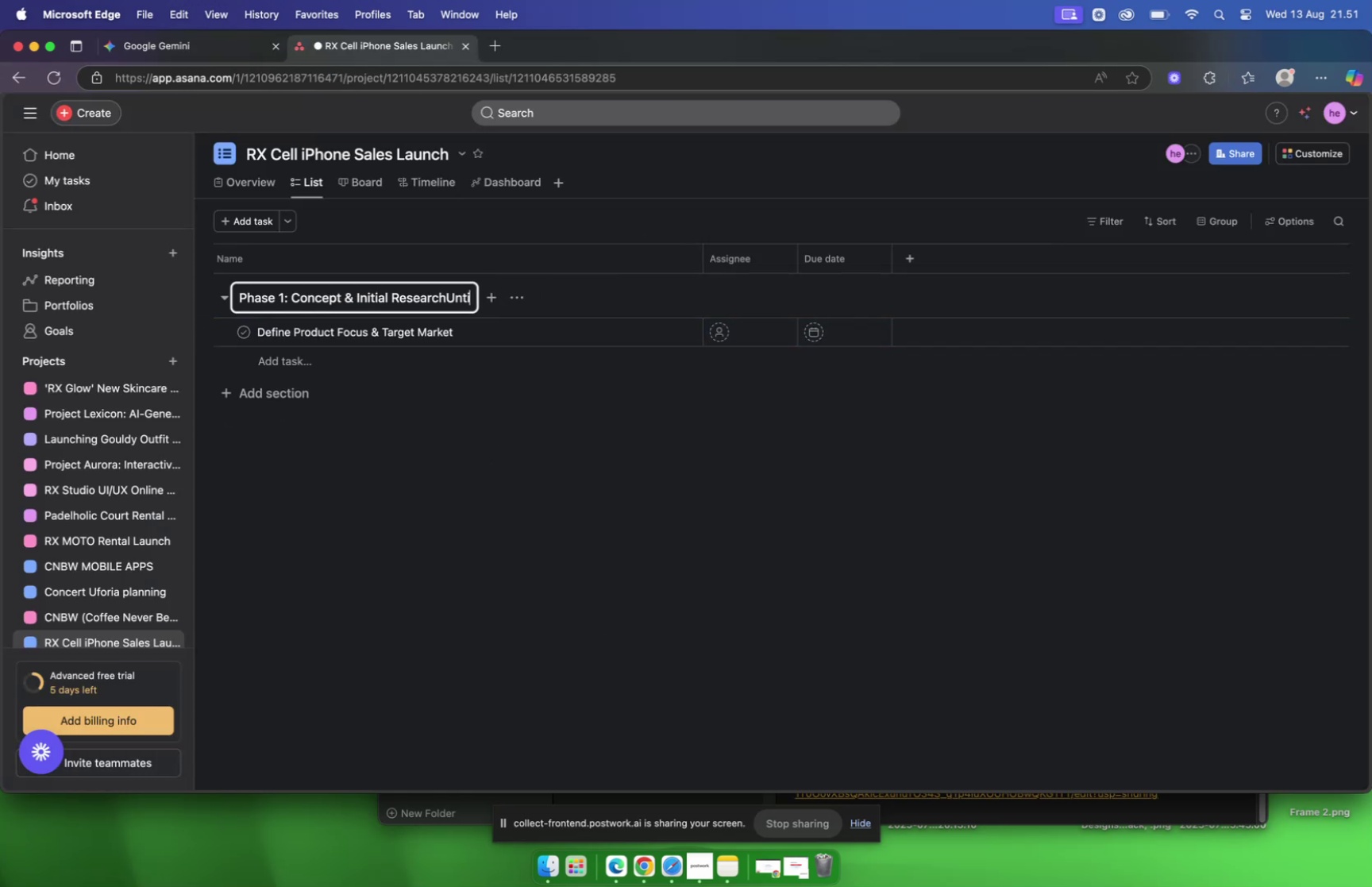 
key(Backspace)
 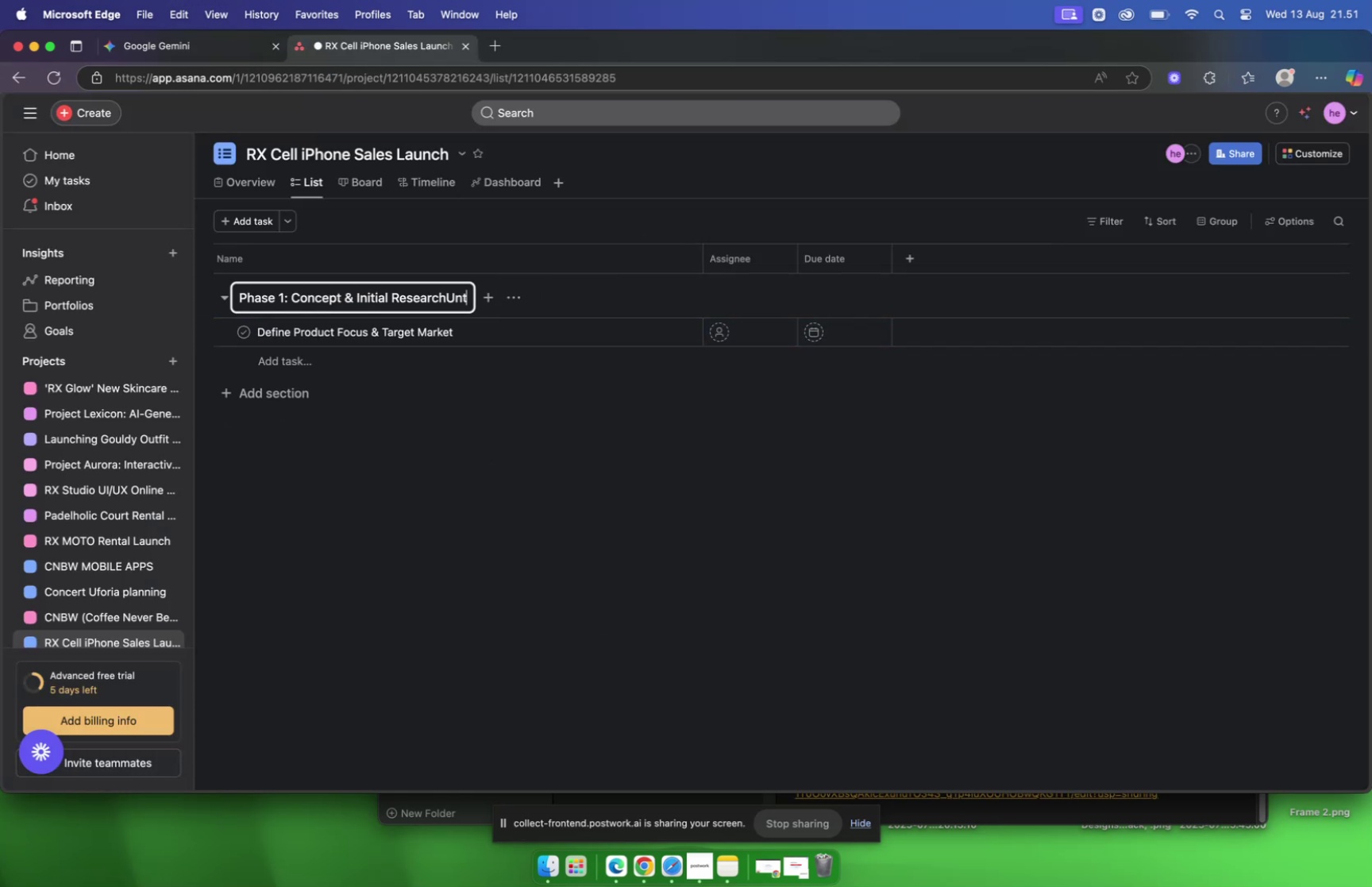 
key(Backspace)
 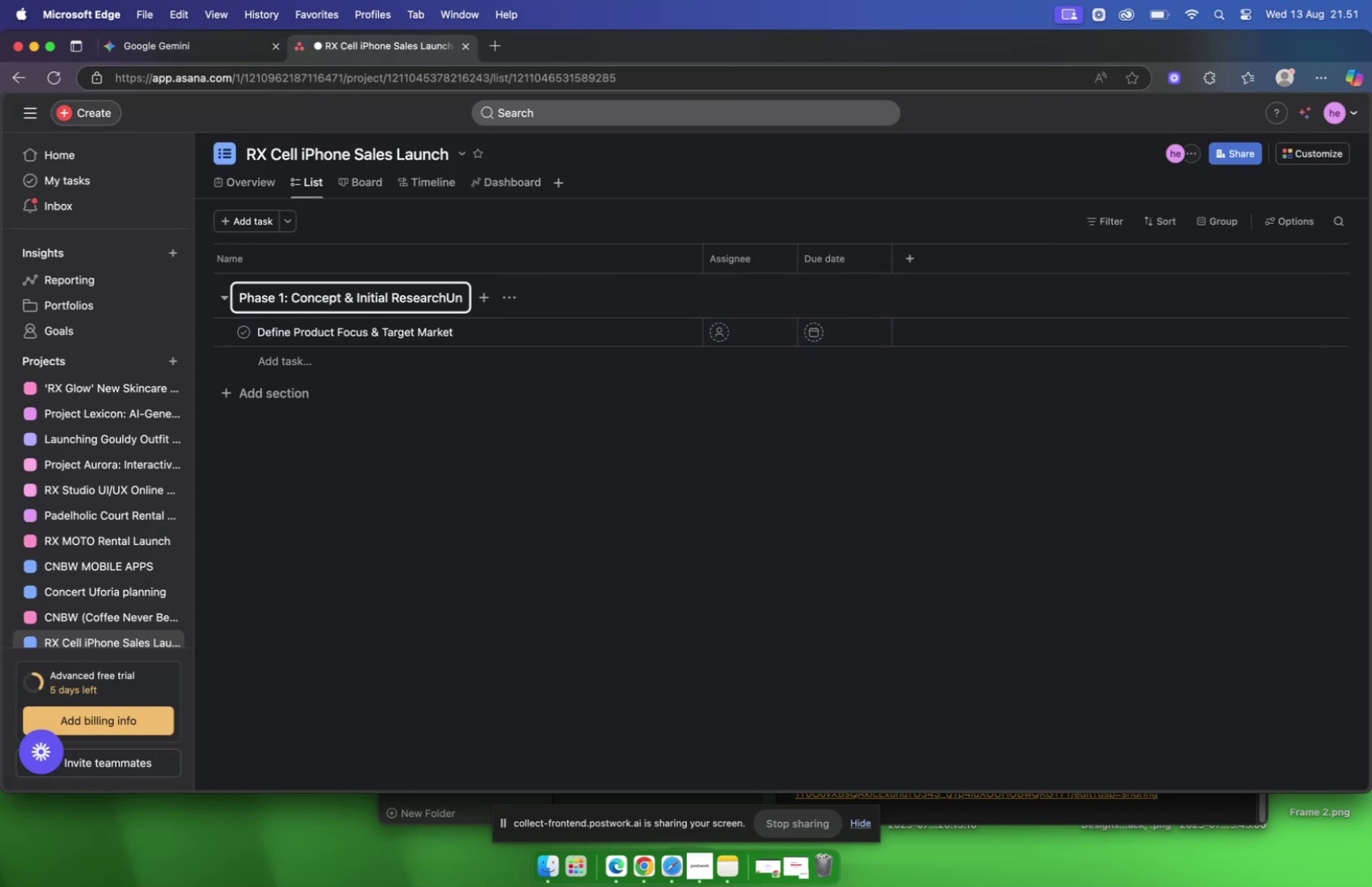 
key(Backspace)
 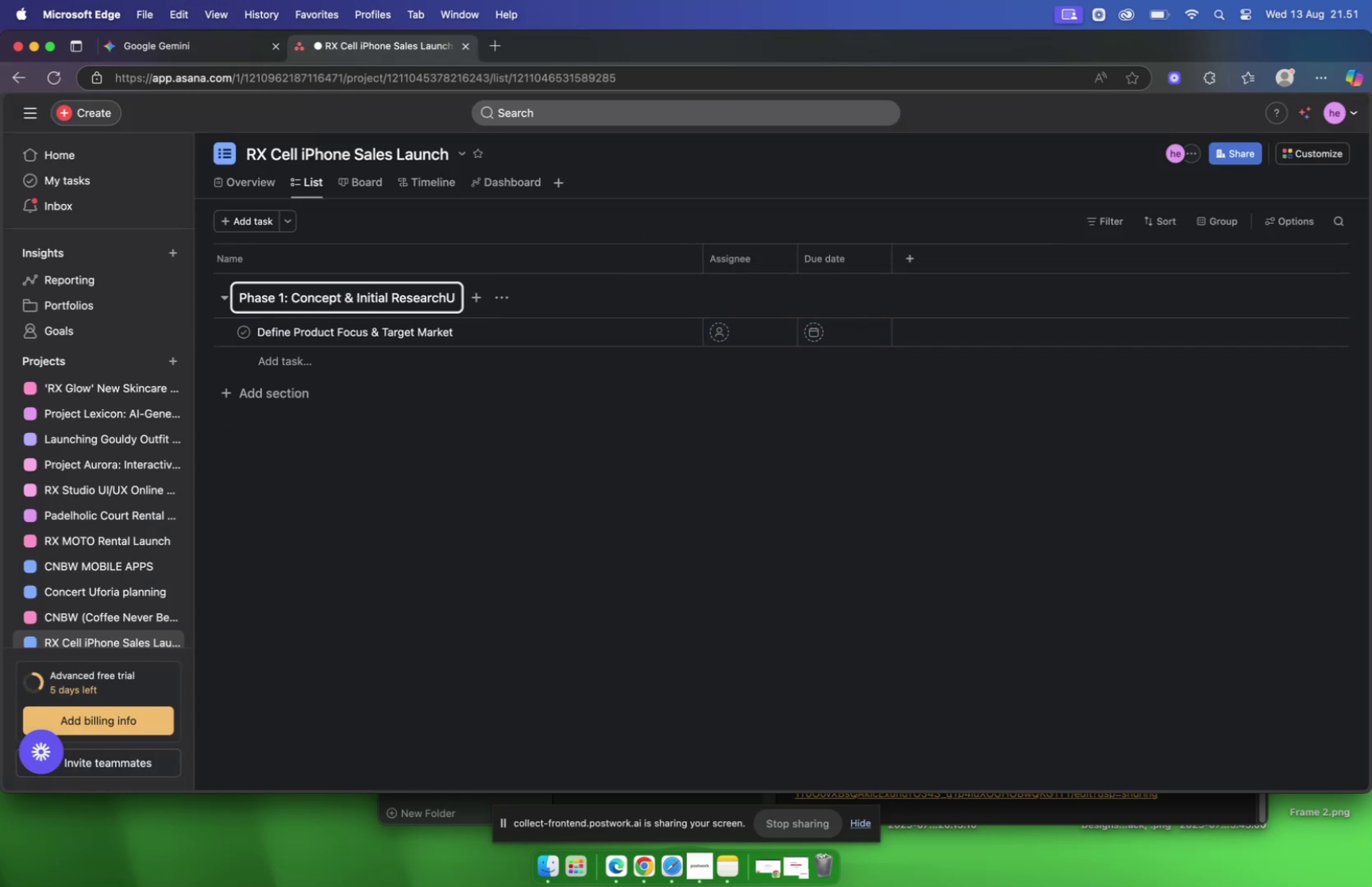 
key(Backspace)
 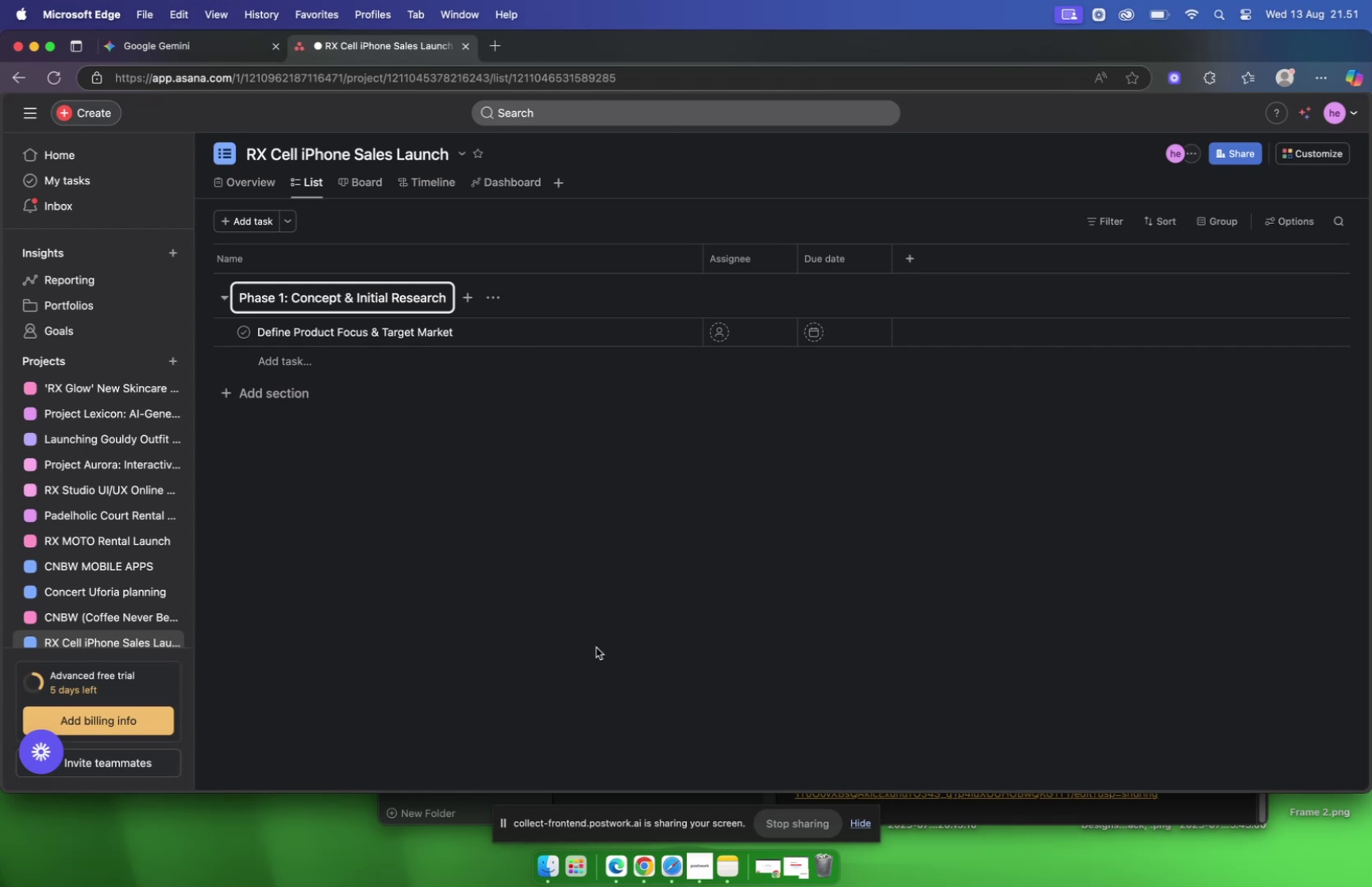 
wait(11.51)
 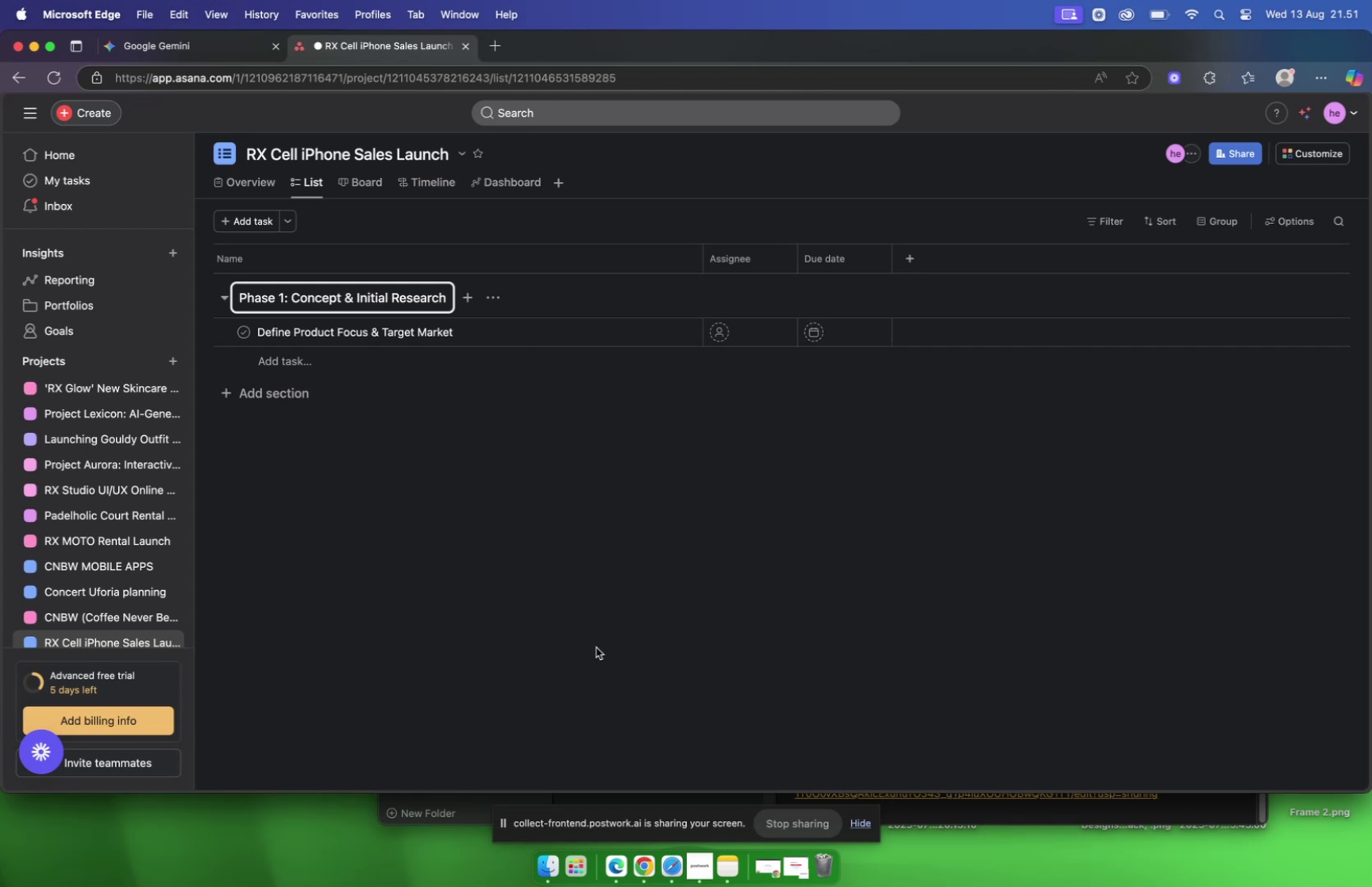 
left_click([319, 364])
 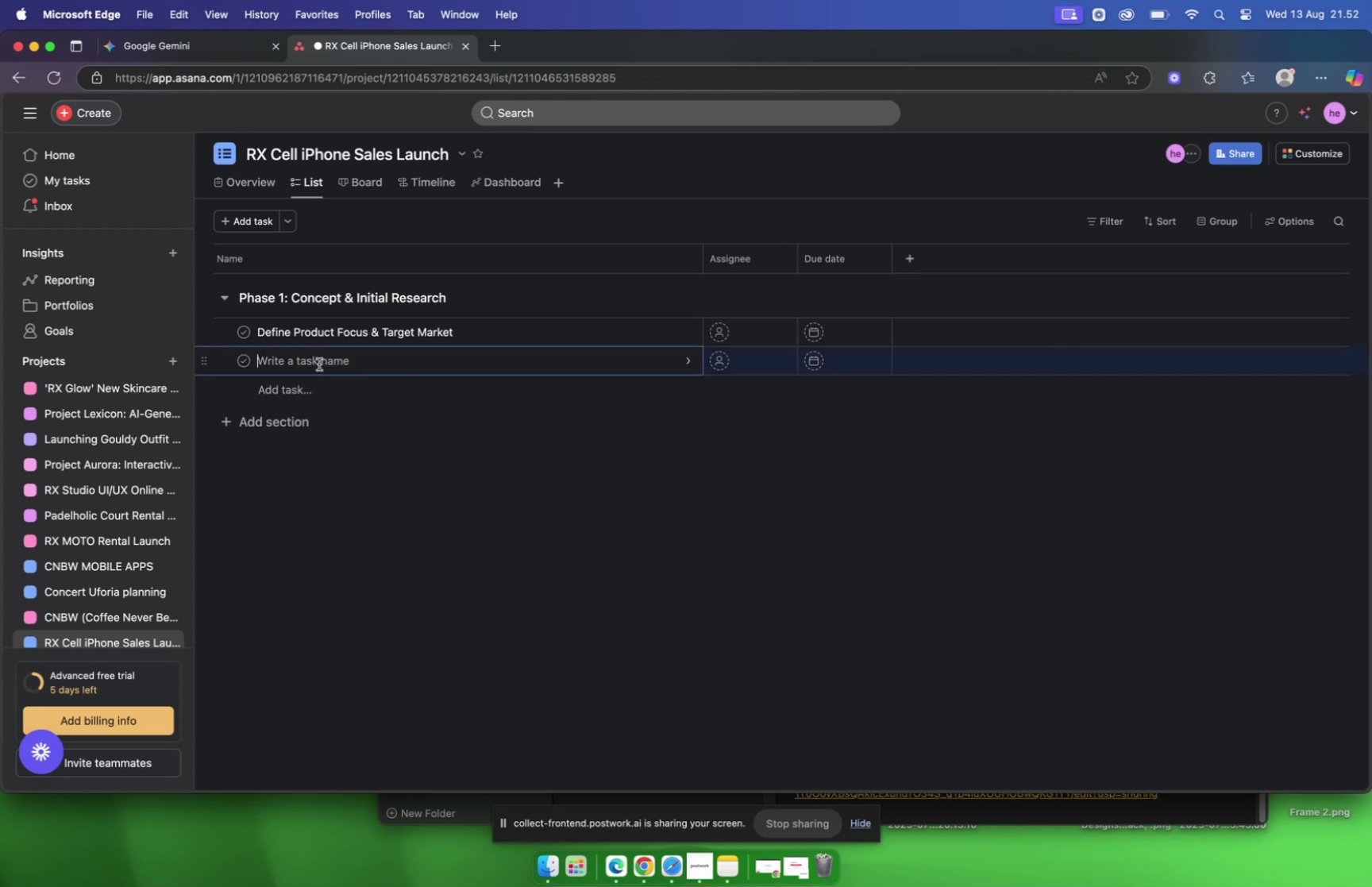 
wait(6.88)
 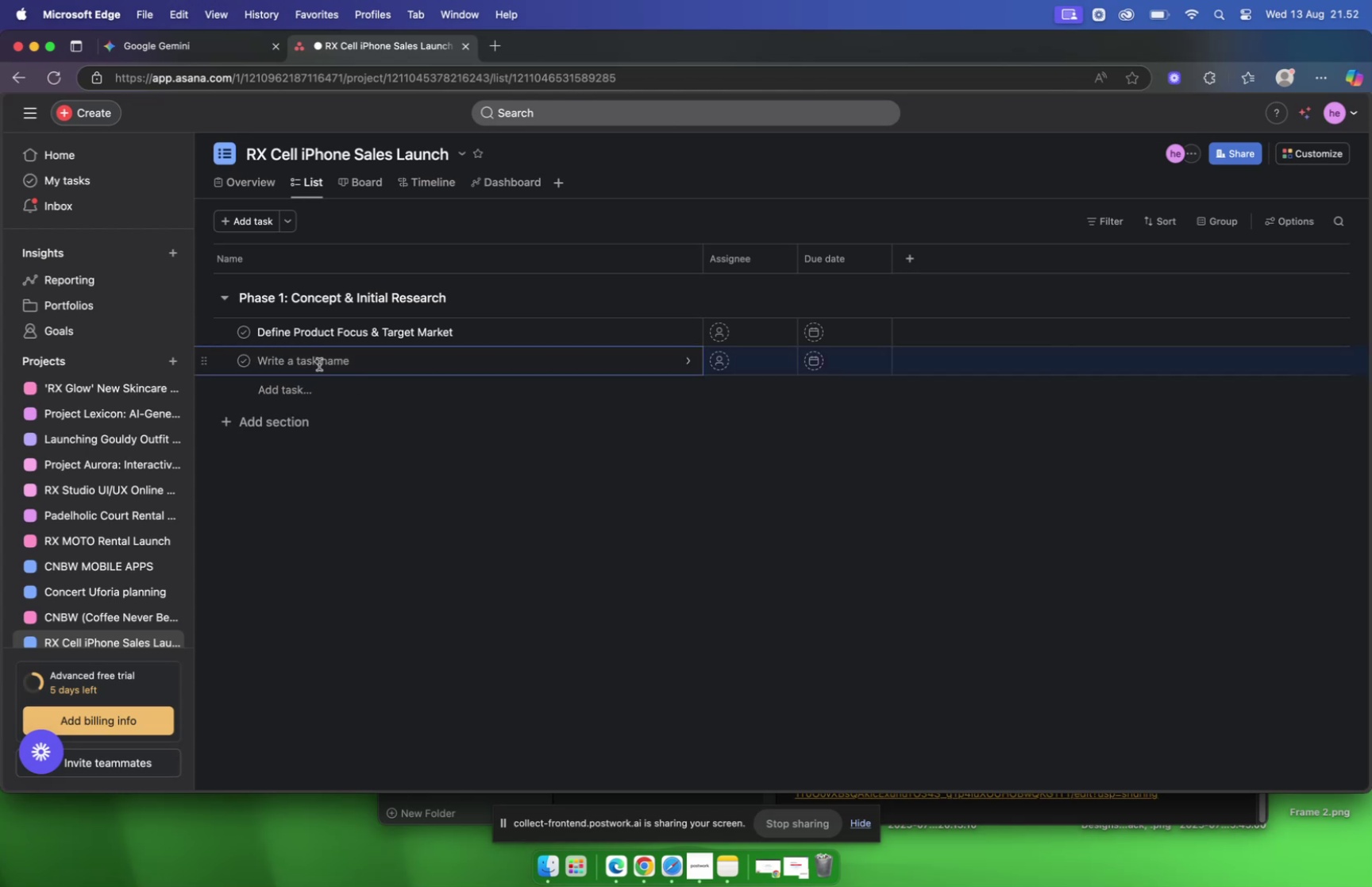 
left_click([518, 324])
 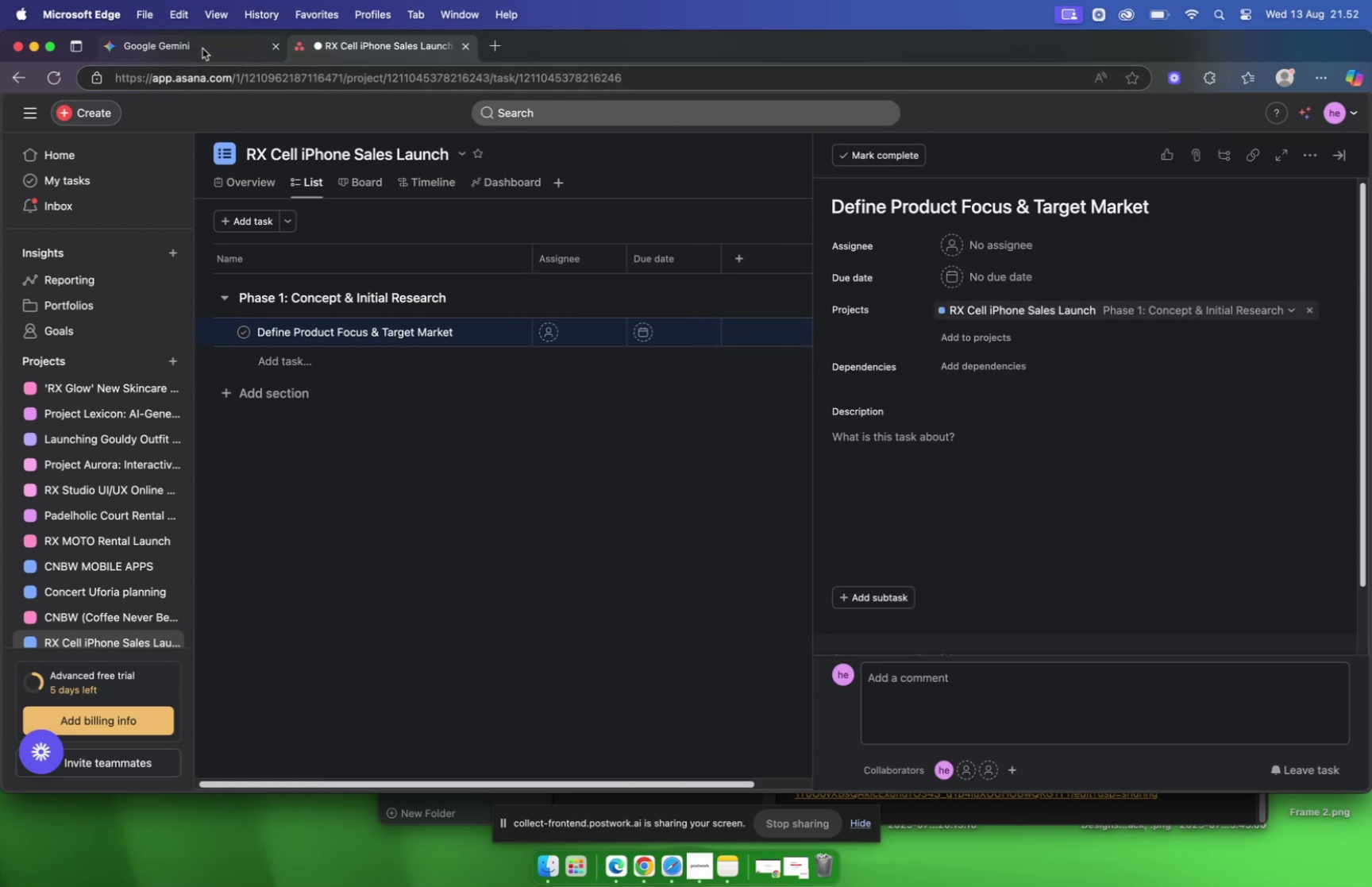 
left_click([199, 39])
 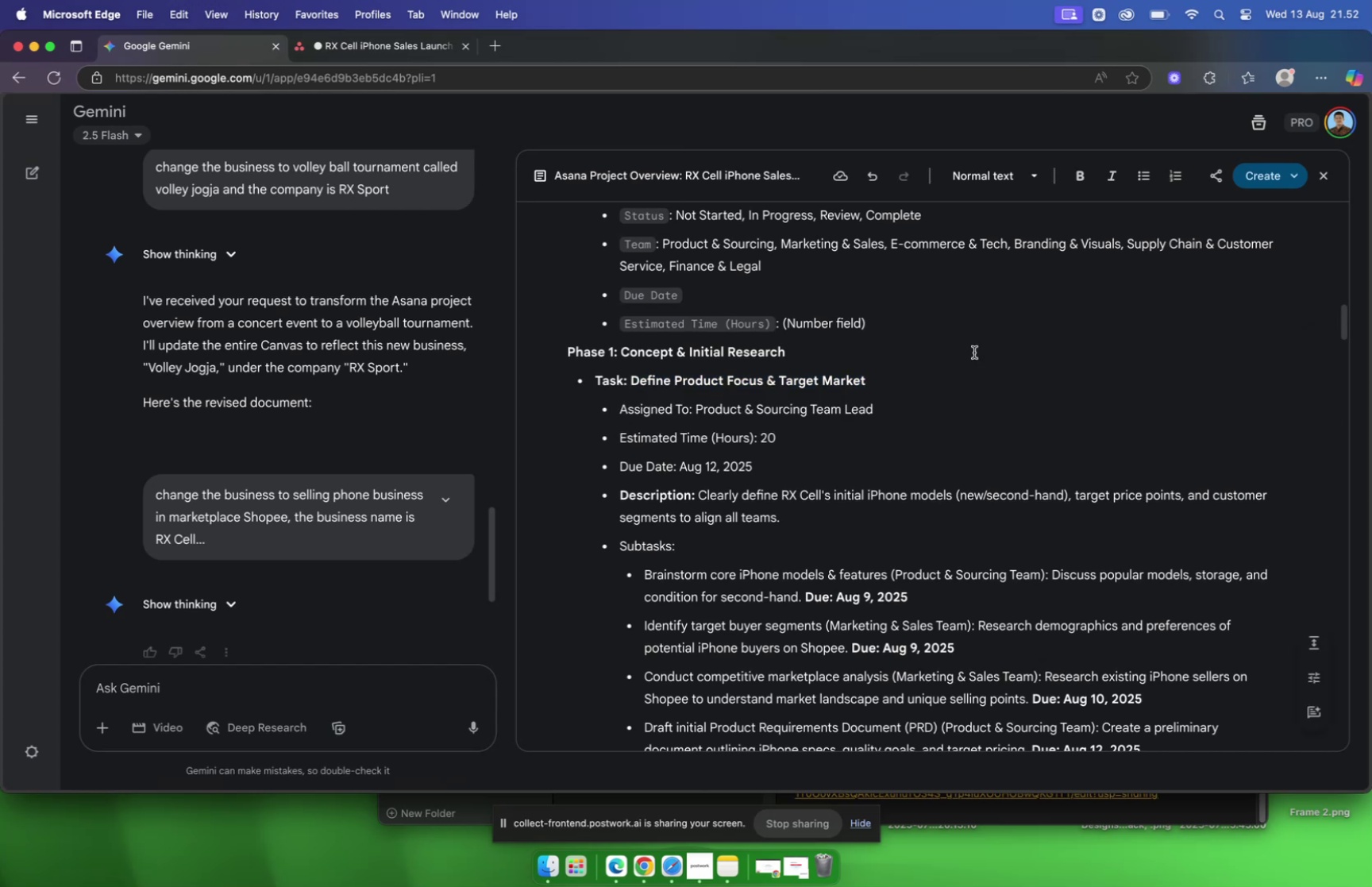 
wait(5.23)
 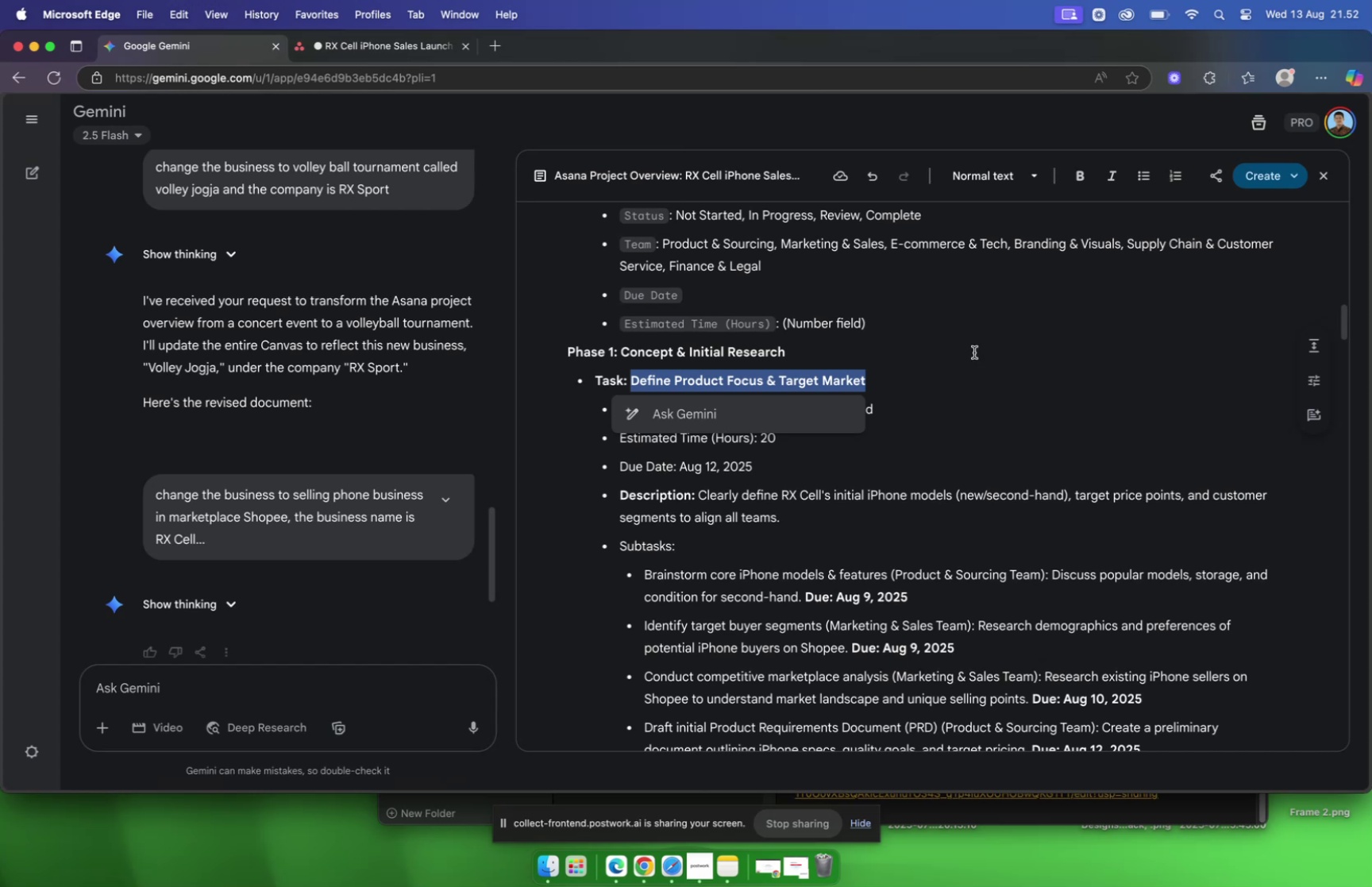 
scroll: coordinate [964, 388], scroll_direction: down, amount: 4.0
 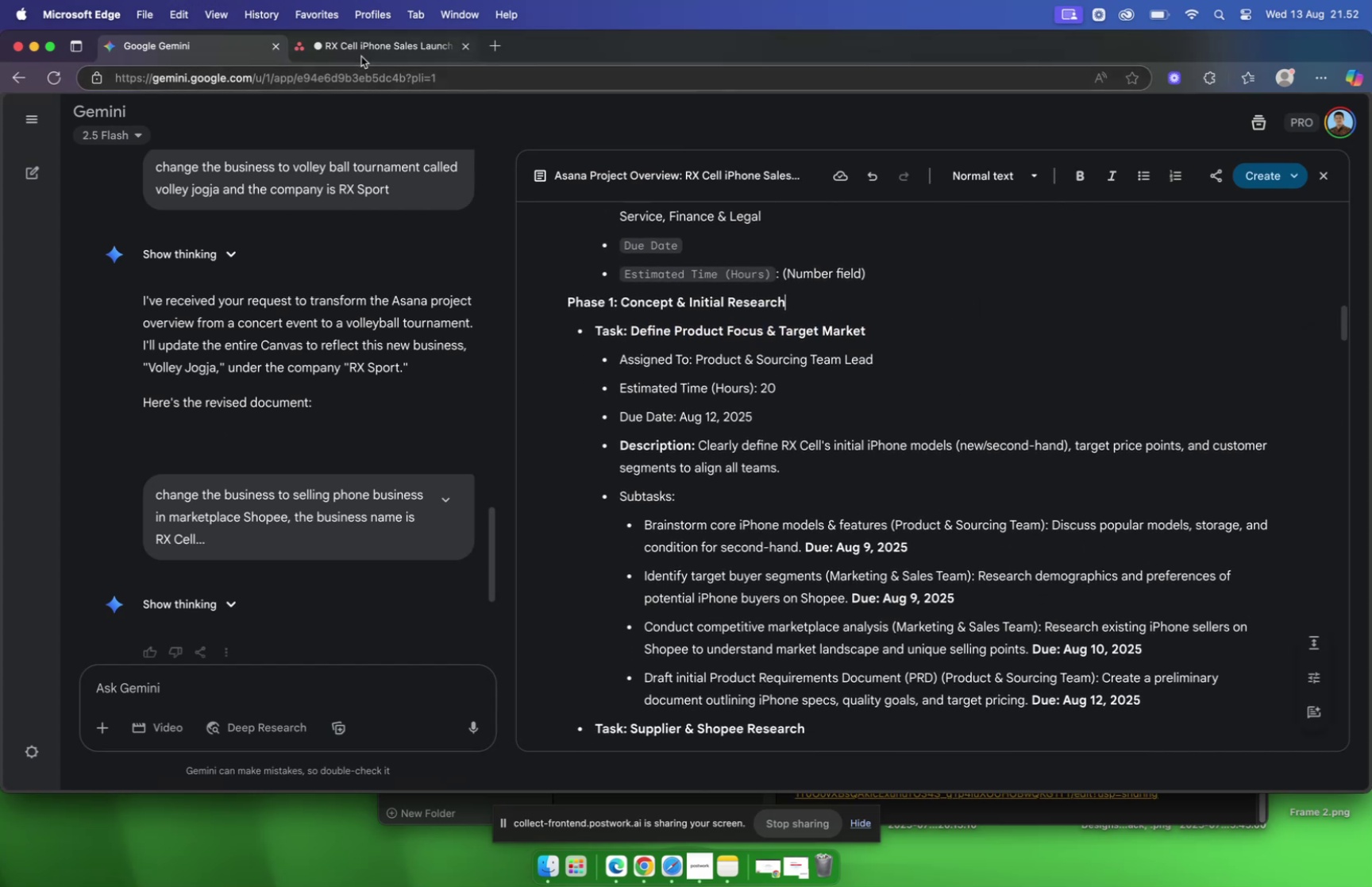 
left_click([360, 52])
 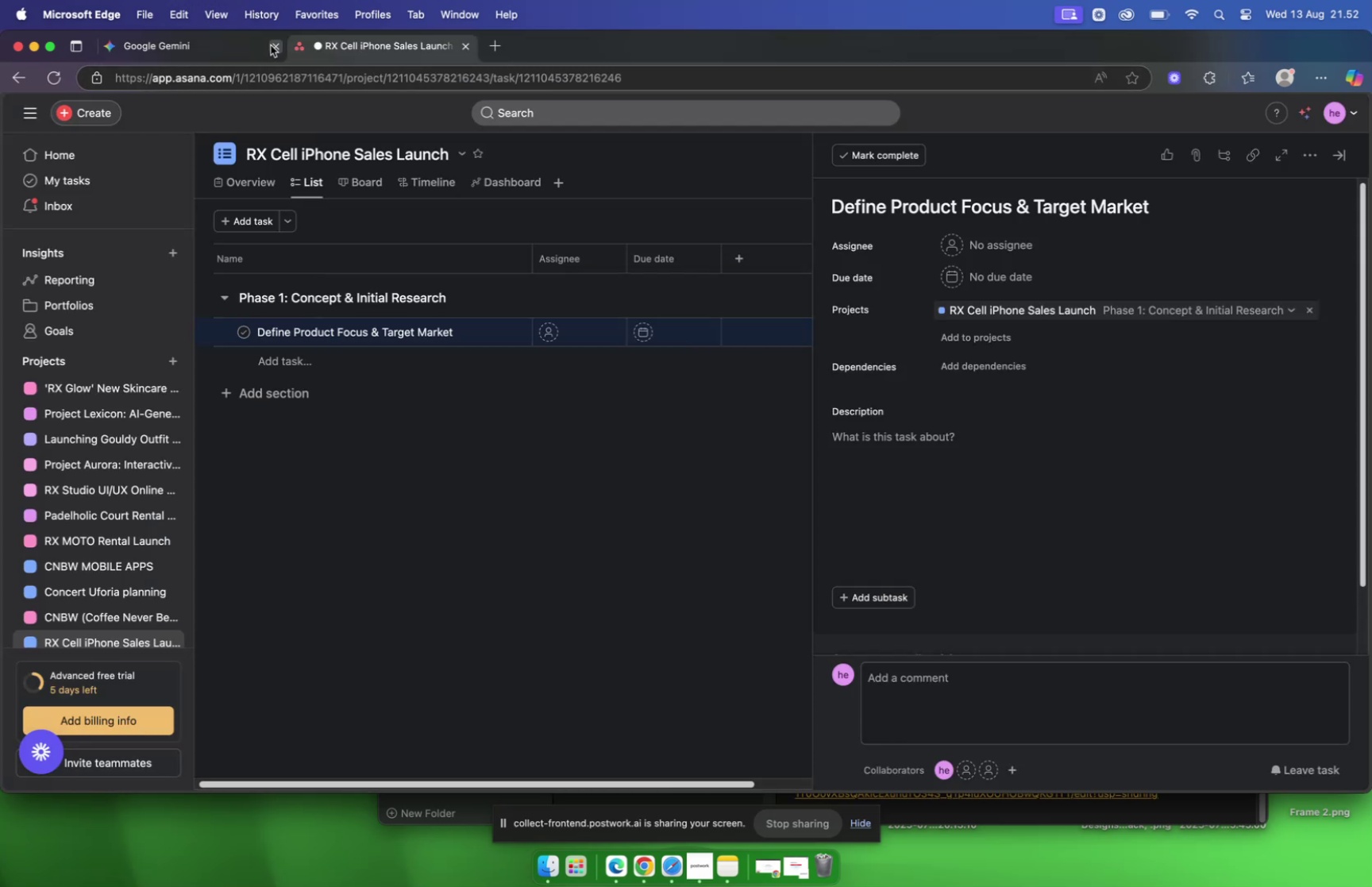 
left_click([223, 41])
 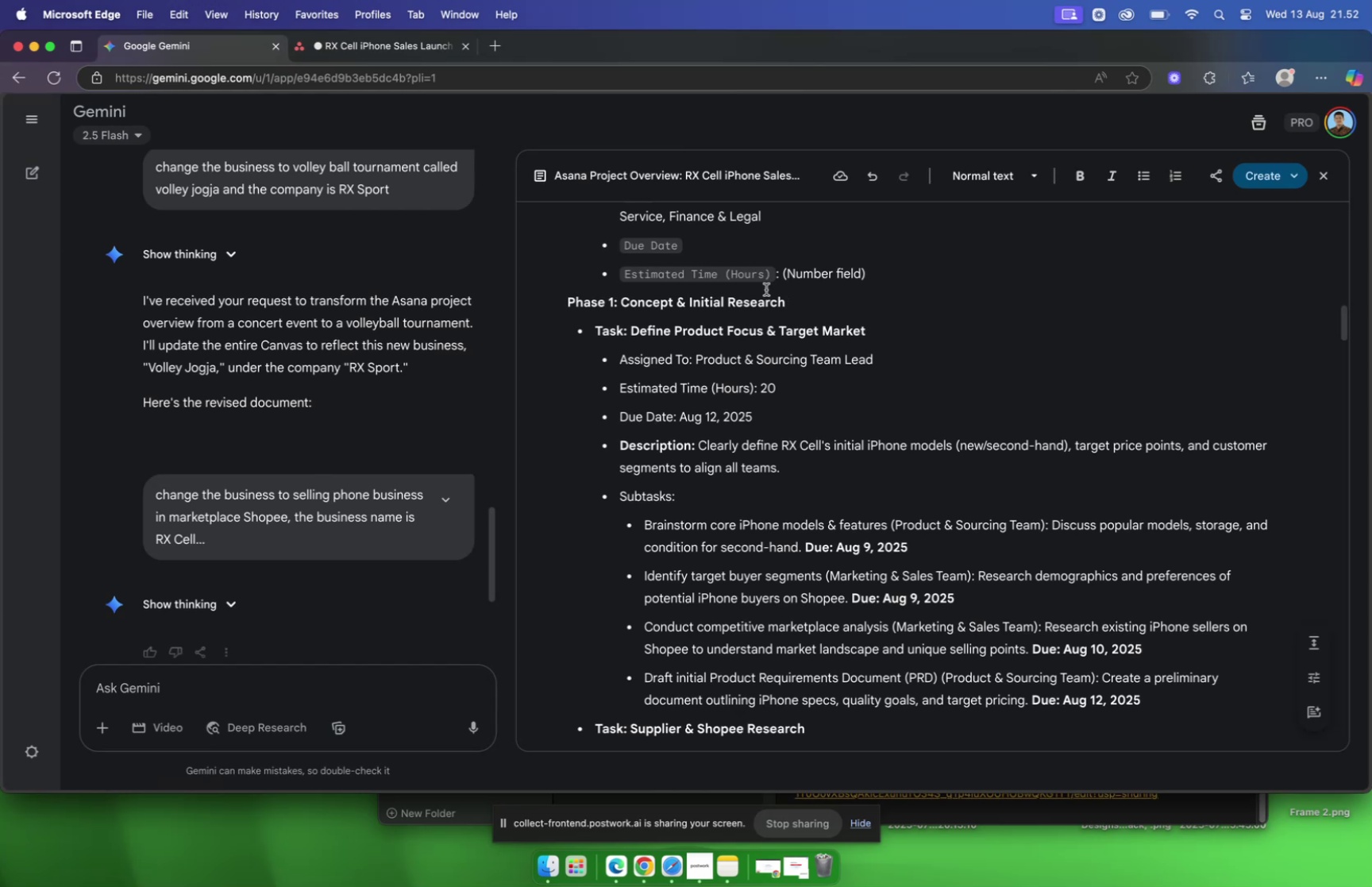 
wait(6.49)
 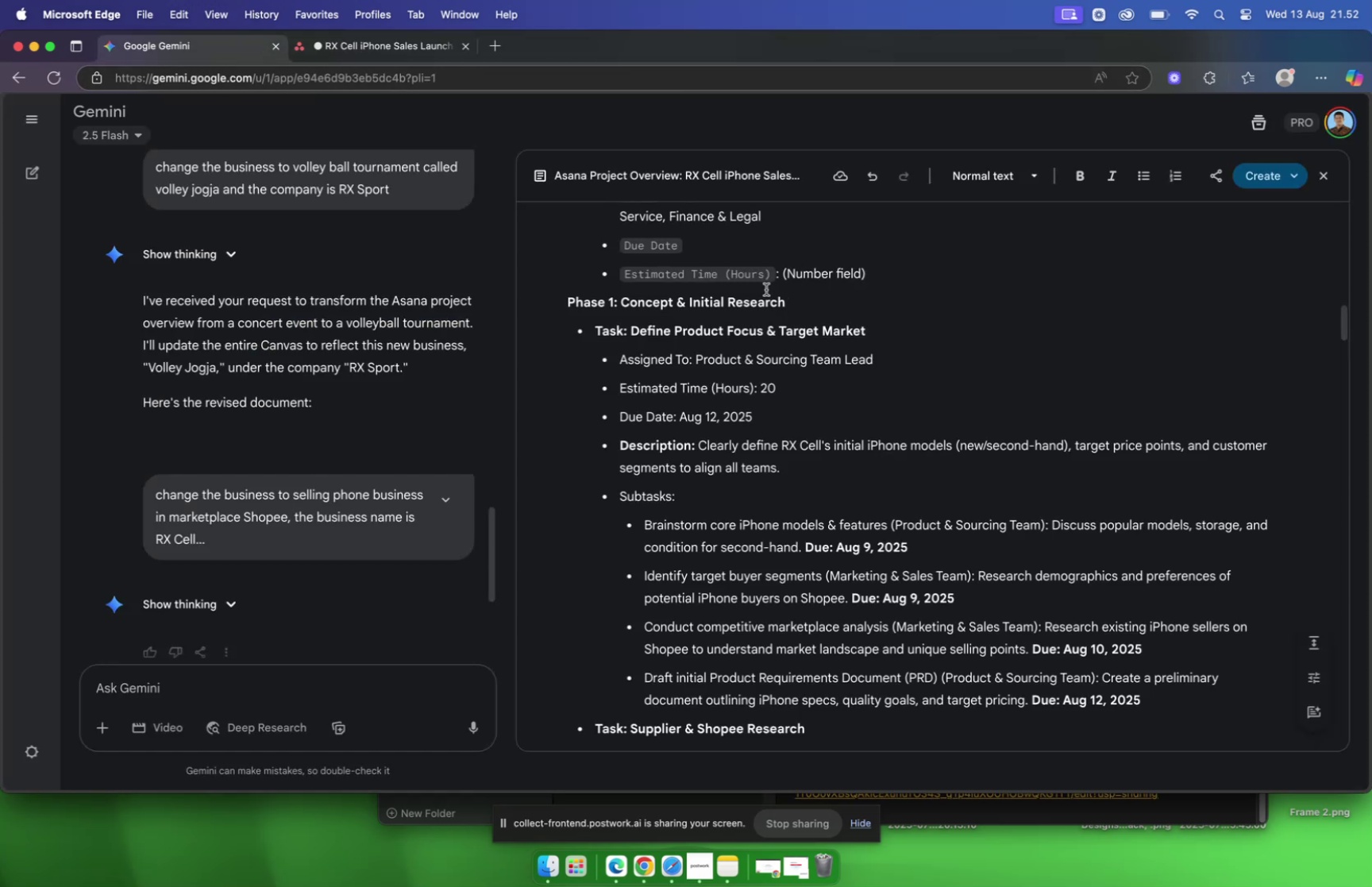 
scroll: coordinate [888, 361], scroll_direction: down, amount: 2.0
 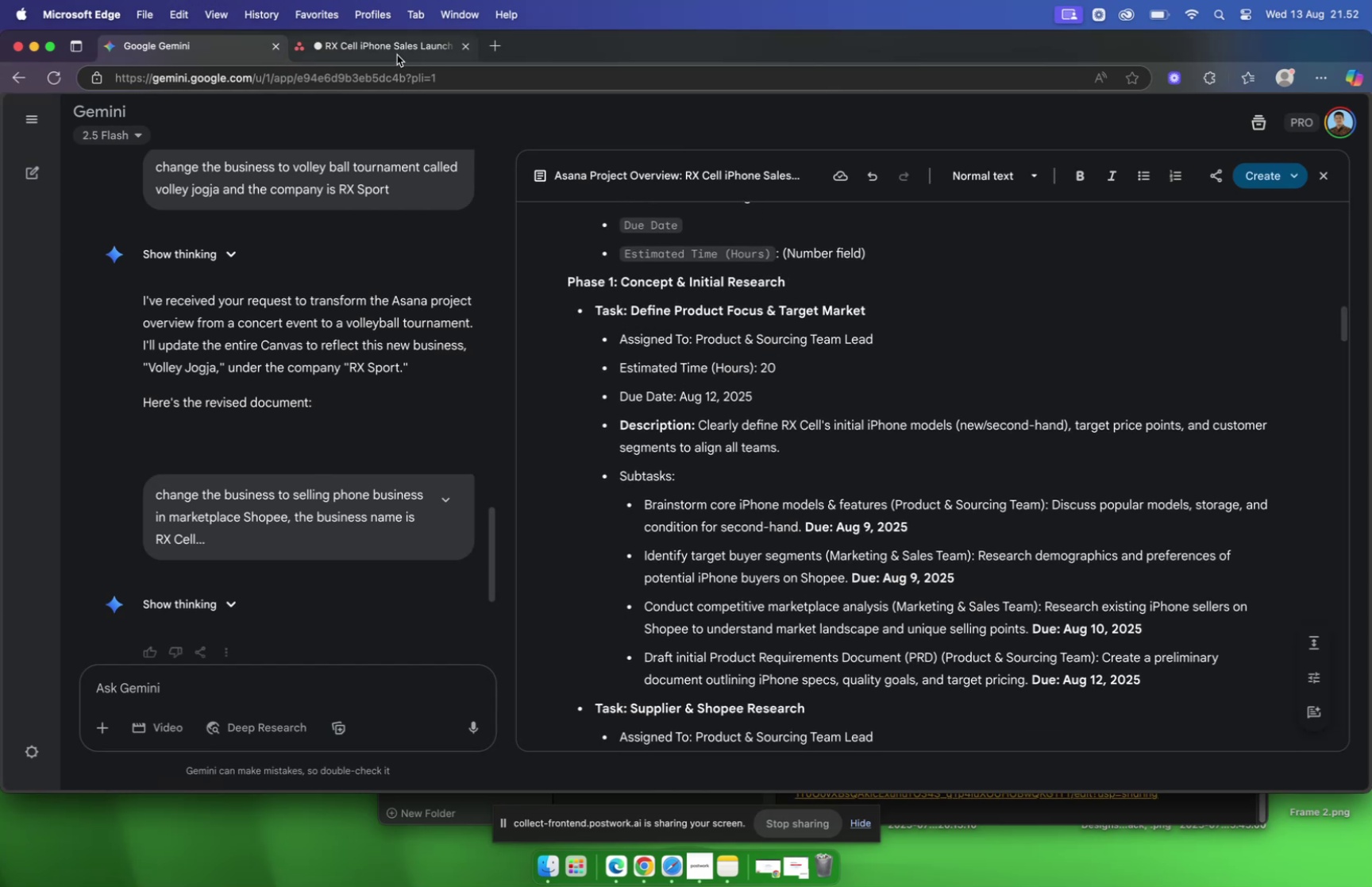 
left_click([395, 52])
 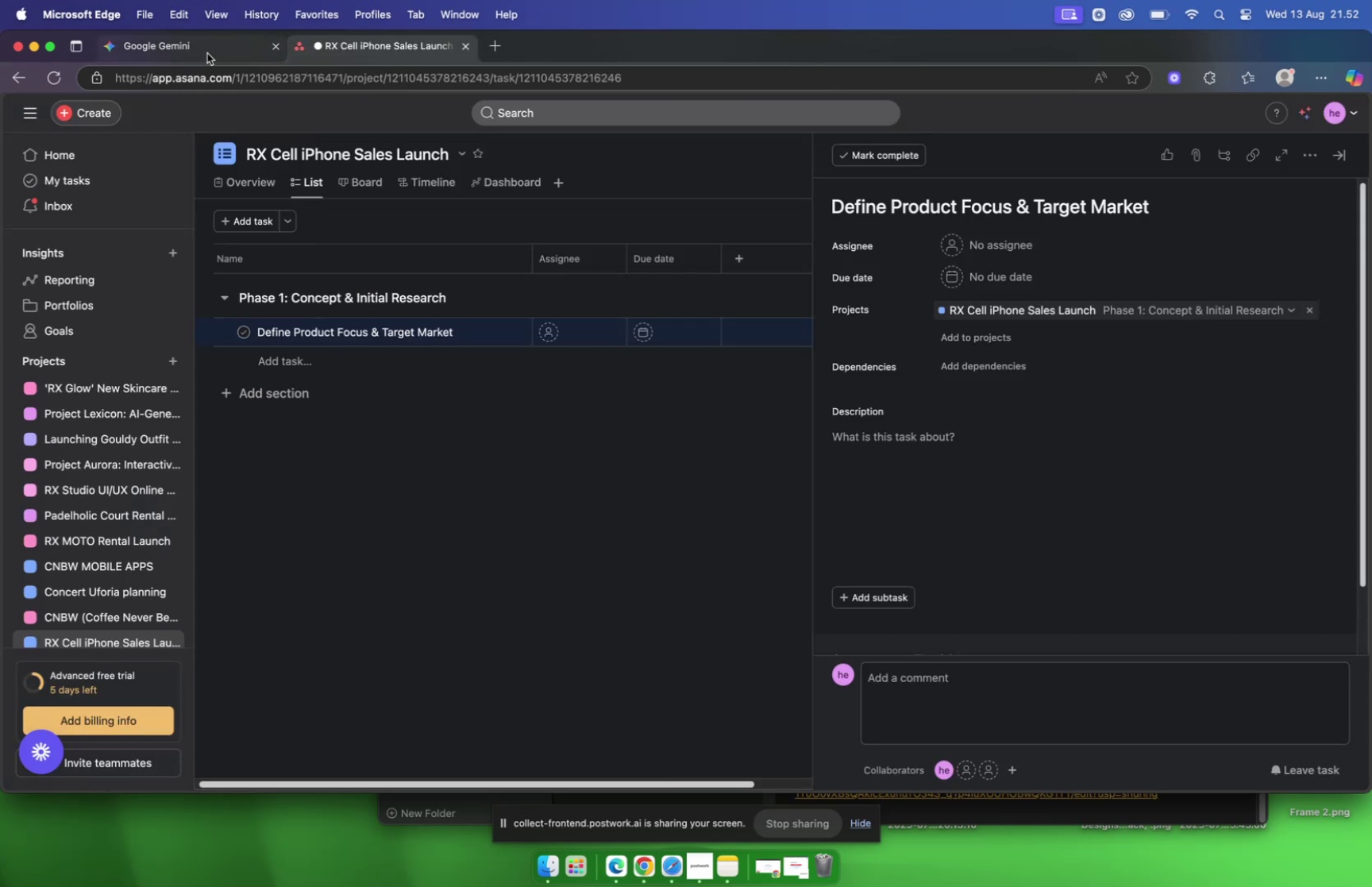 
left_click([204, 52])
 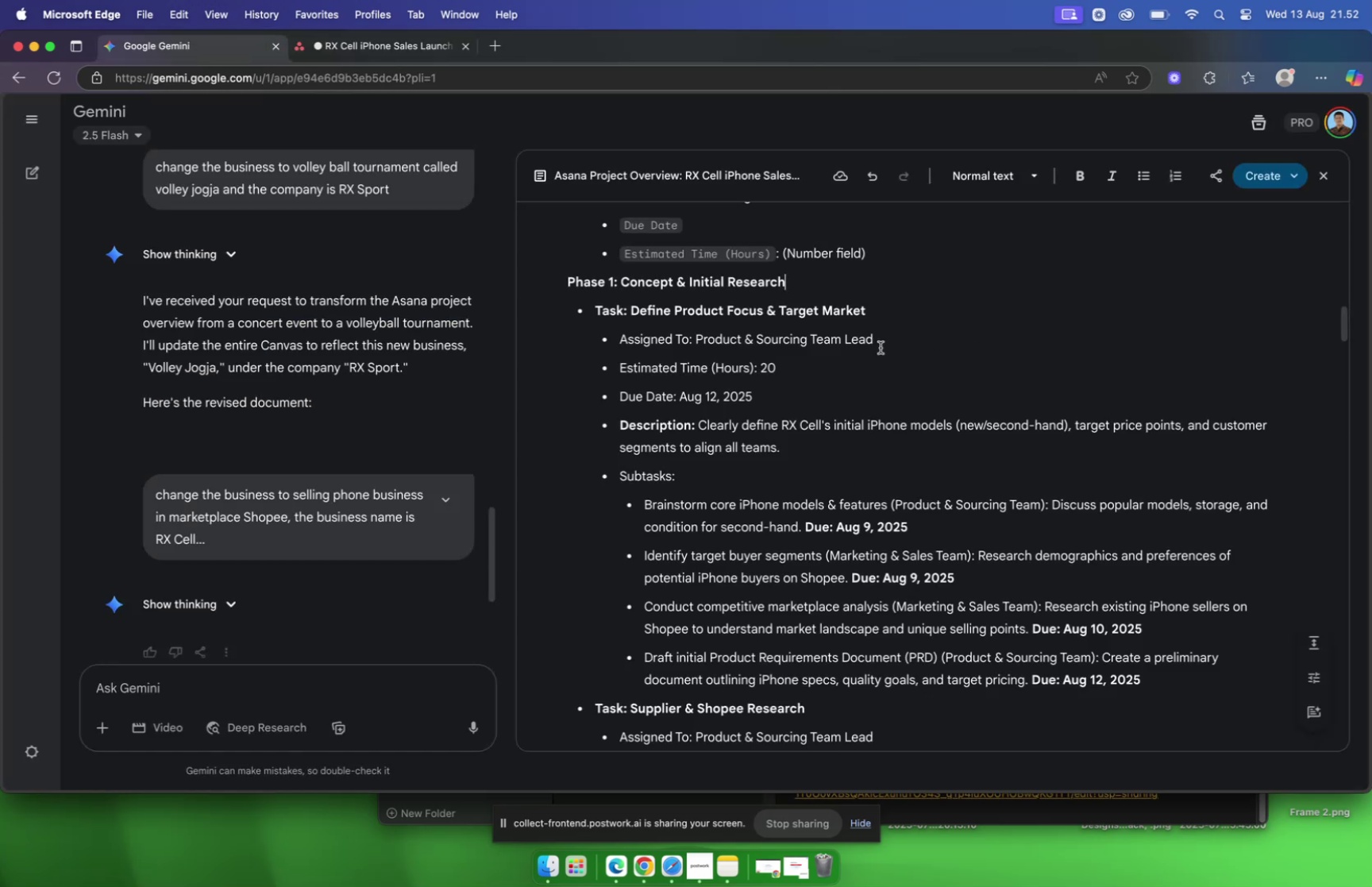 
left_click([889, 353])
 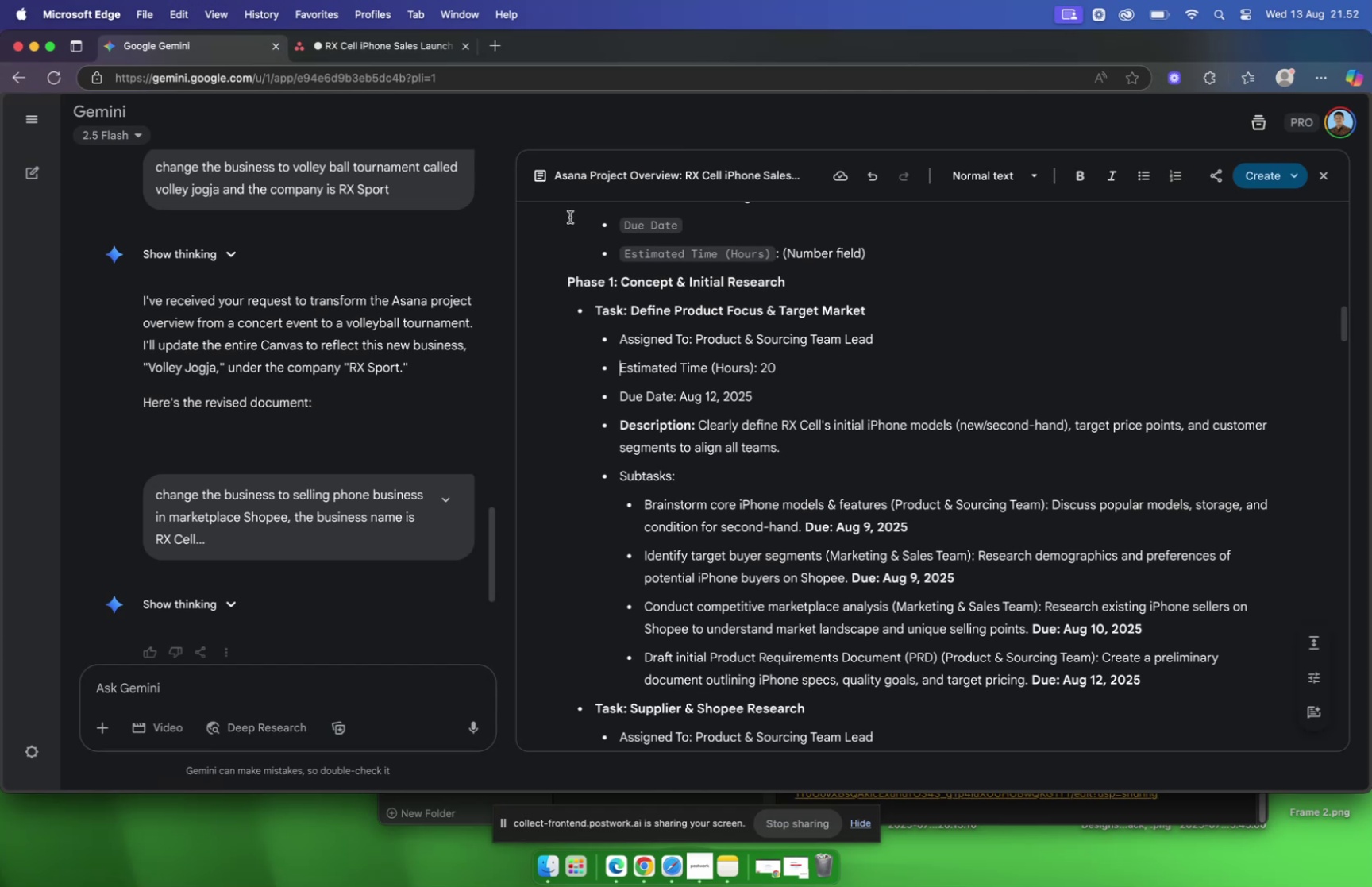 
left_click([400, 46])
 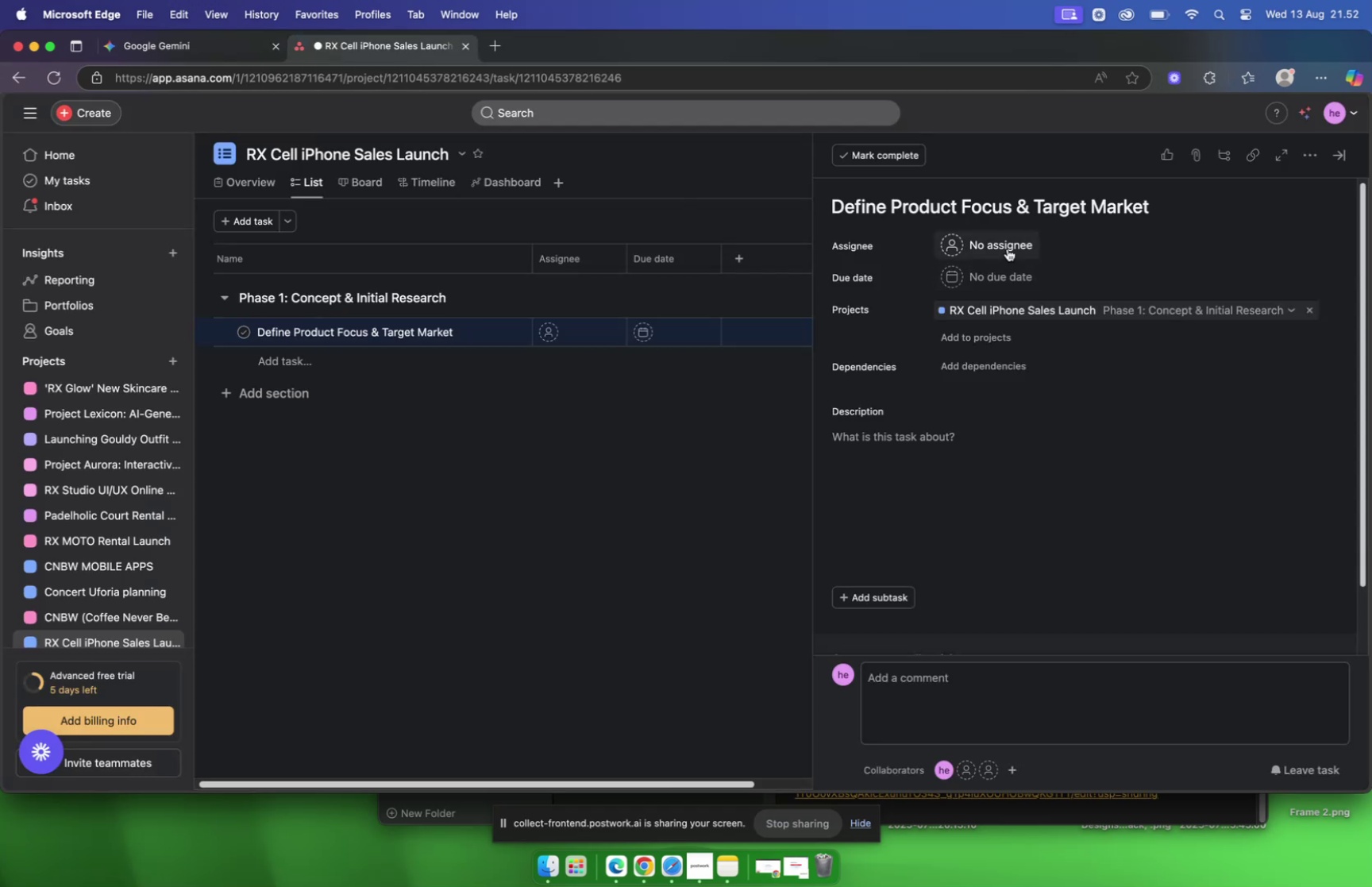 
left_click([1004, 246])
 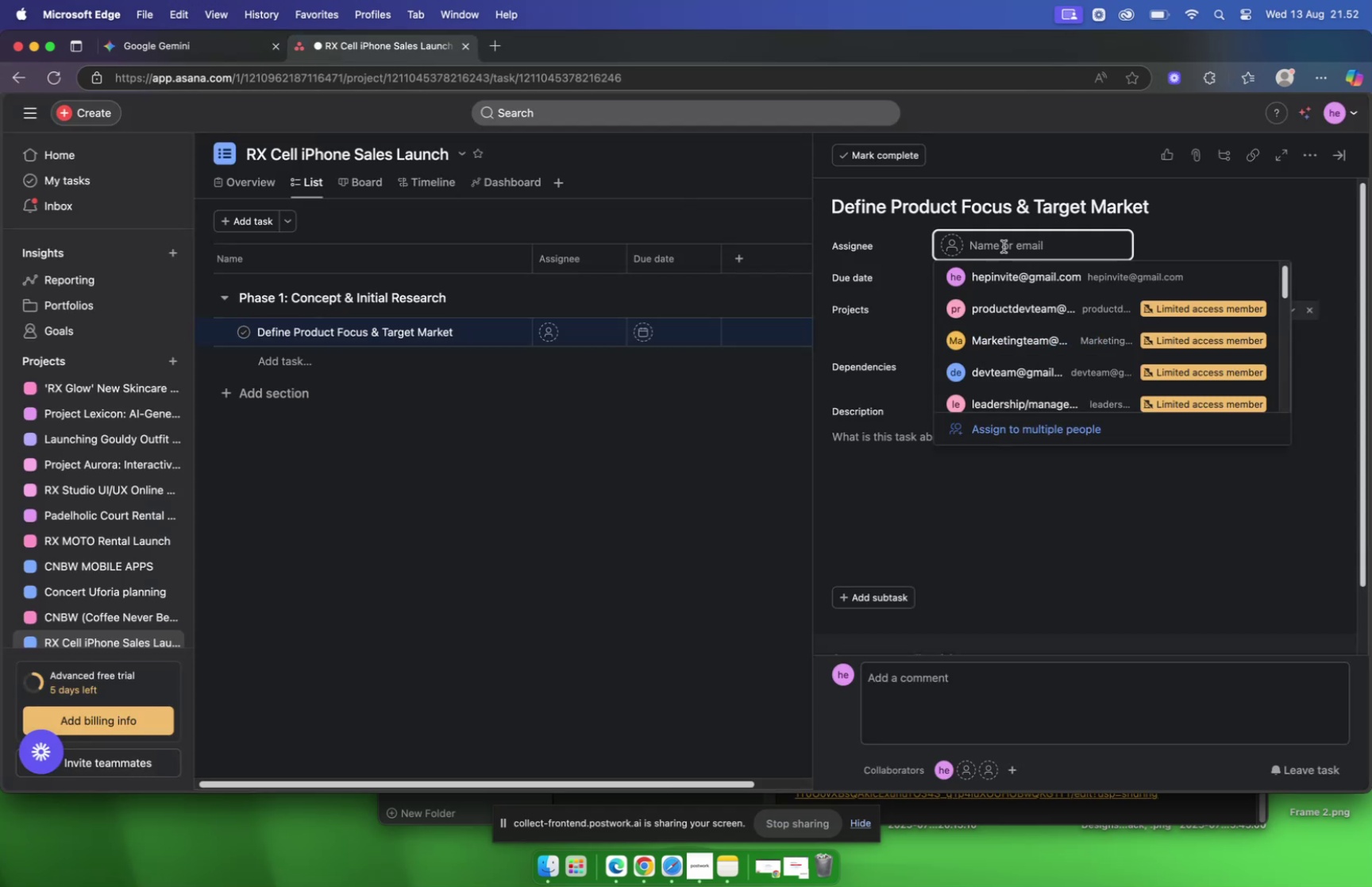 
type(produc)
 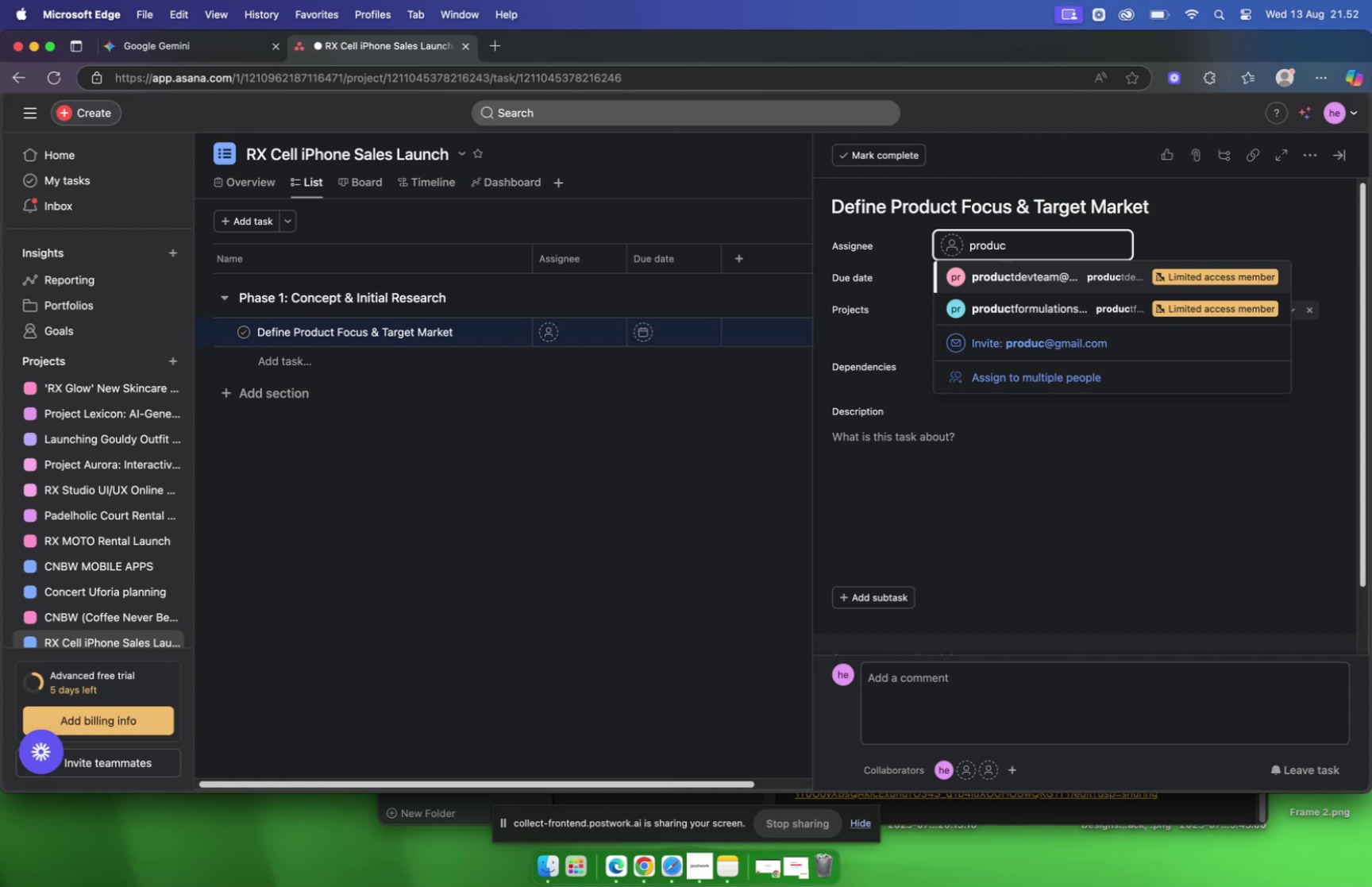 
wait(13.76)
 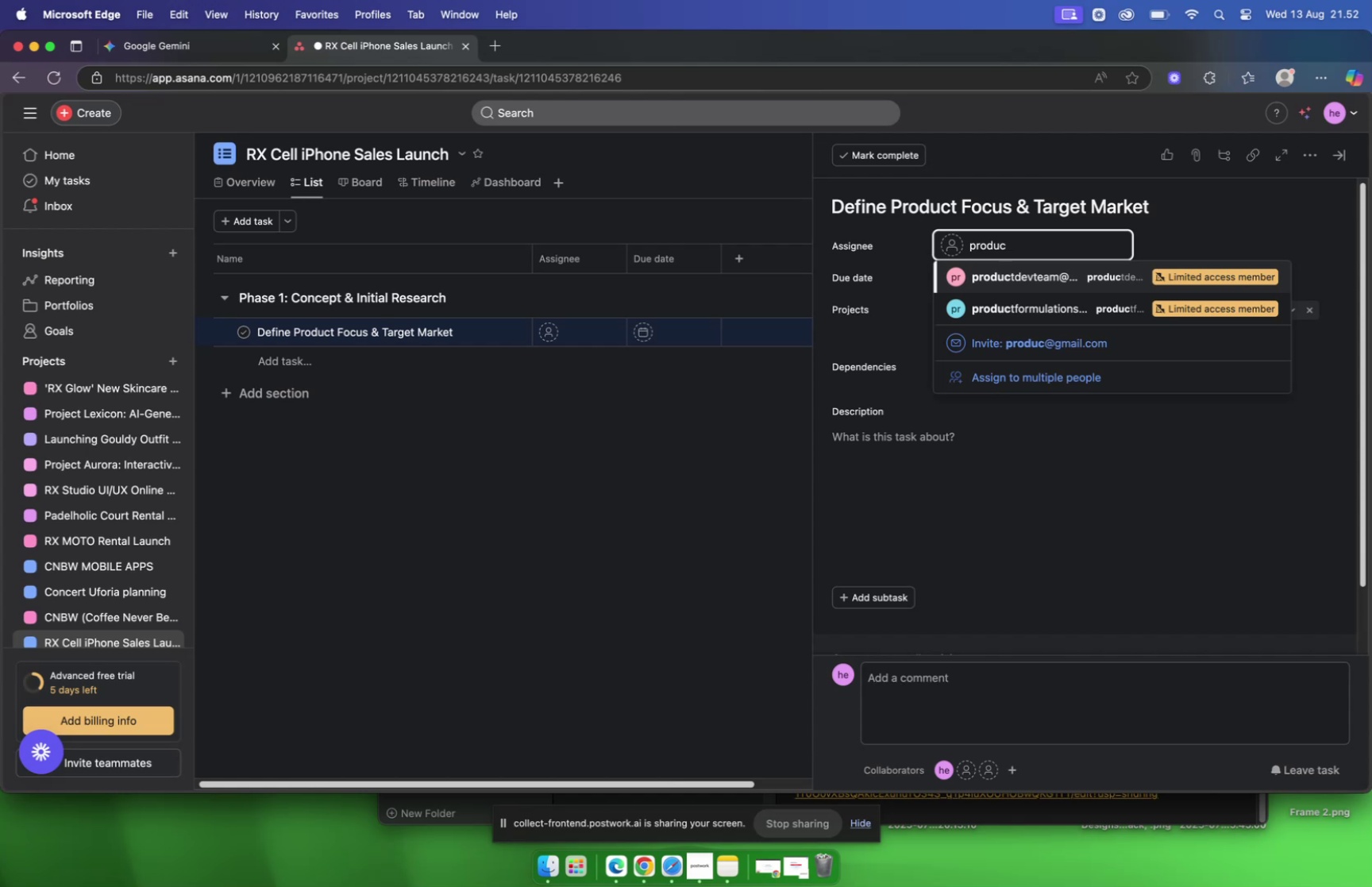 
left_click([206, 53])
 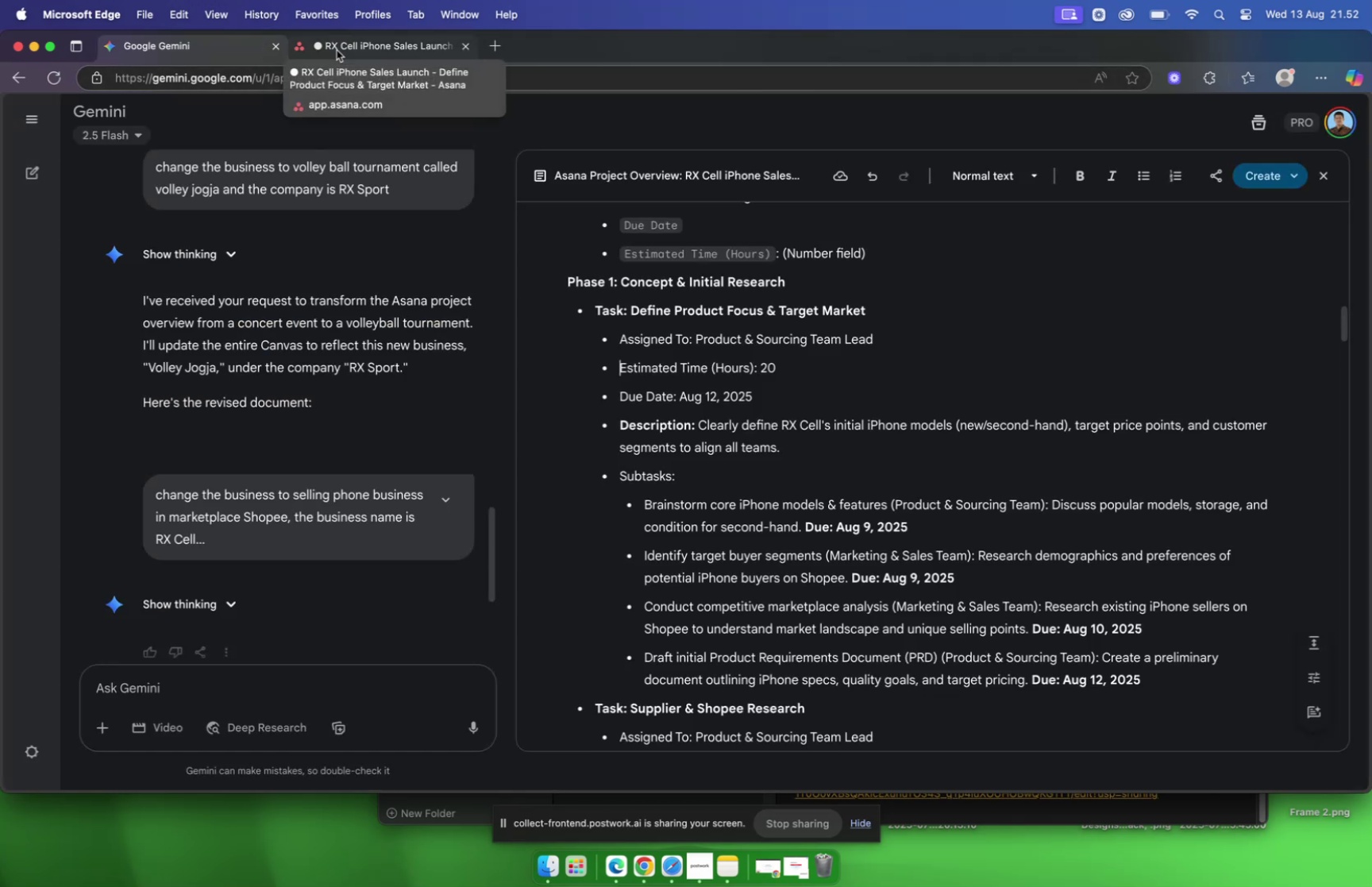 
wait(12.2)
 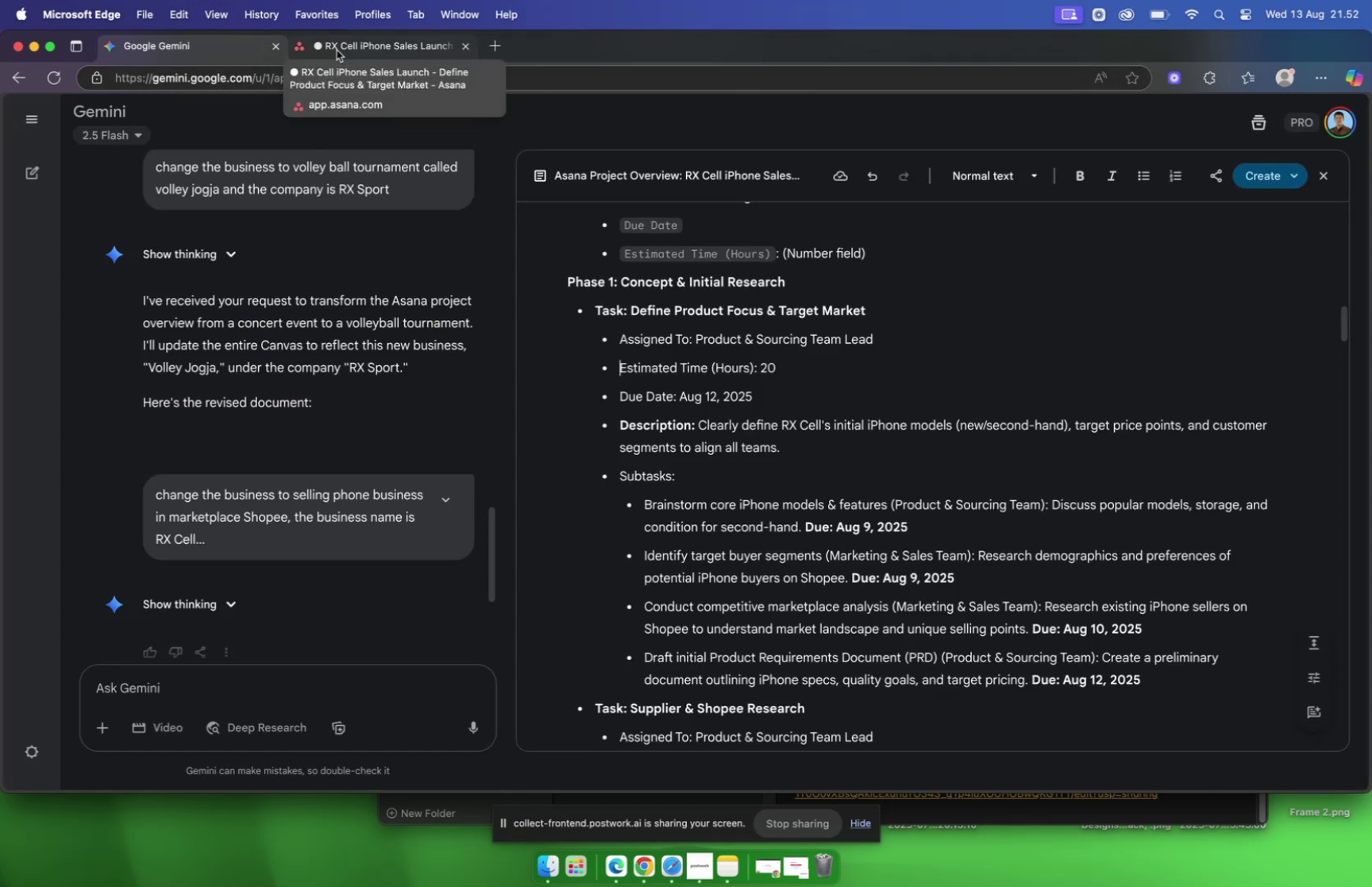 
left_click([337, 50])
 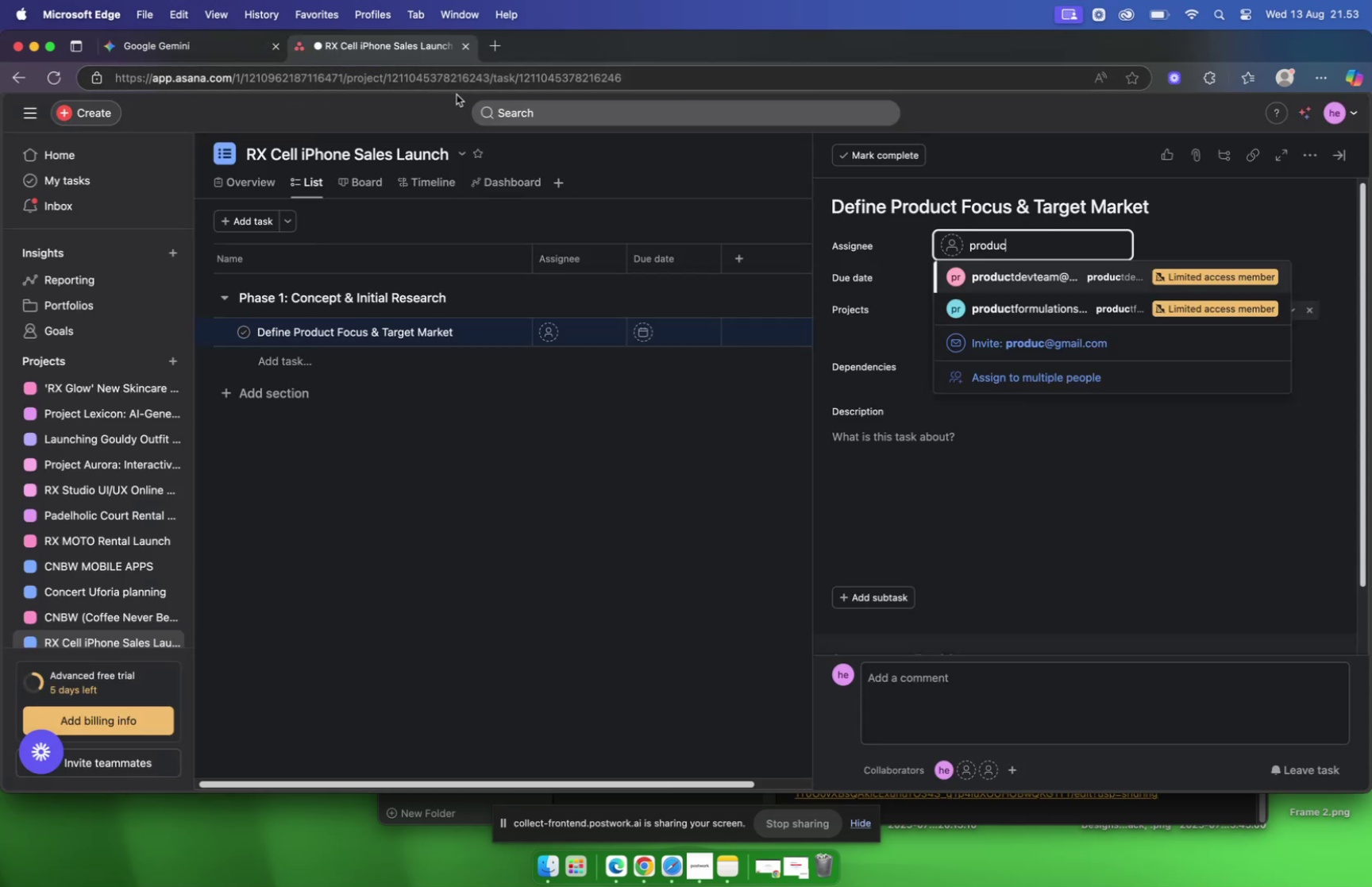 
left_click([177, 44])
 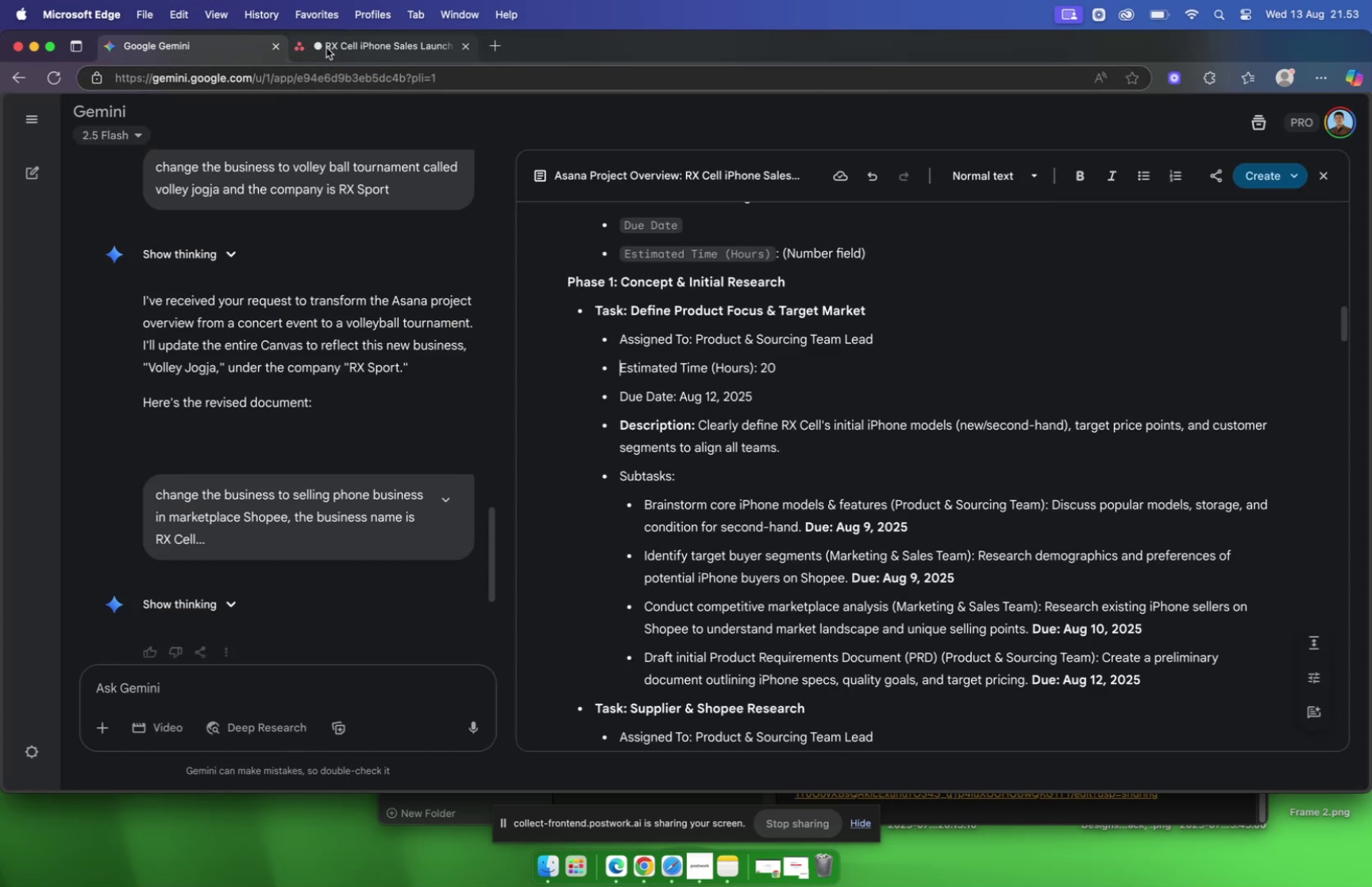 
left_click([326, 48])
 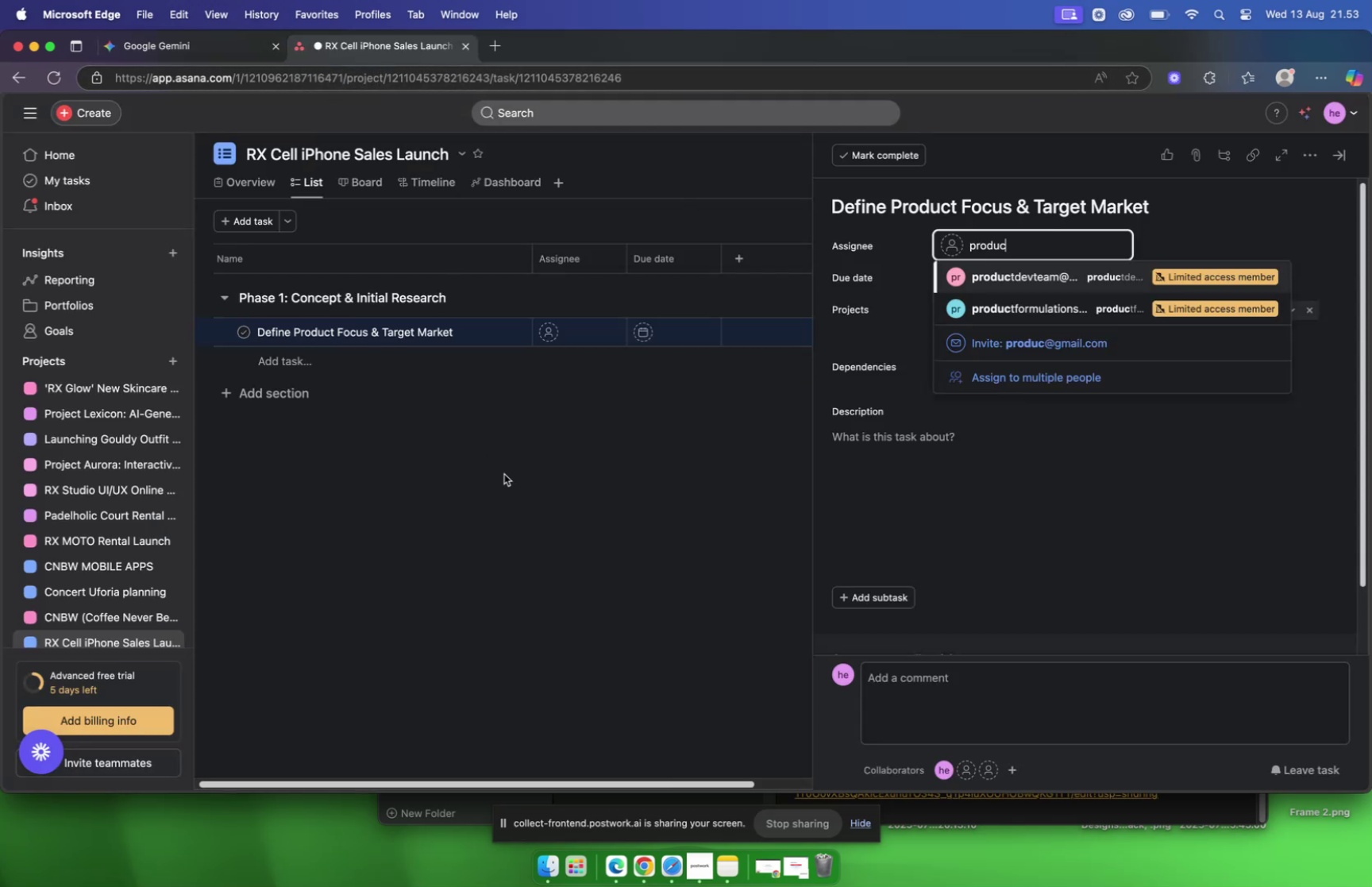 
key(T)
 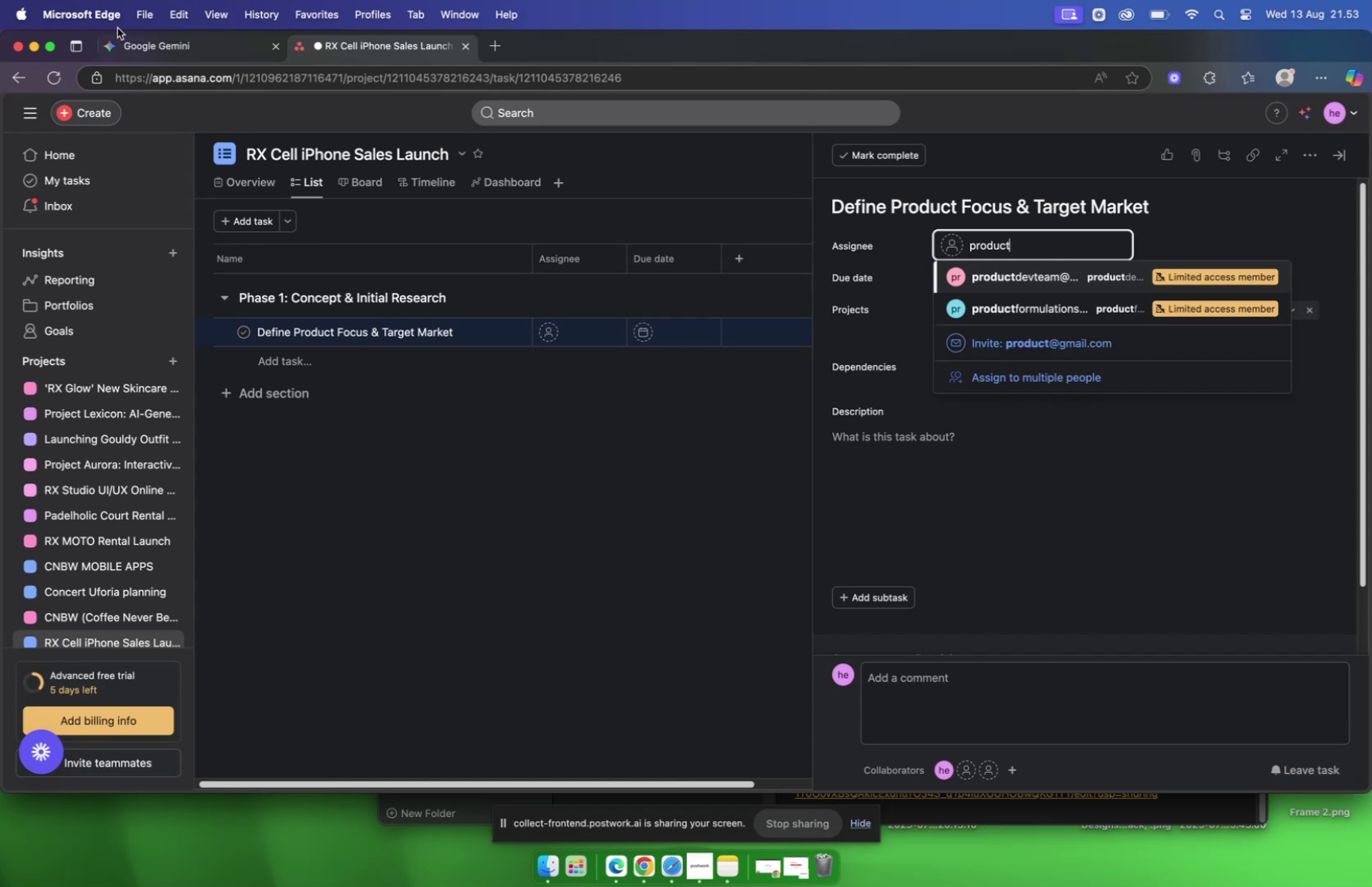 
left_click([145, 45])
 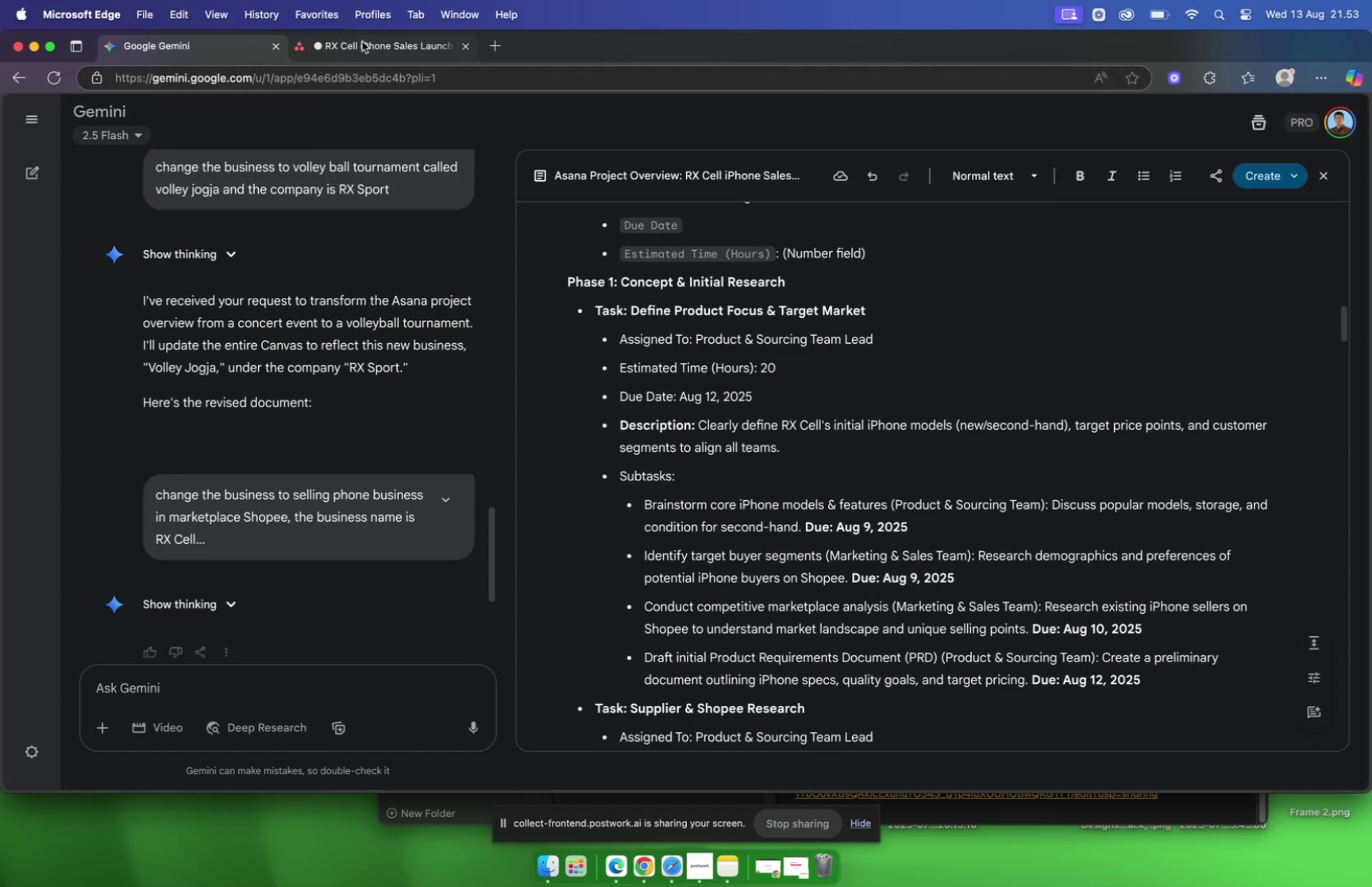 
left_click([361, 44])
 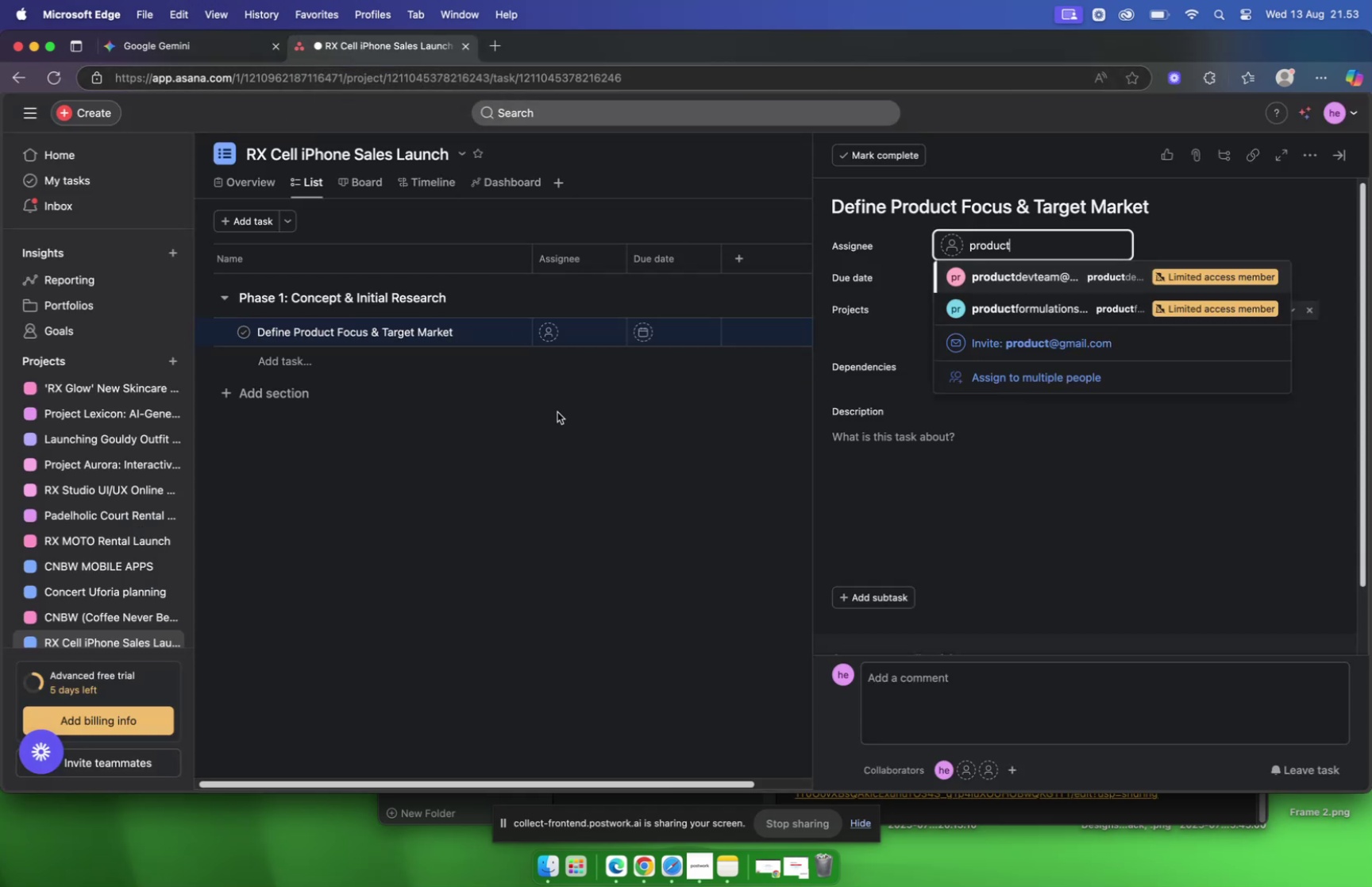 
left_click([172, 56])
 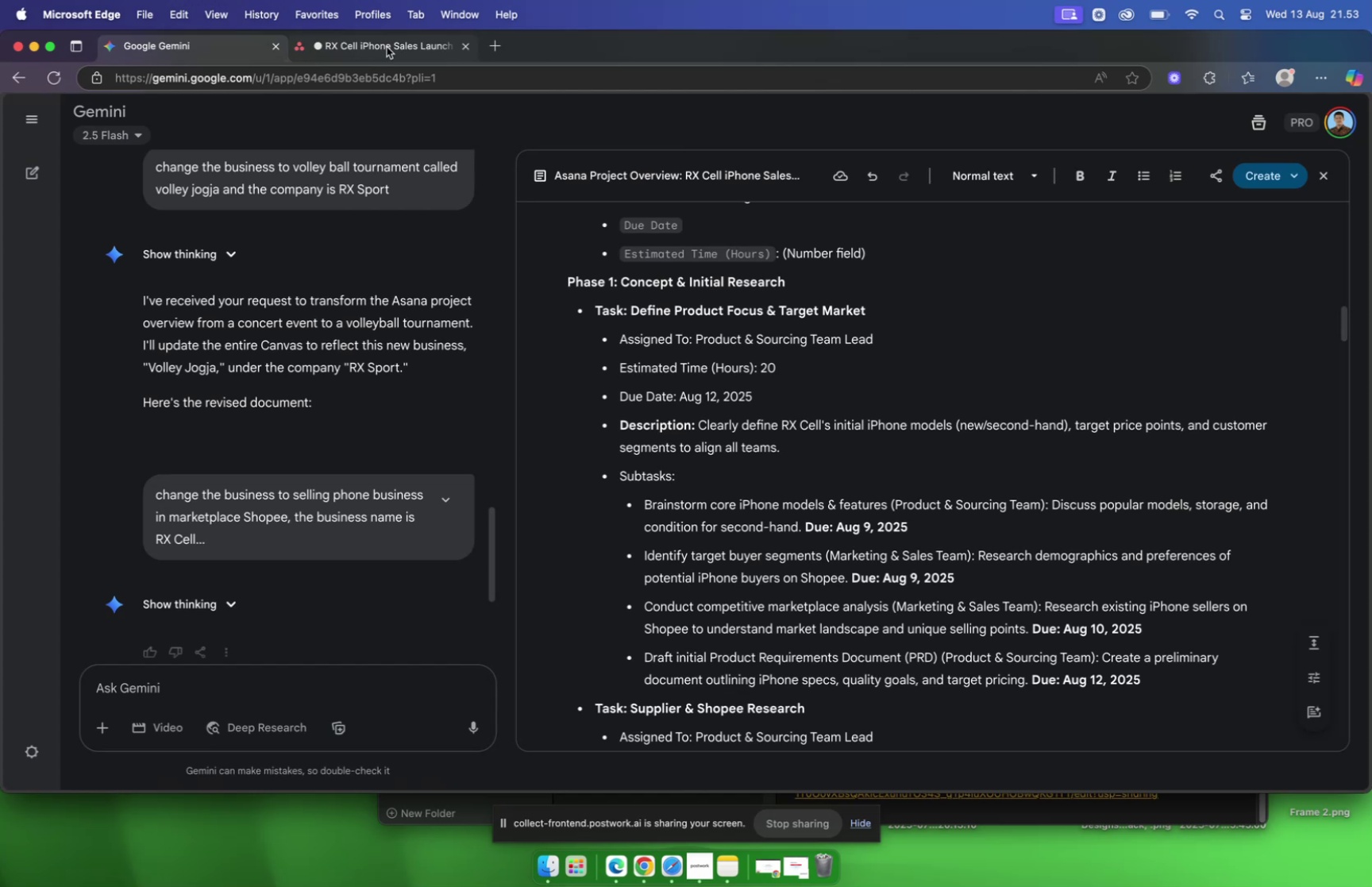 
left_click([387, 47])
 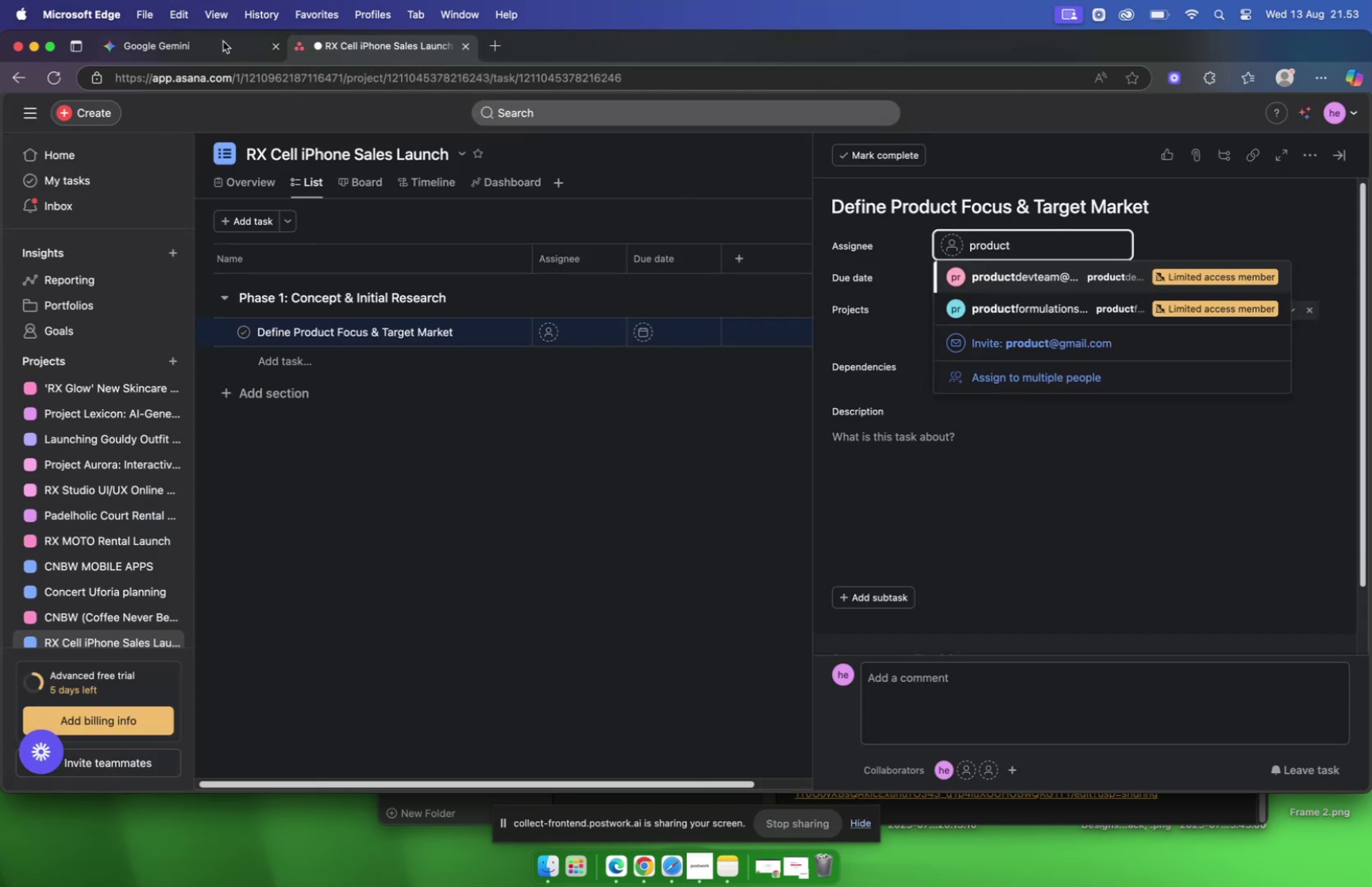 
left_click([216, 41])
 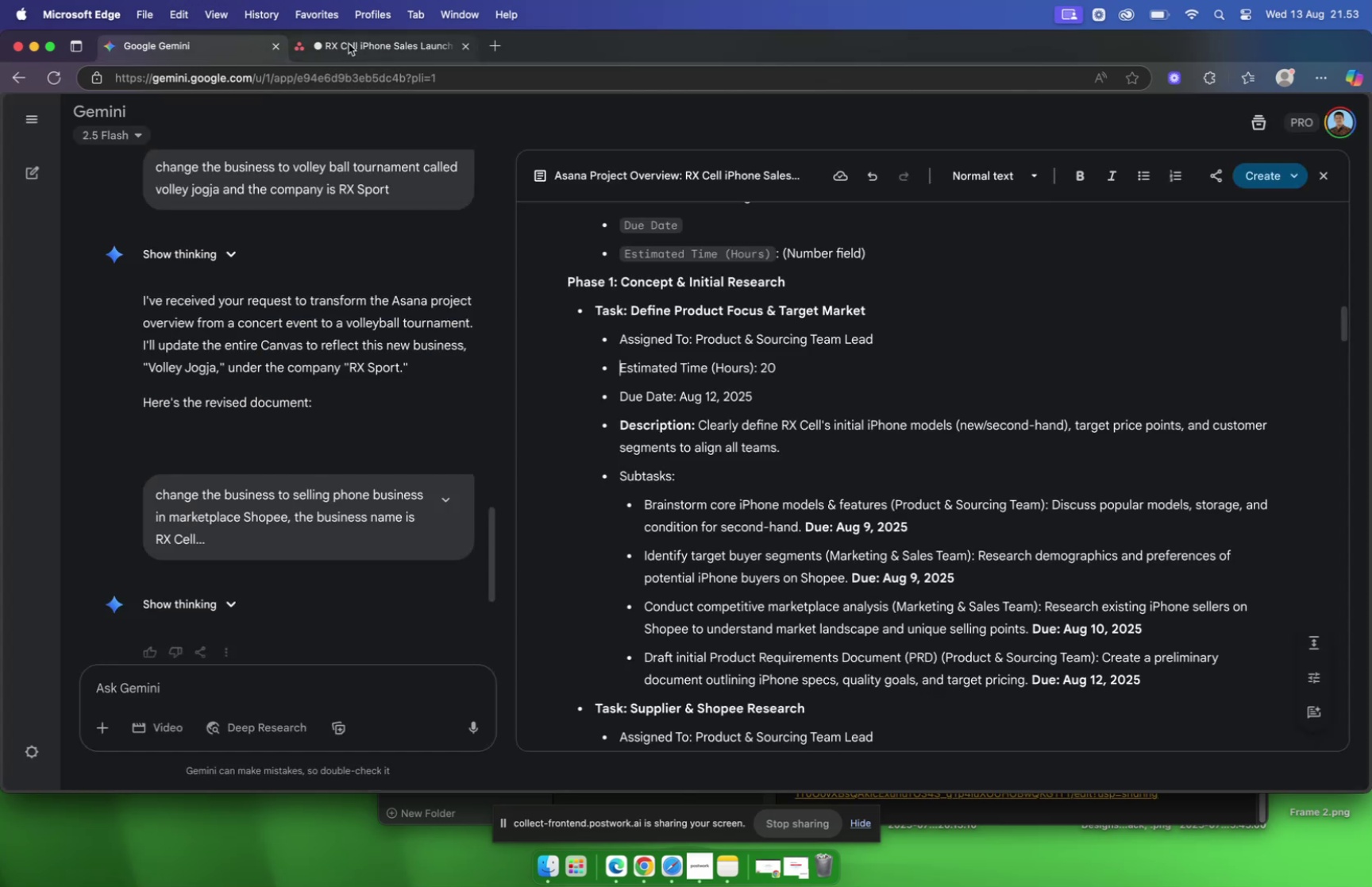 
left_click([349, 44])
 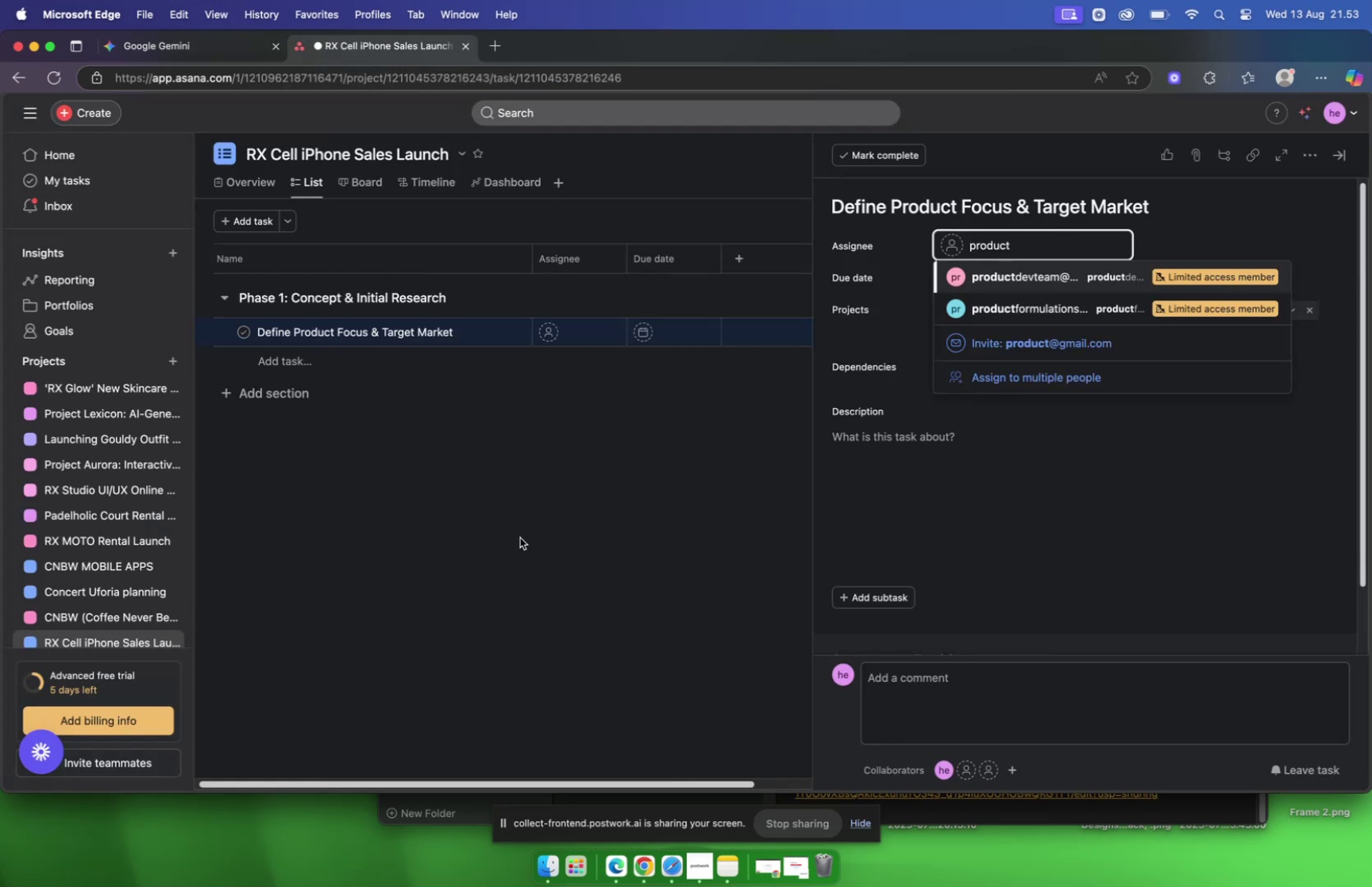 
type(sourcteam)
 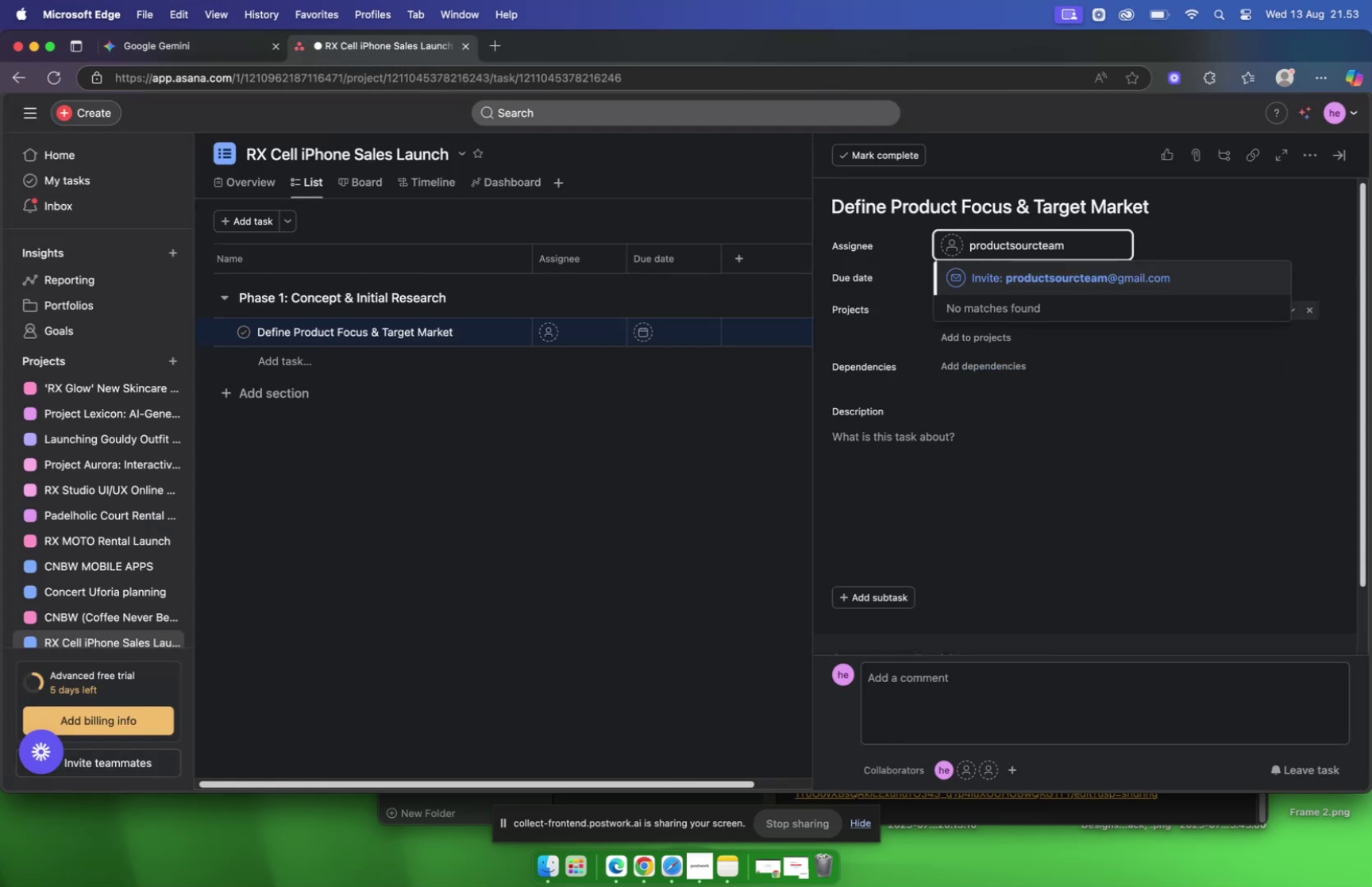 
key(Enter)
 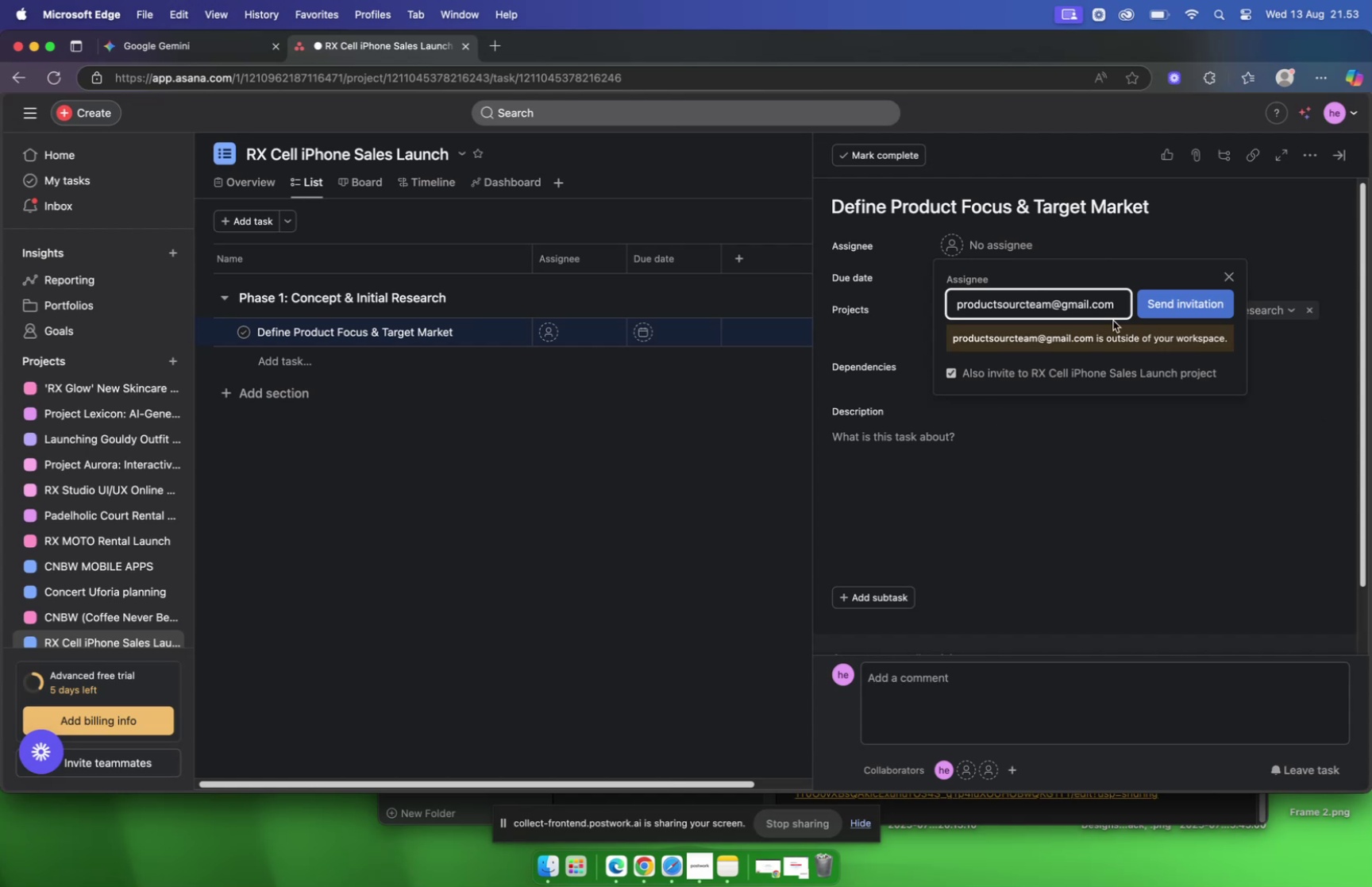 
left_click([1165, 307])
 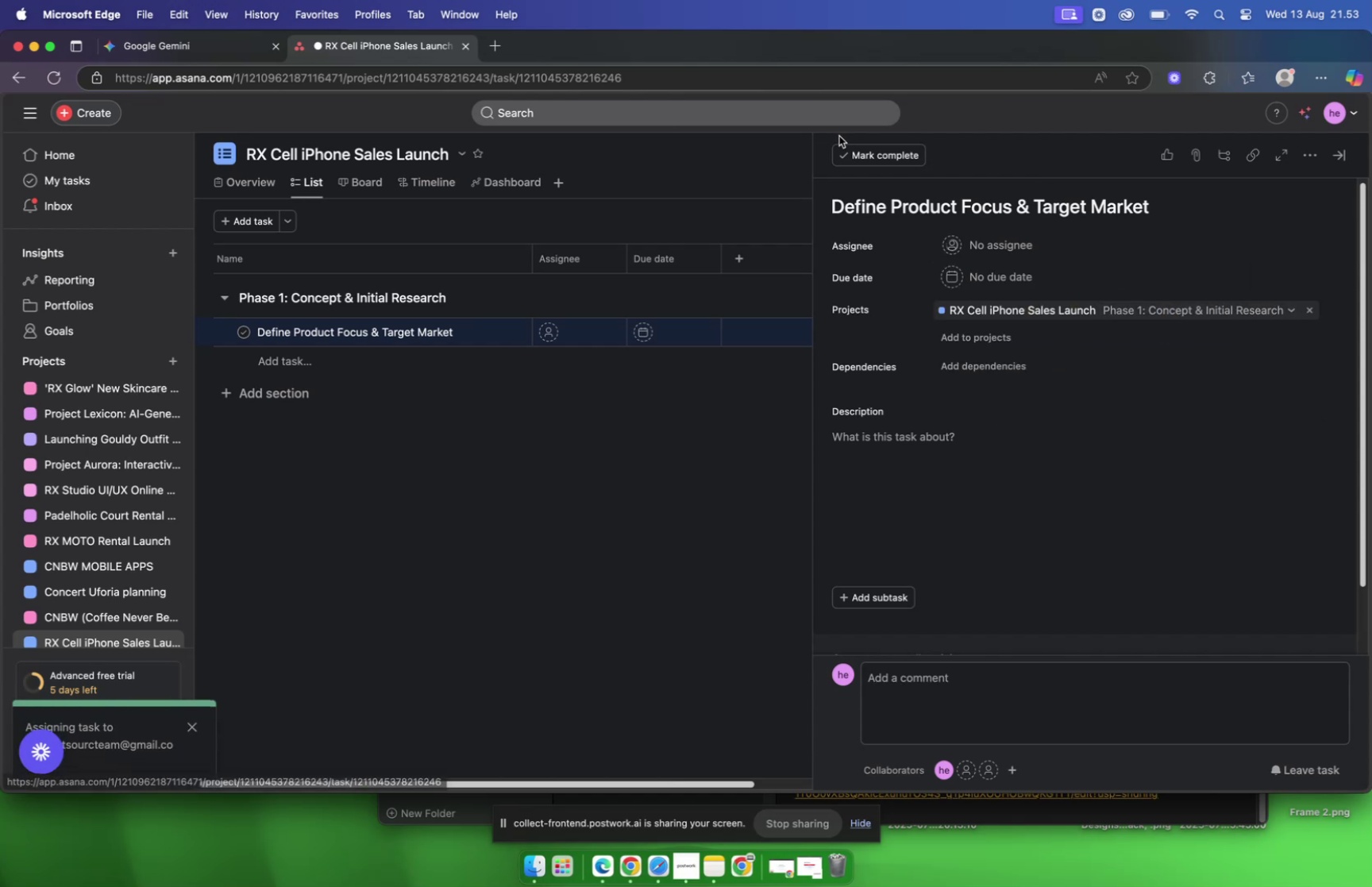 
left_click([186, 53])
 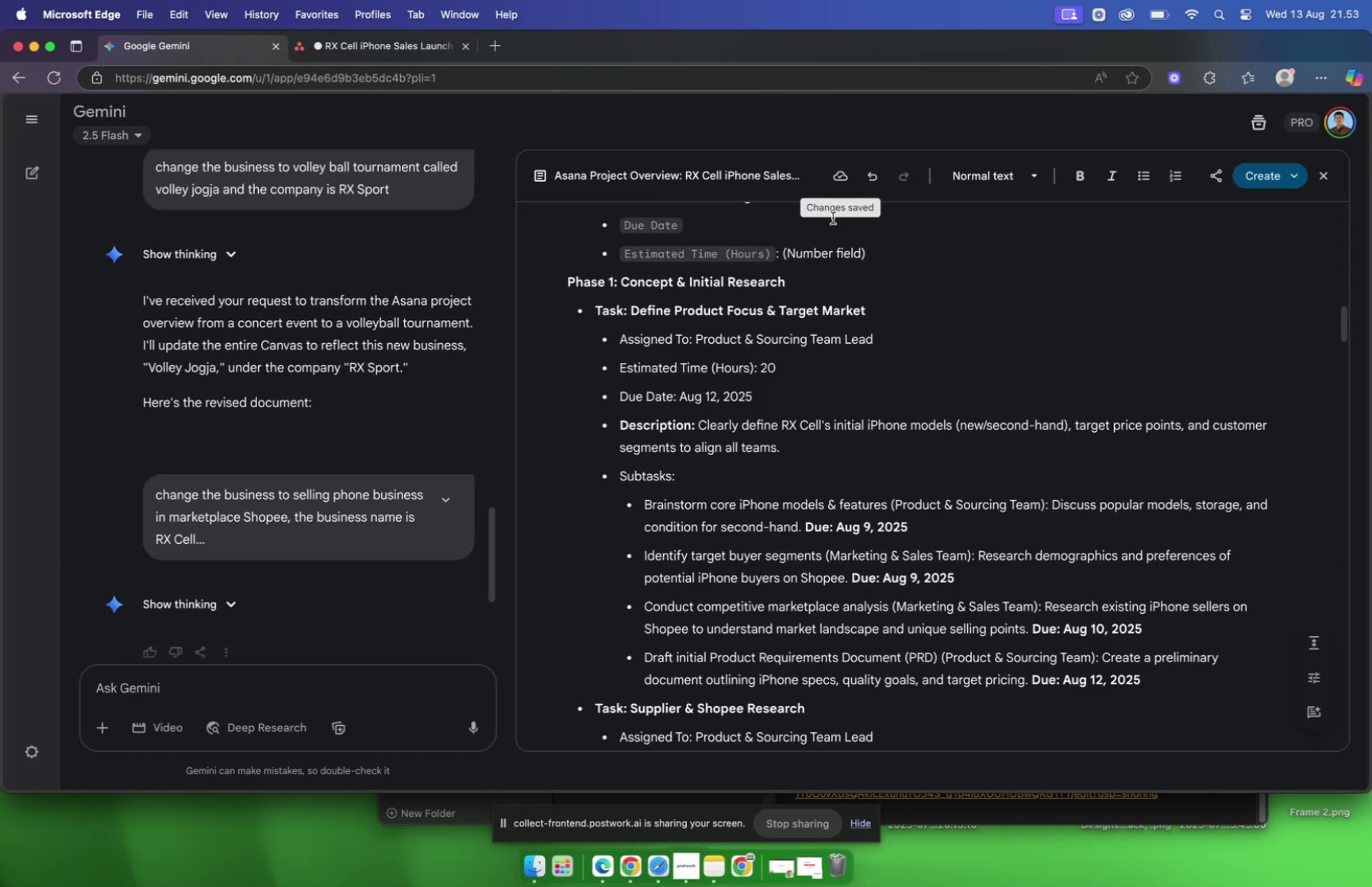 
scroll: coordinate [829, 289], scroll_direction: down, amount: 7.0
 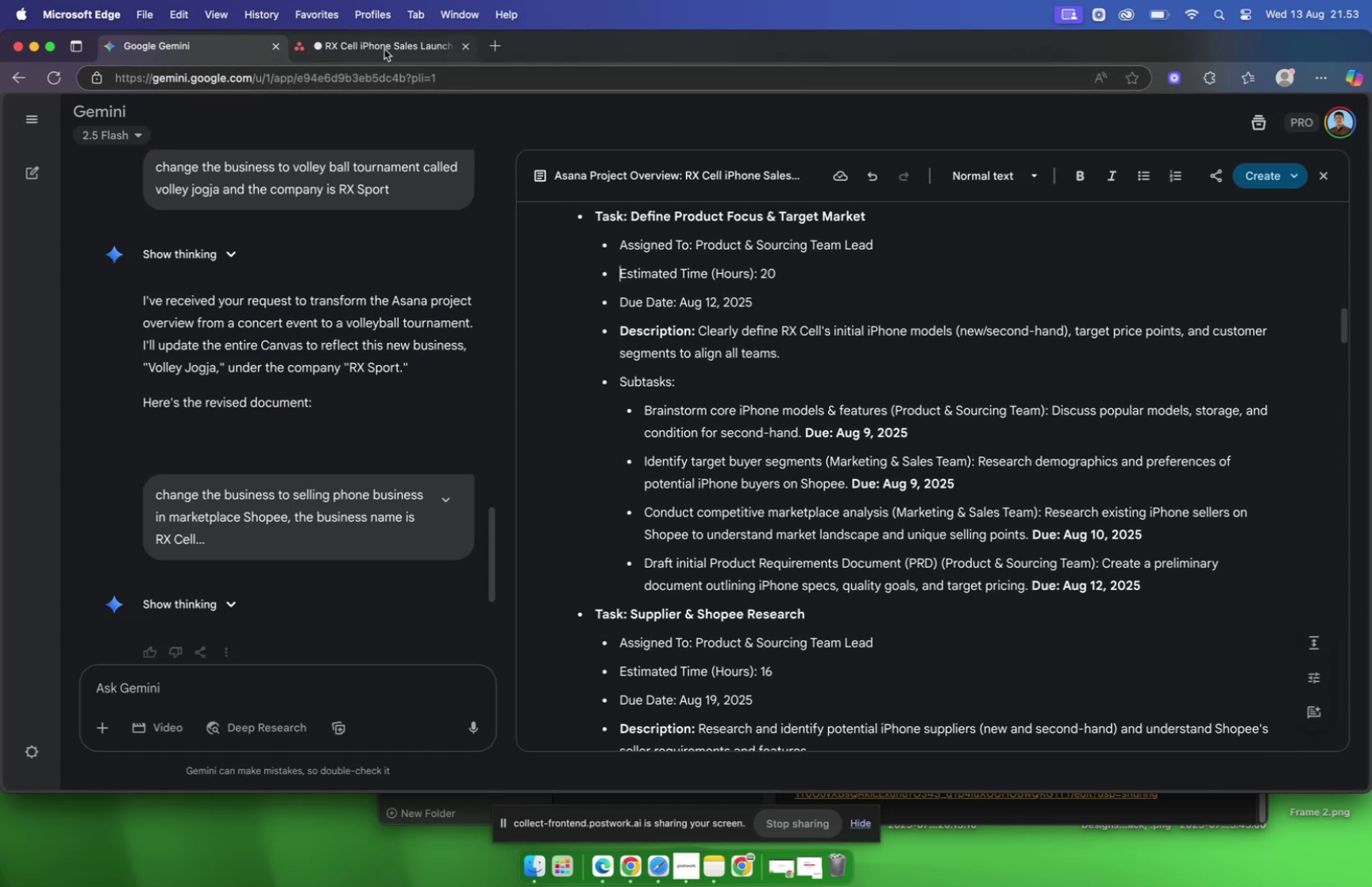 
left_click([383, 48])
 